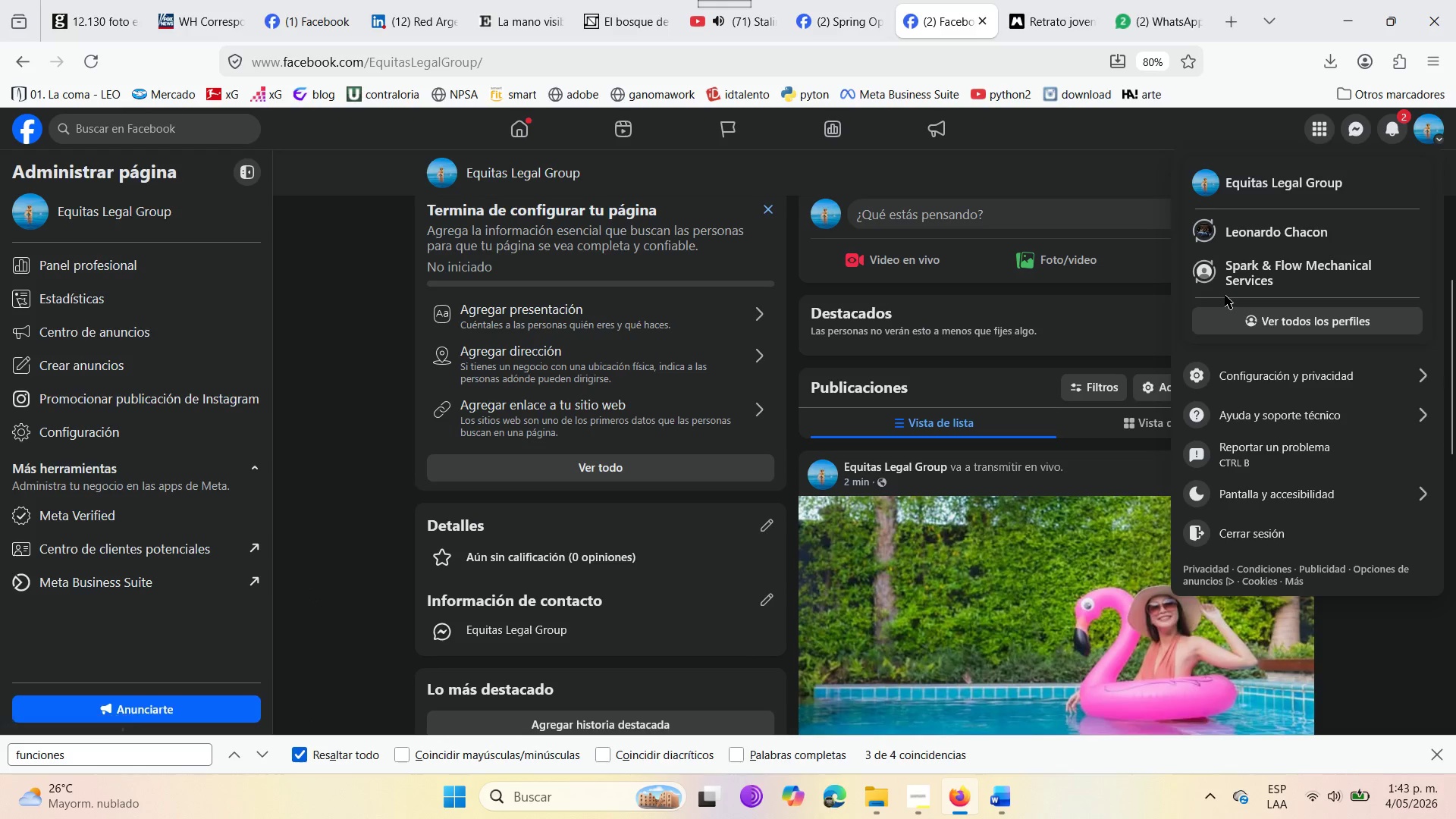 
left_click([513, 136])
 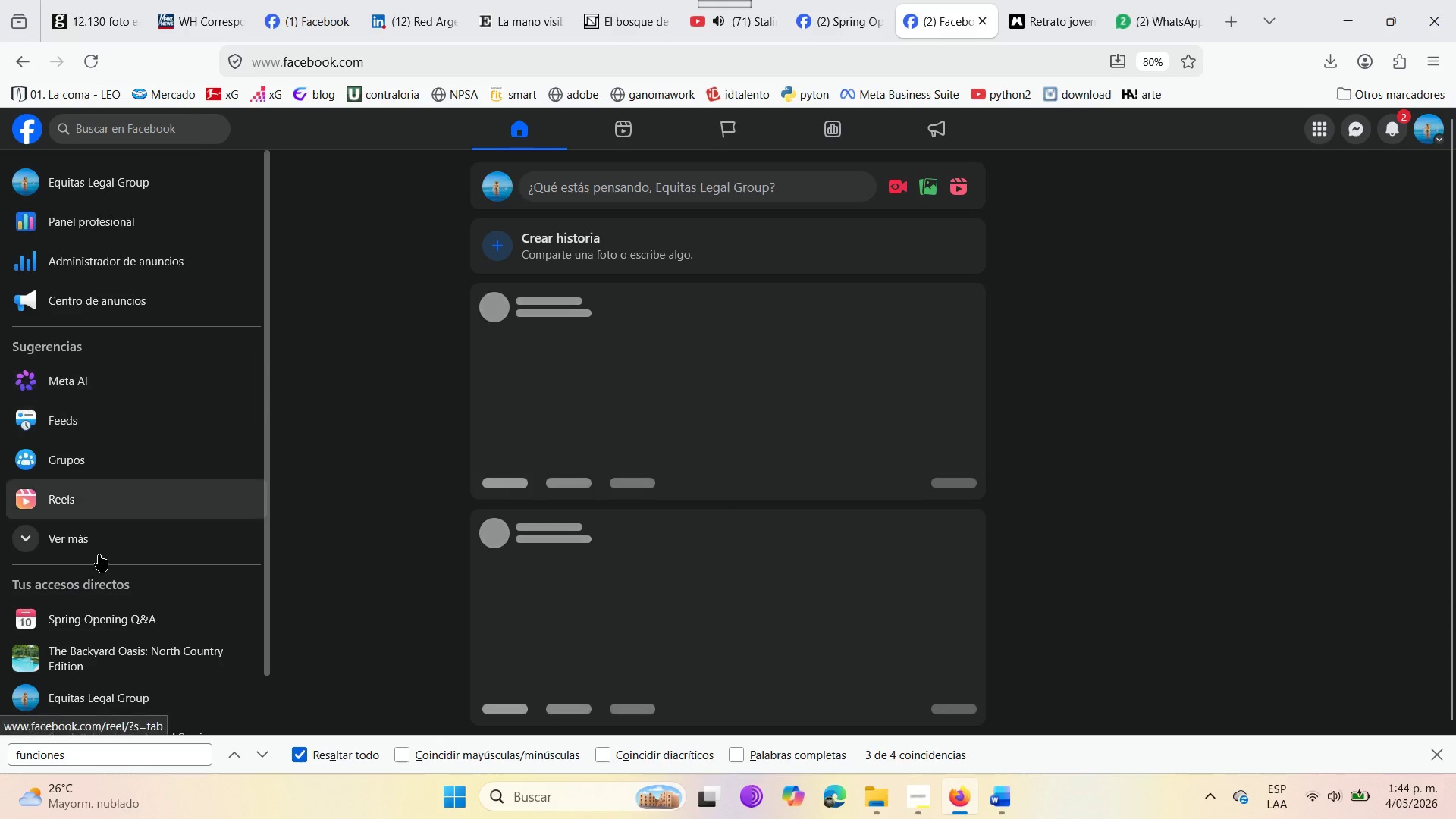 
left_click([62, 448])
 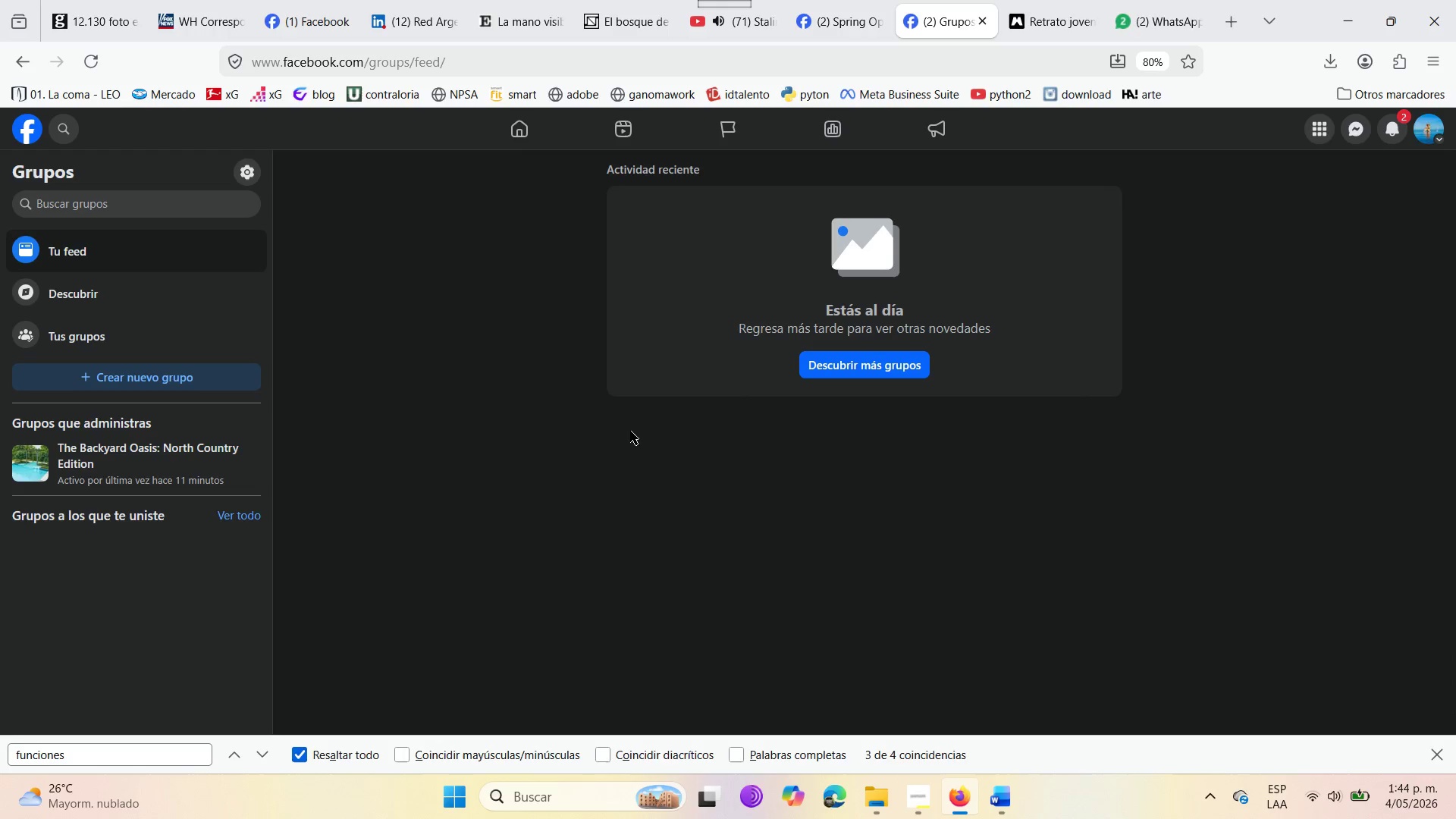 
mouse_move([136, 453])
 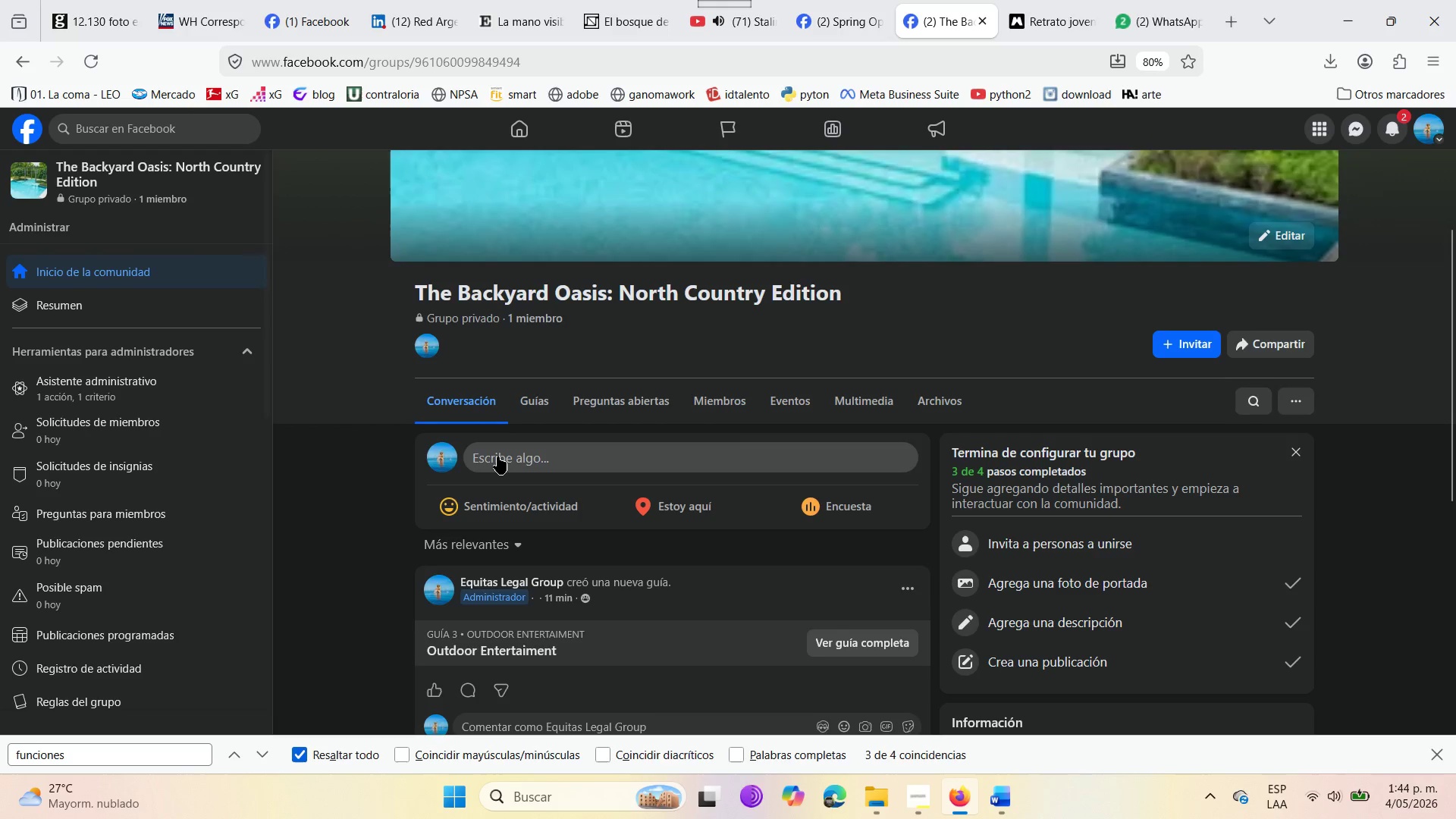 
scroll: coordinate [497, 459], scroll_direction: down, amount: 3.0
 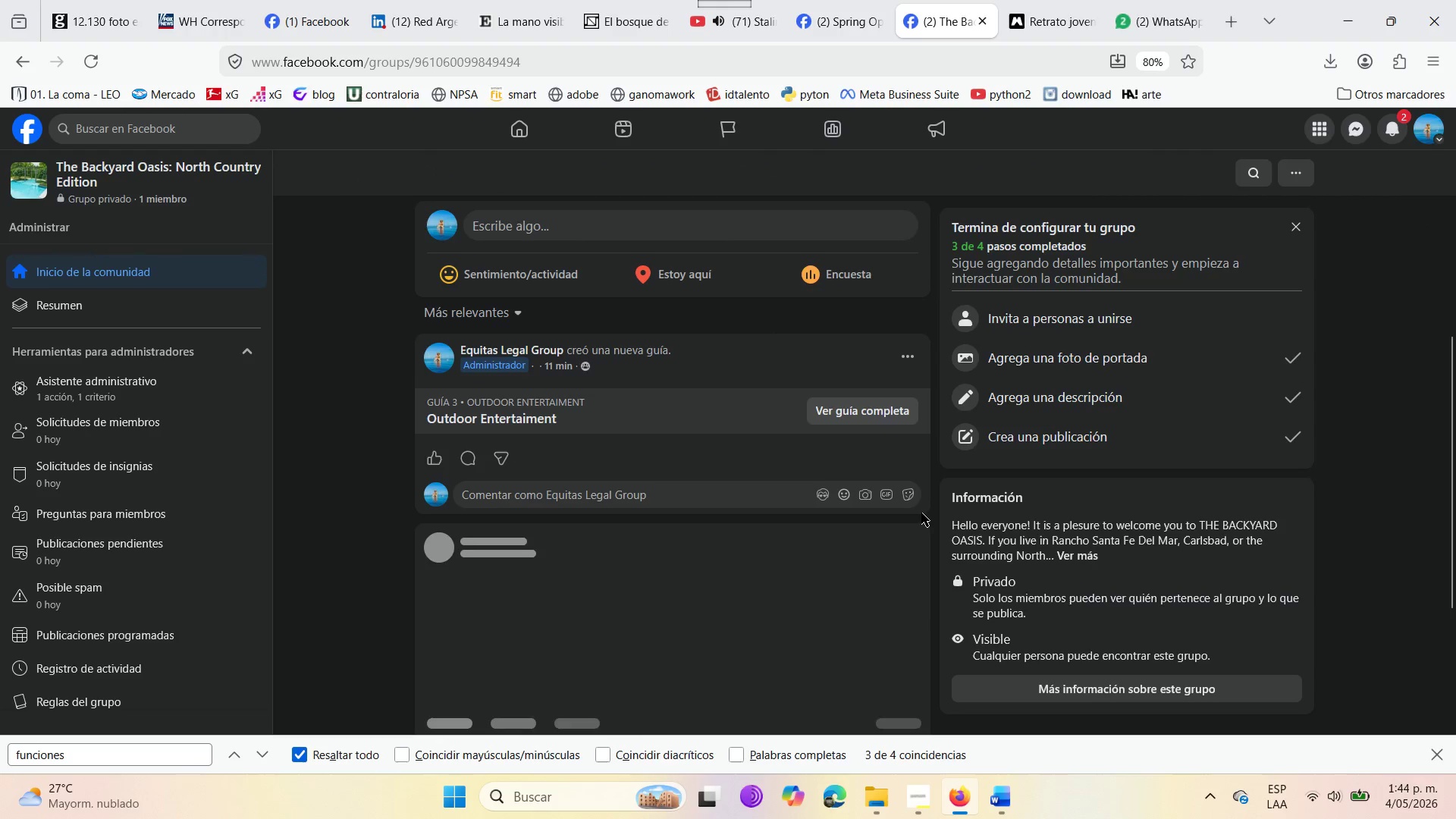 
scroll: coordinate [886, 522], scroll_direction: up, amount: 5.0
 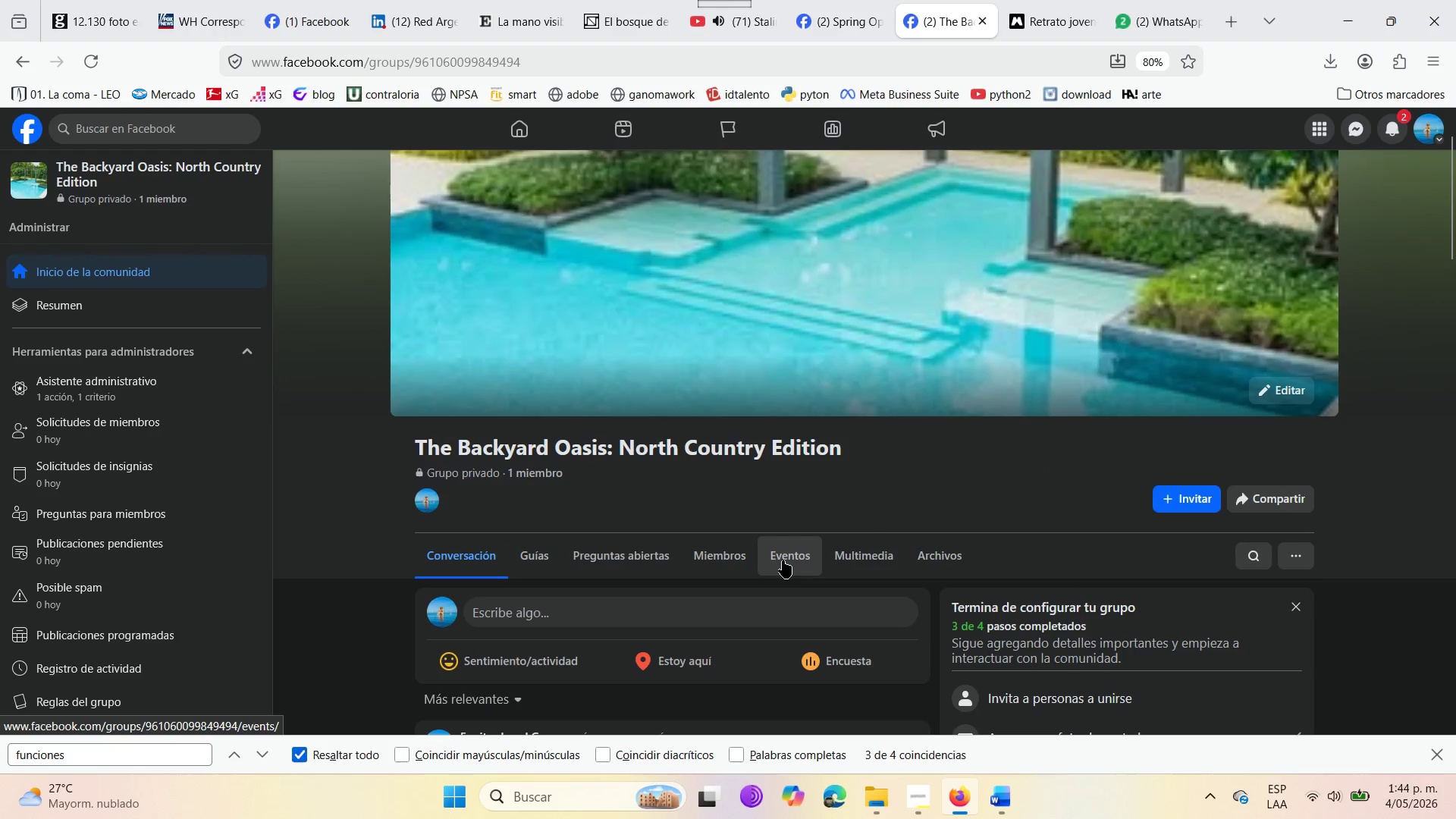 
left_click([783, 560])
 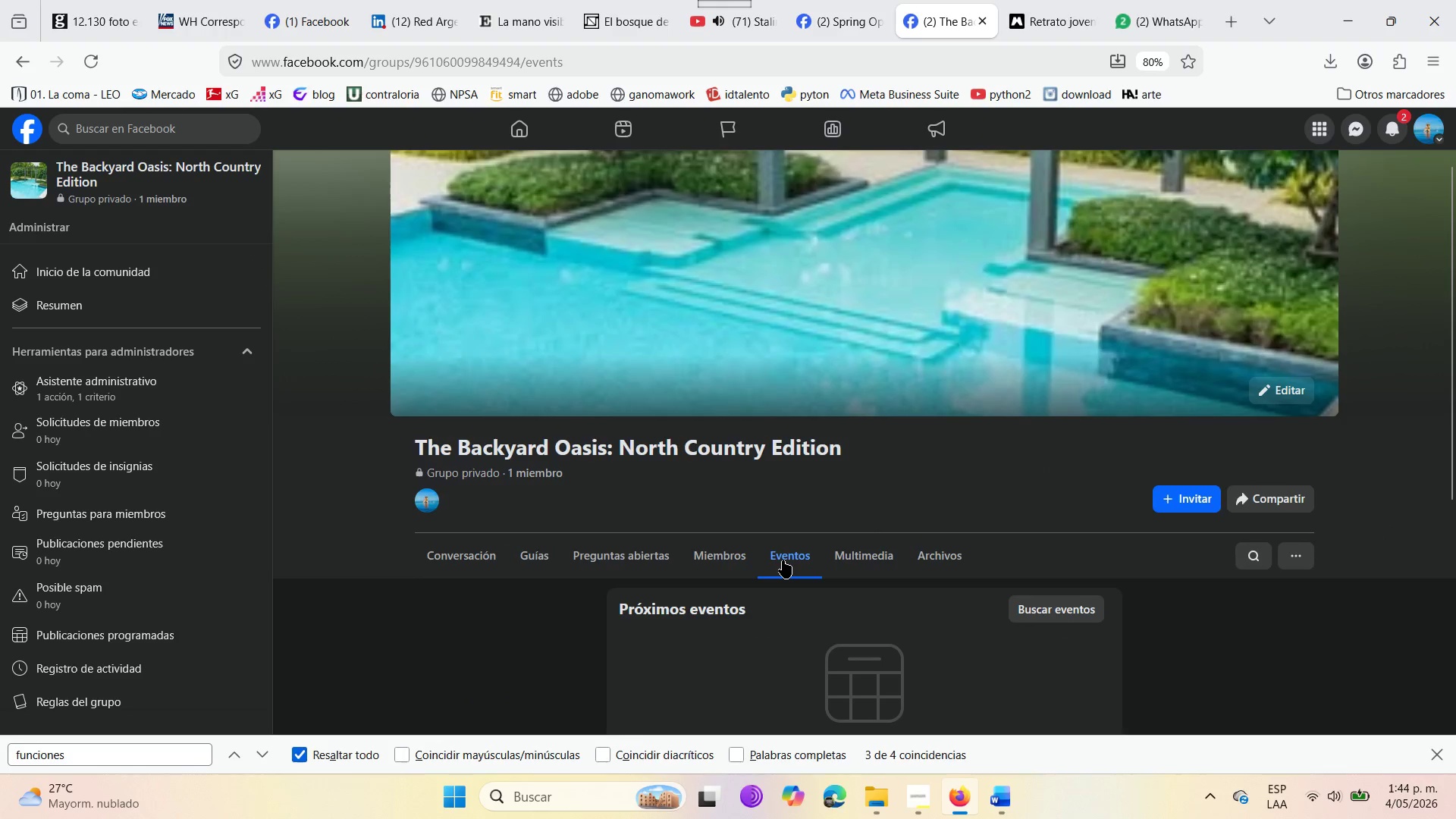 
scroll: coordinate [783, 560], scroll_direction: down, amount: 4.0
 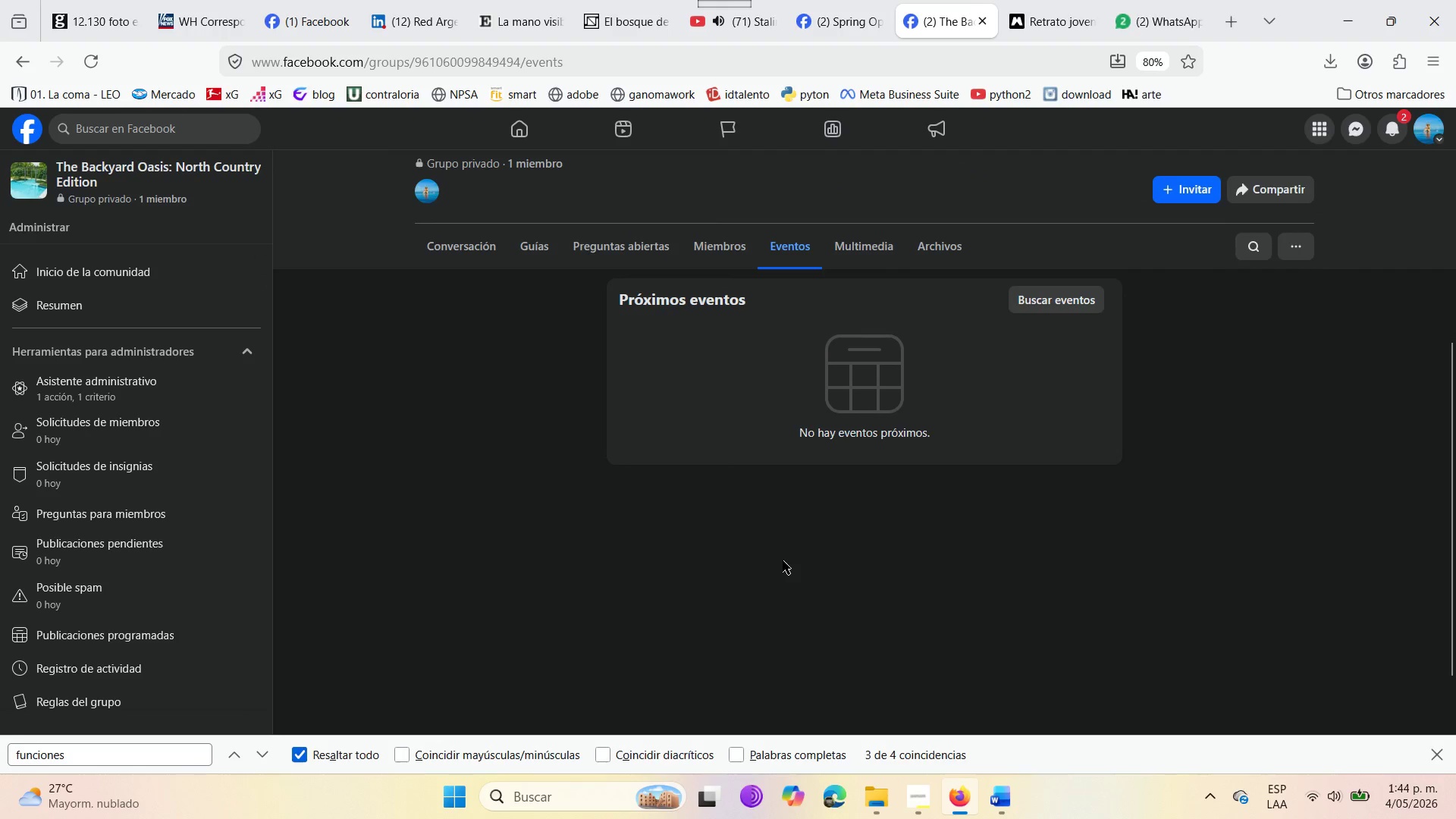 
scroll: coordinate [783, 560], scroll_direction: up, amount: 1.0
 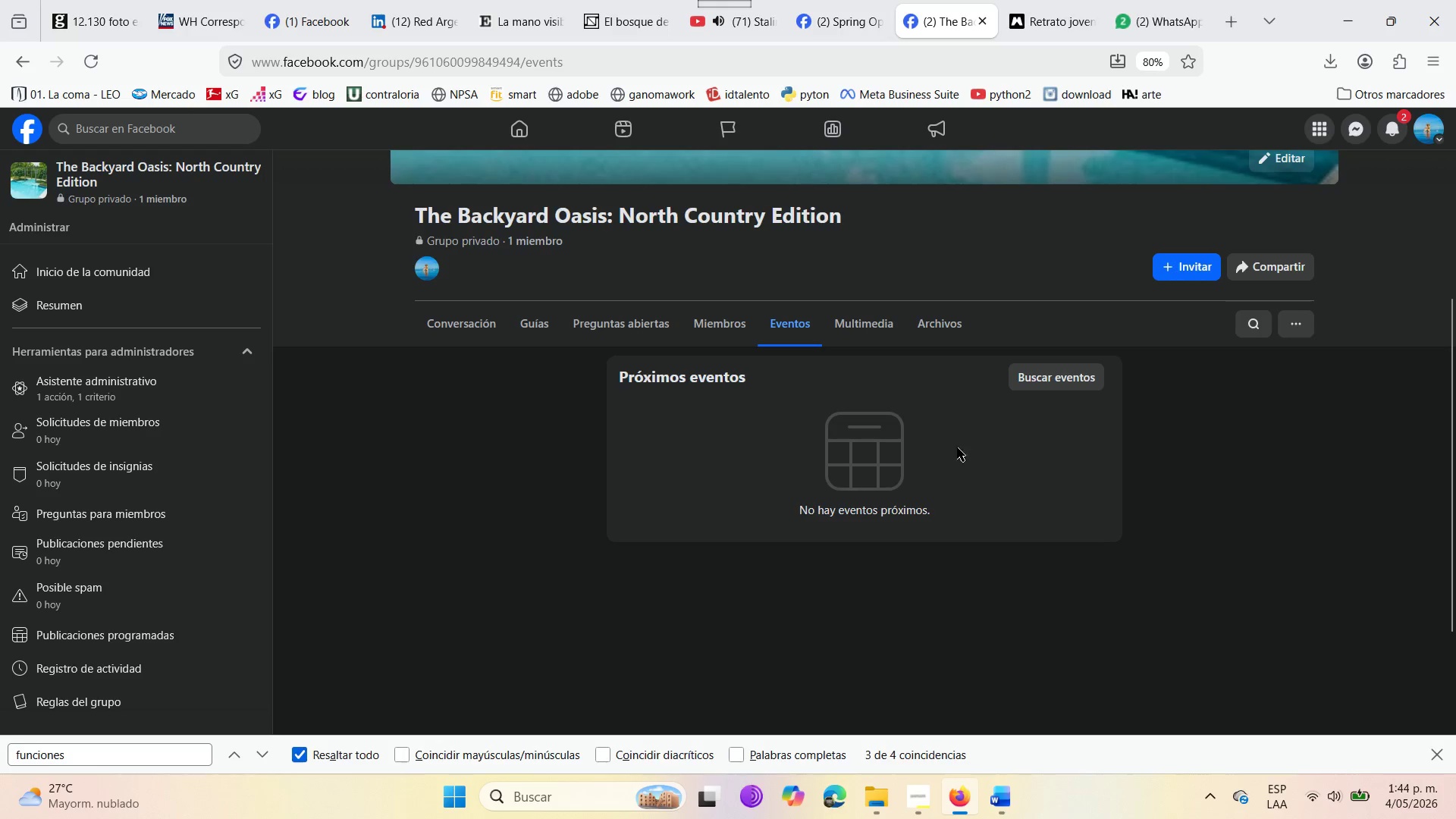 
wait(21.84)
 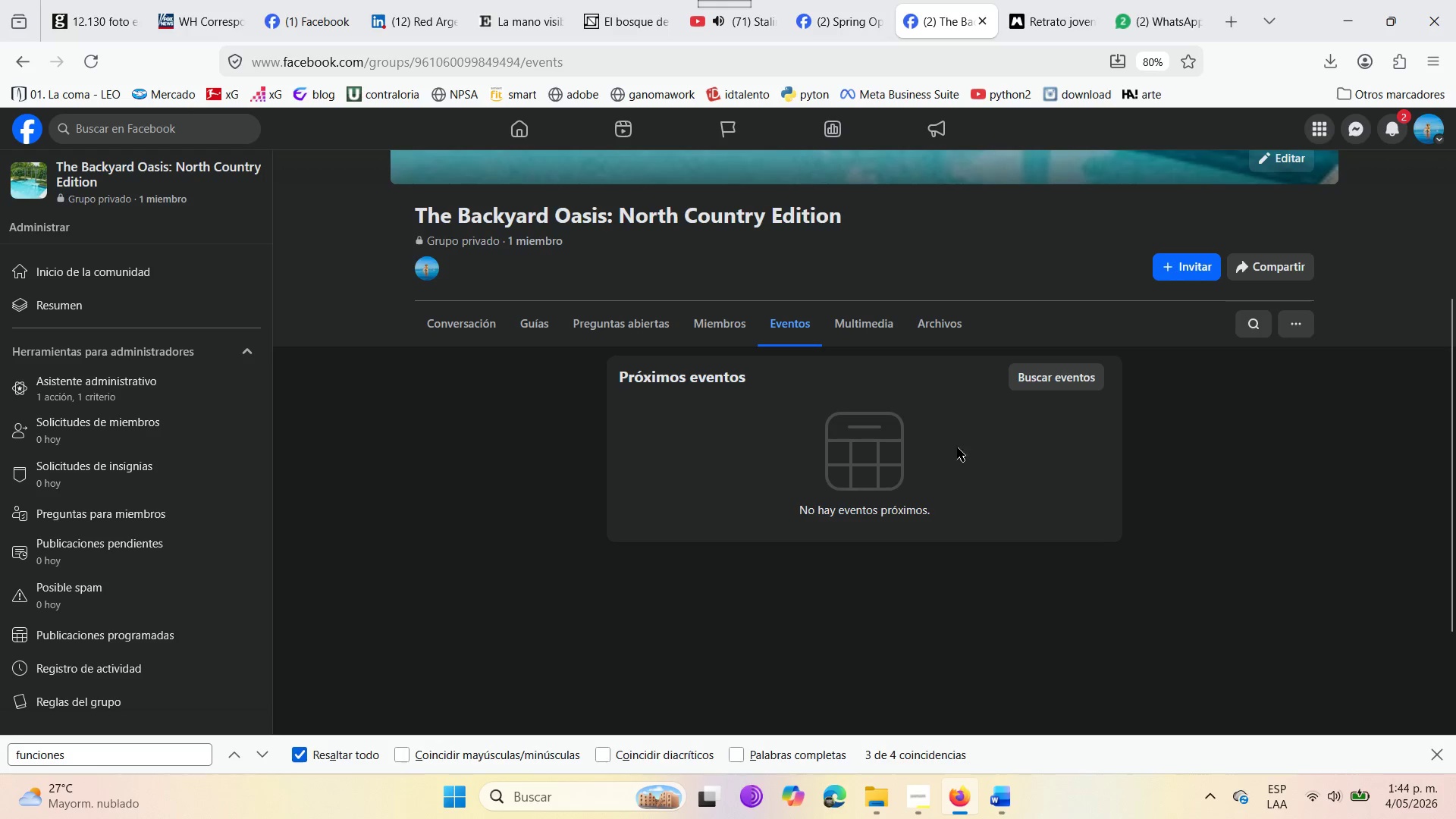 
scroll: coordinate [150, 604], scroll_direction: down, amount: 10.0
 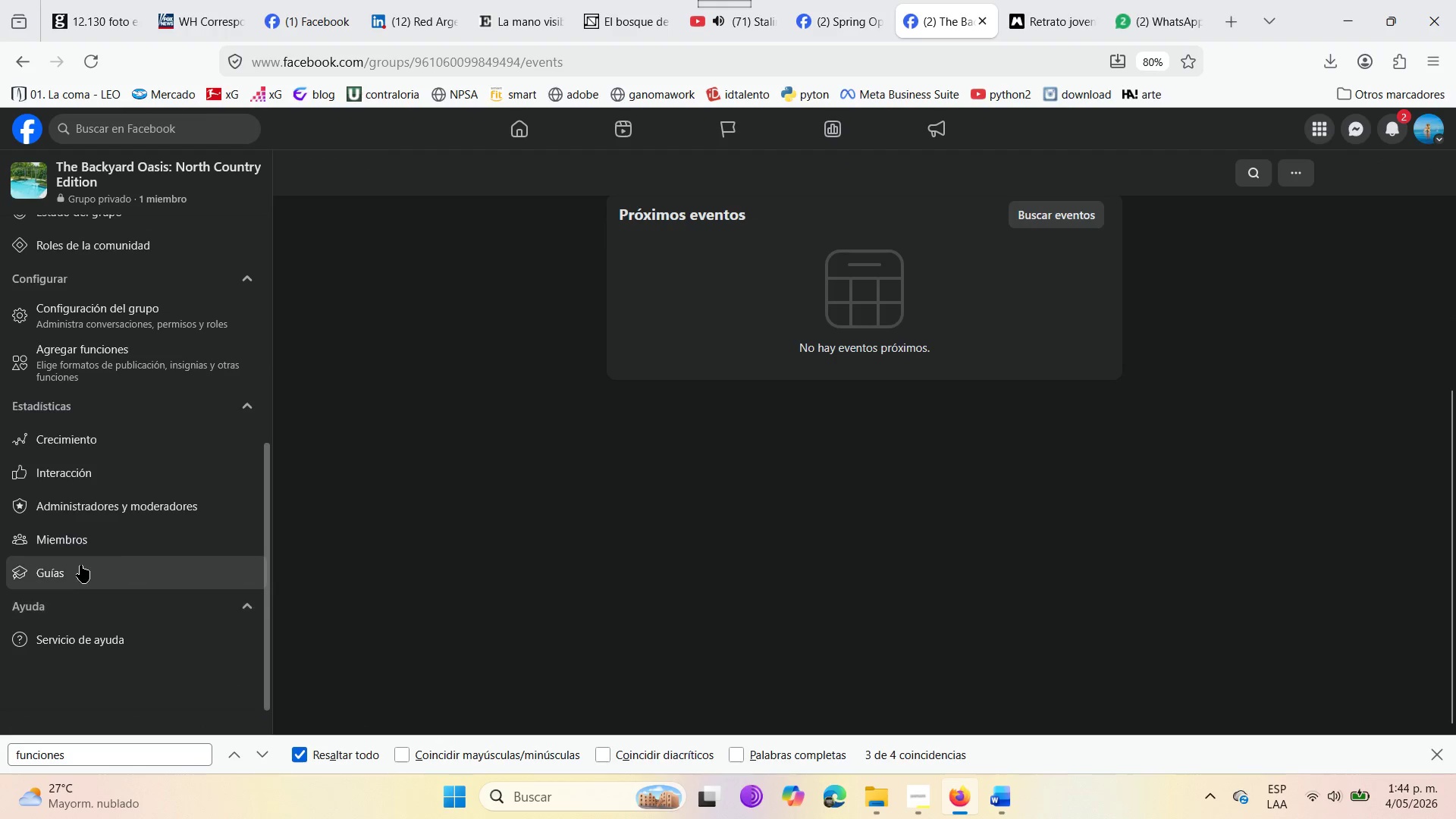 
left_click([77, 563])
 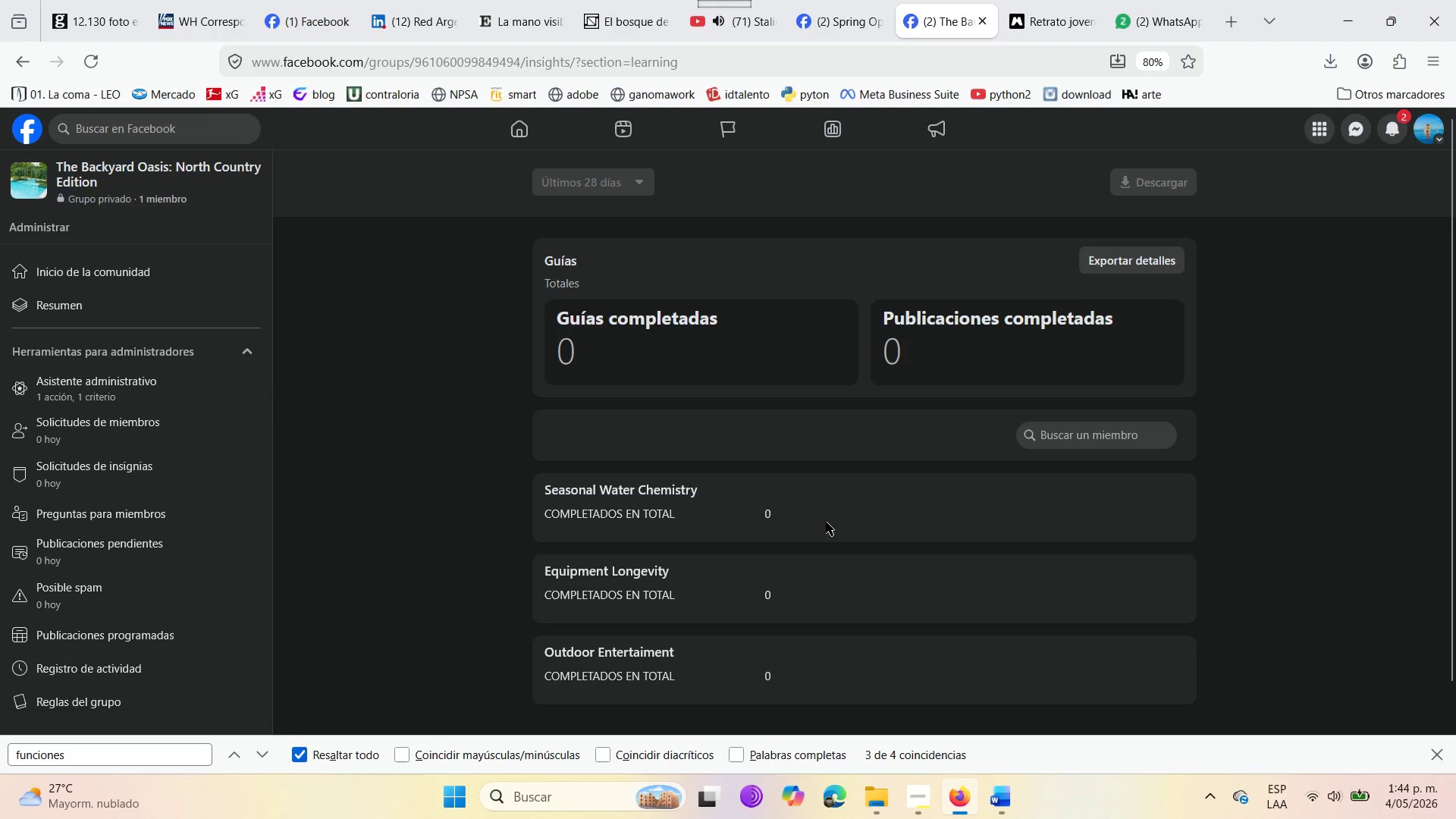 
scroll: coordinate [99, 608], scroll_direction: down, amount: 5.0
 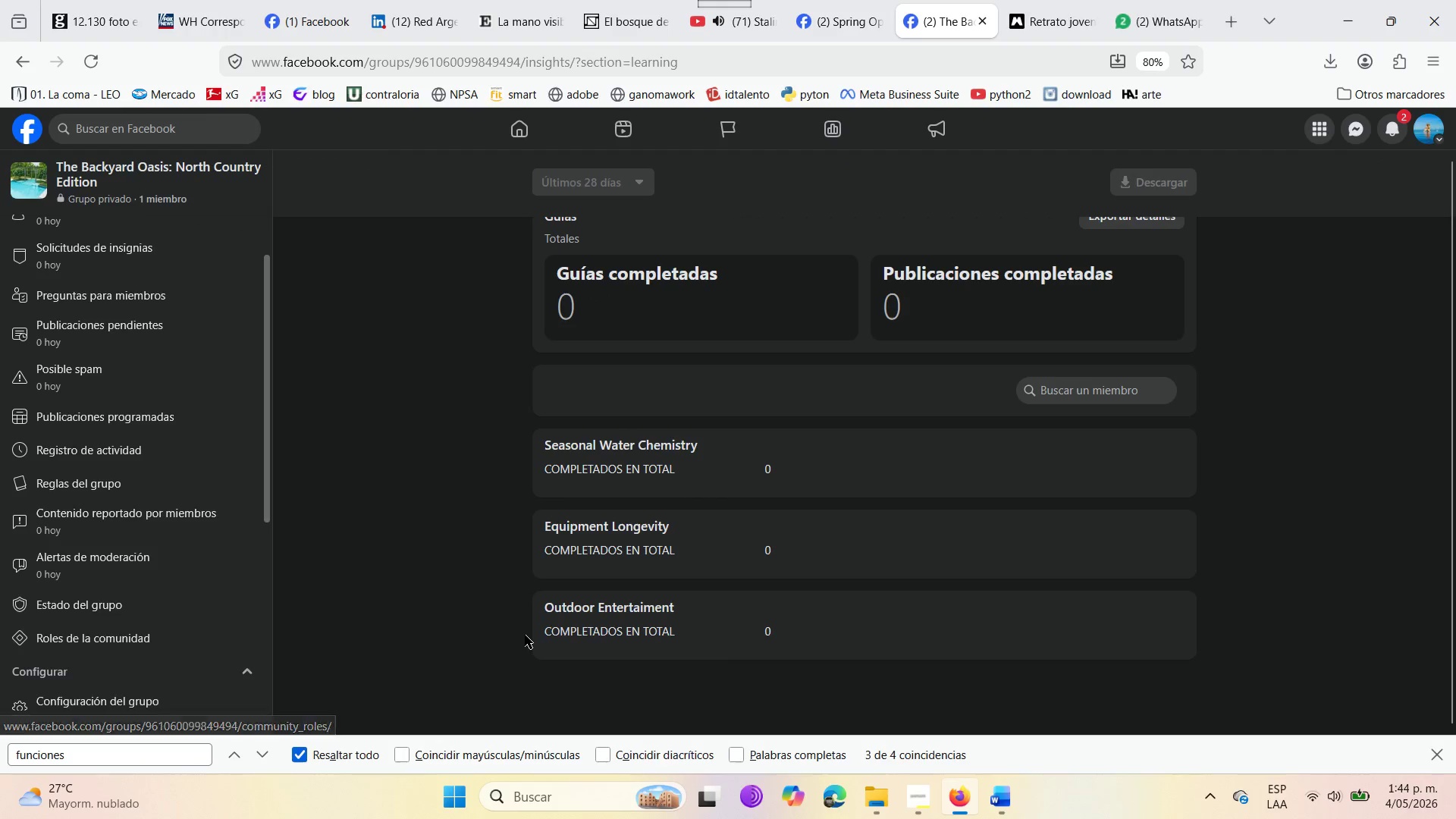 
scroll: coordinate [759, 567], scroll_direction: up, amount: 3.0
 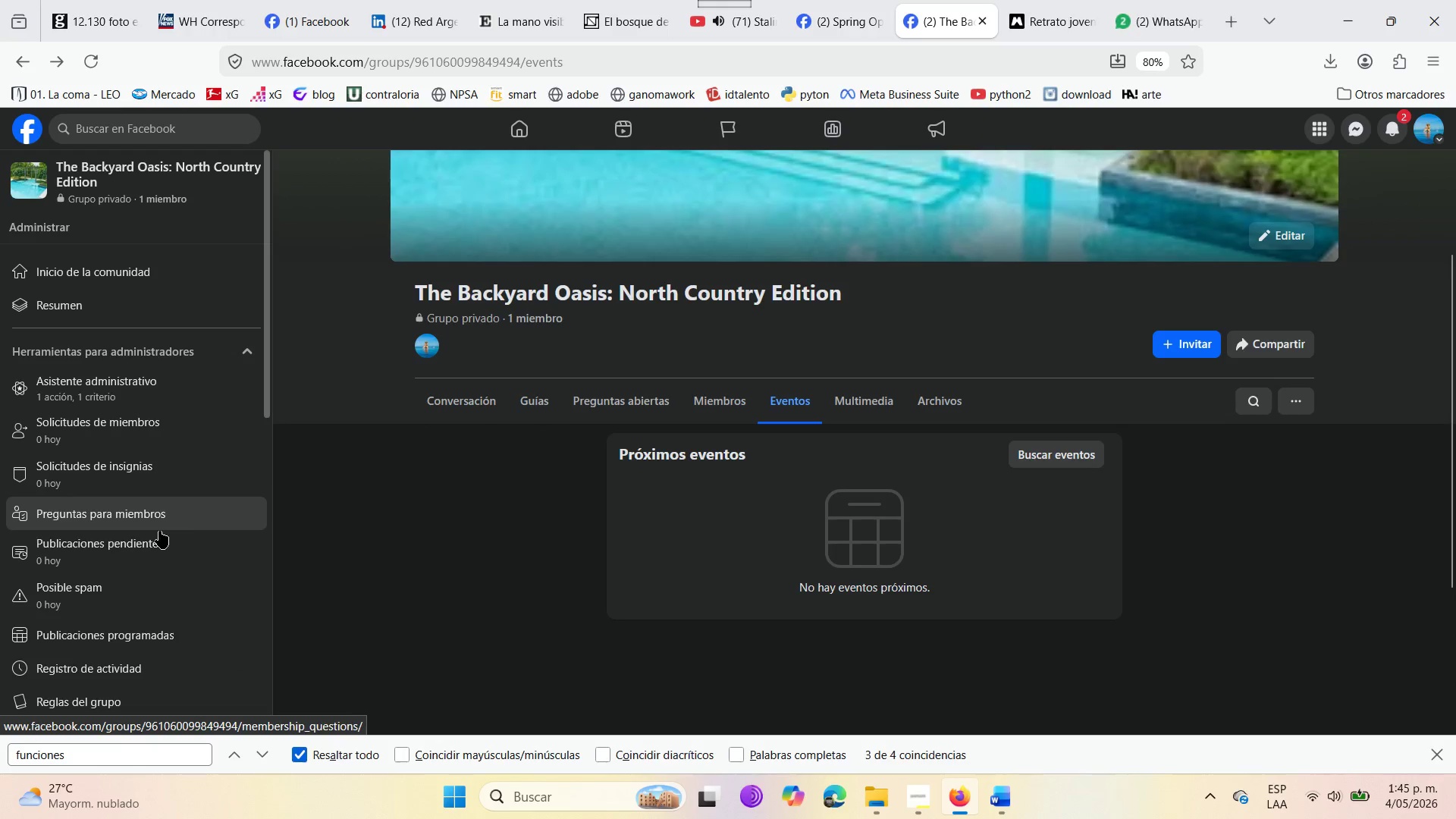 
wait(11.98)
 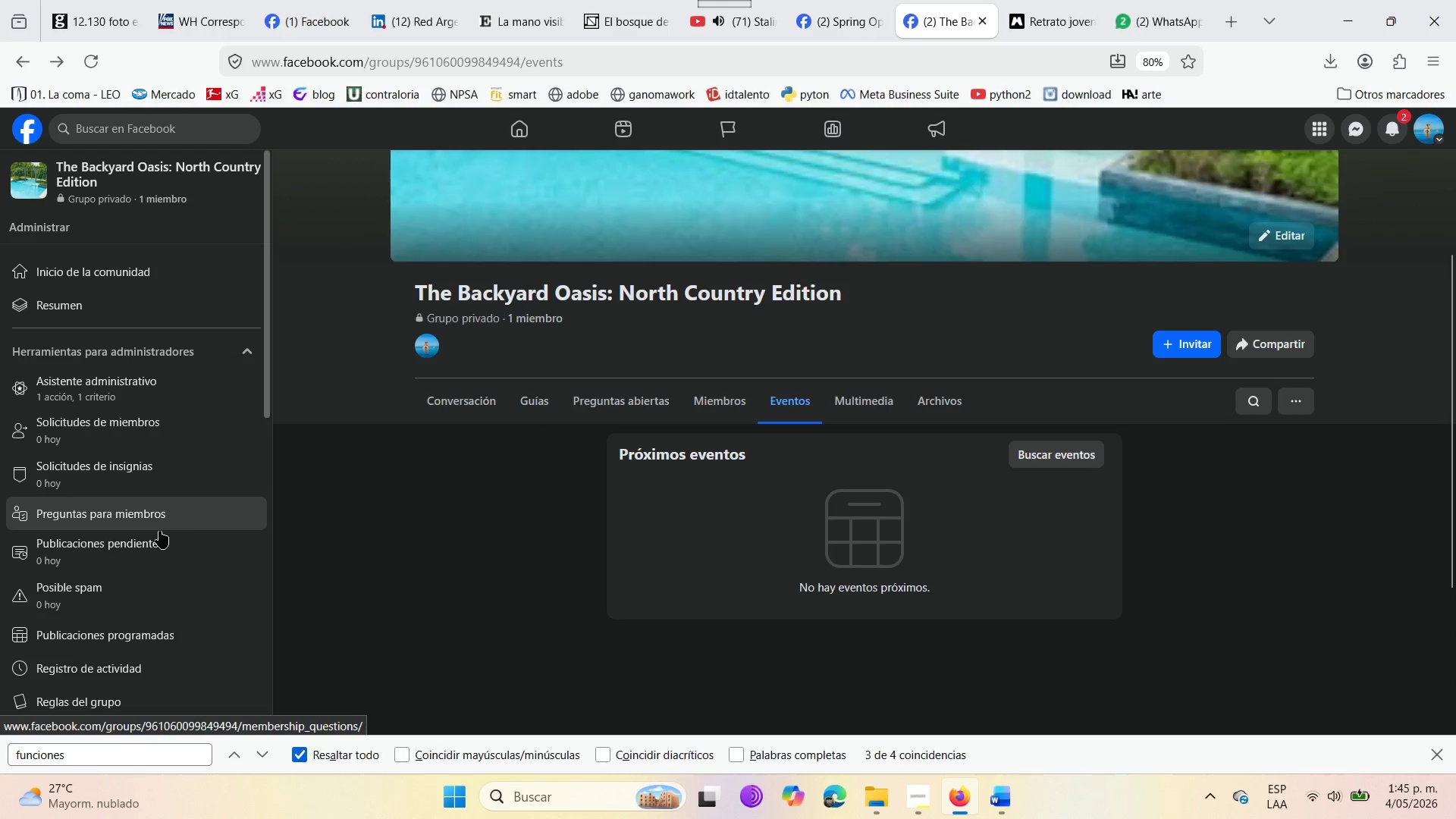 
scroll: coordinate [115, 437], scroll_direction: up, amount: 2.0
 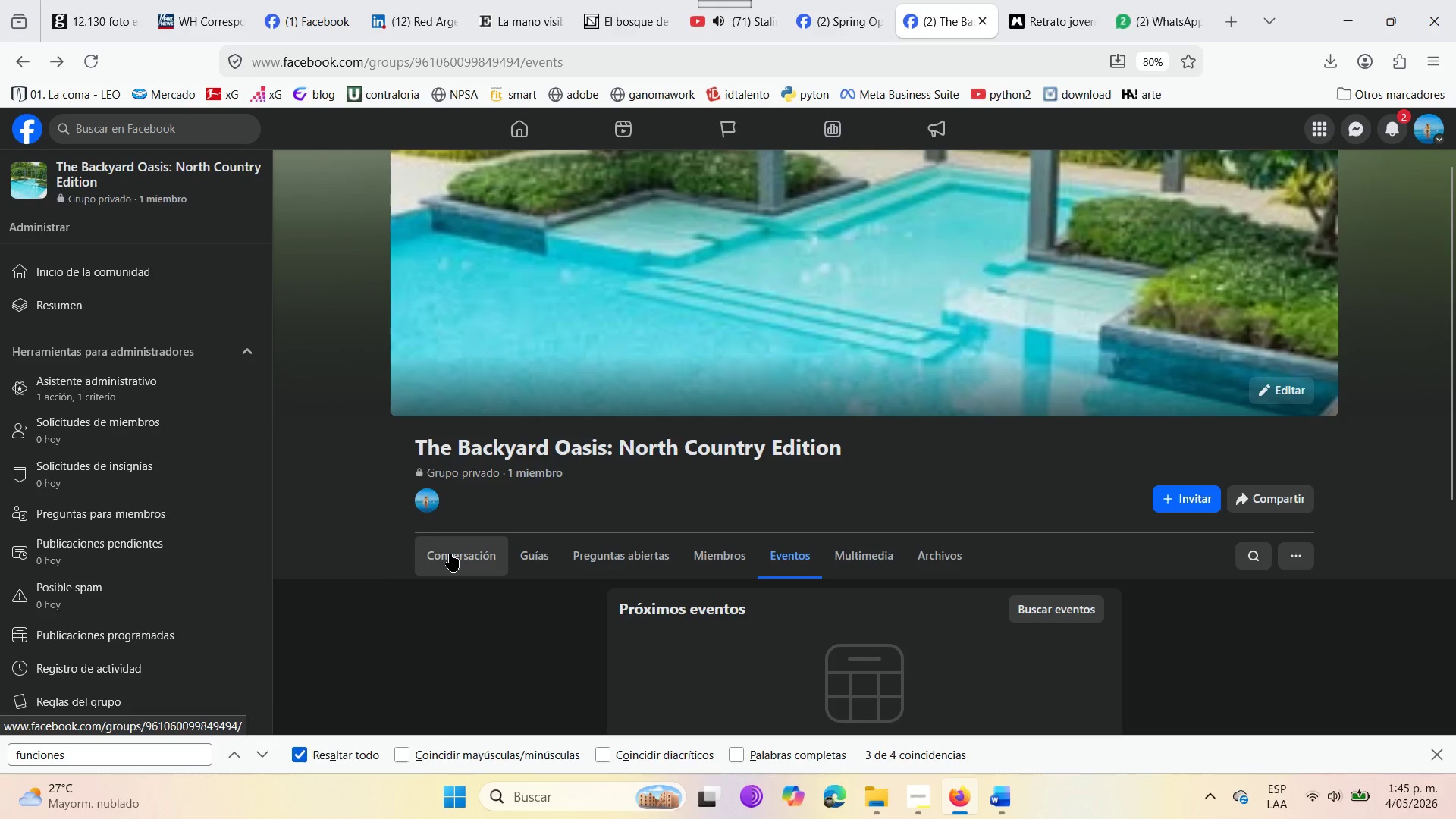 
left_click([471, 449])
 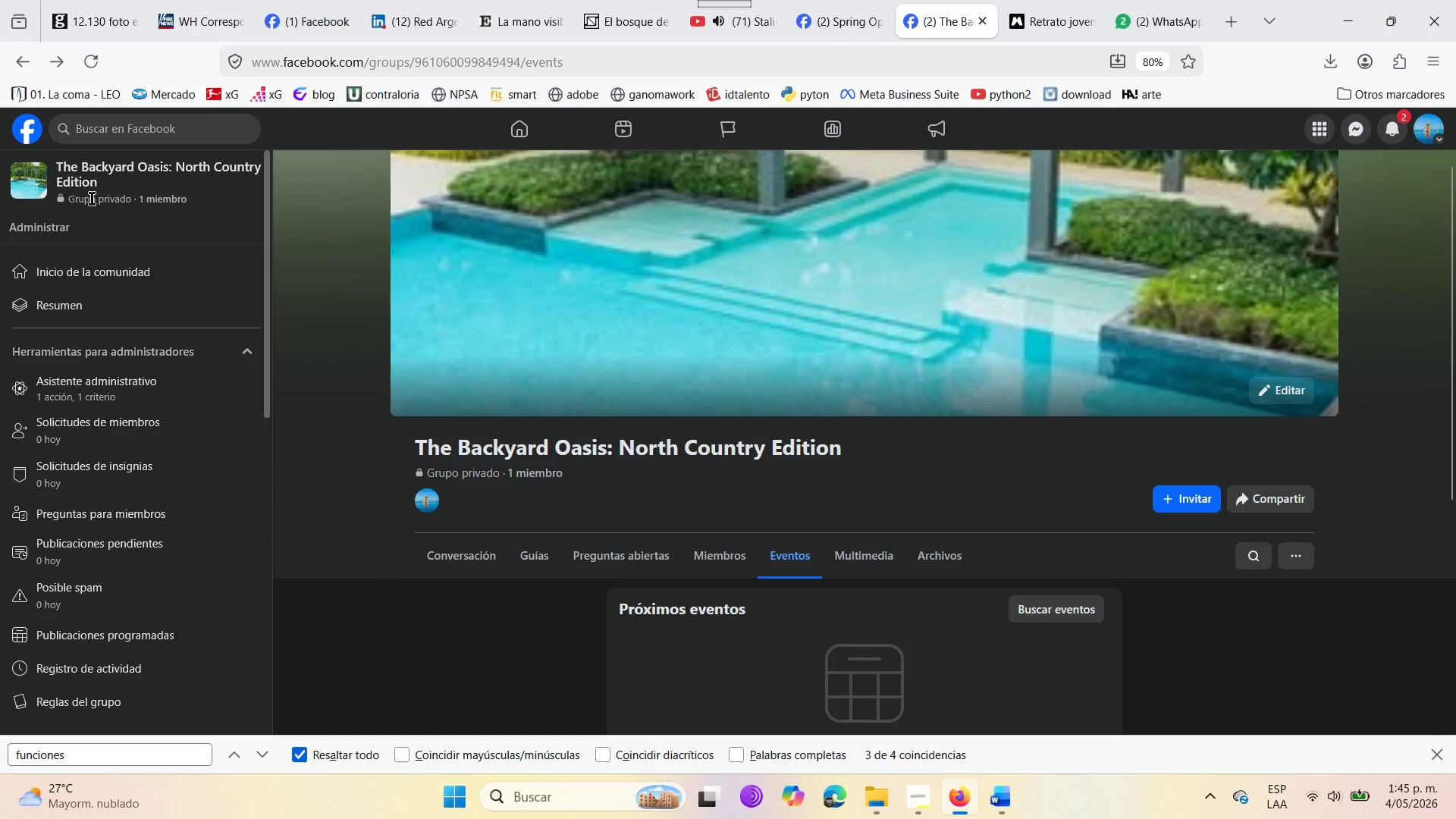 
left_click([97, 173])
 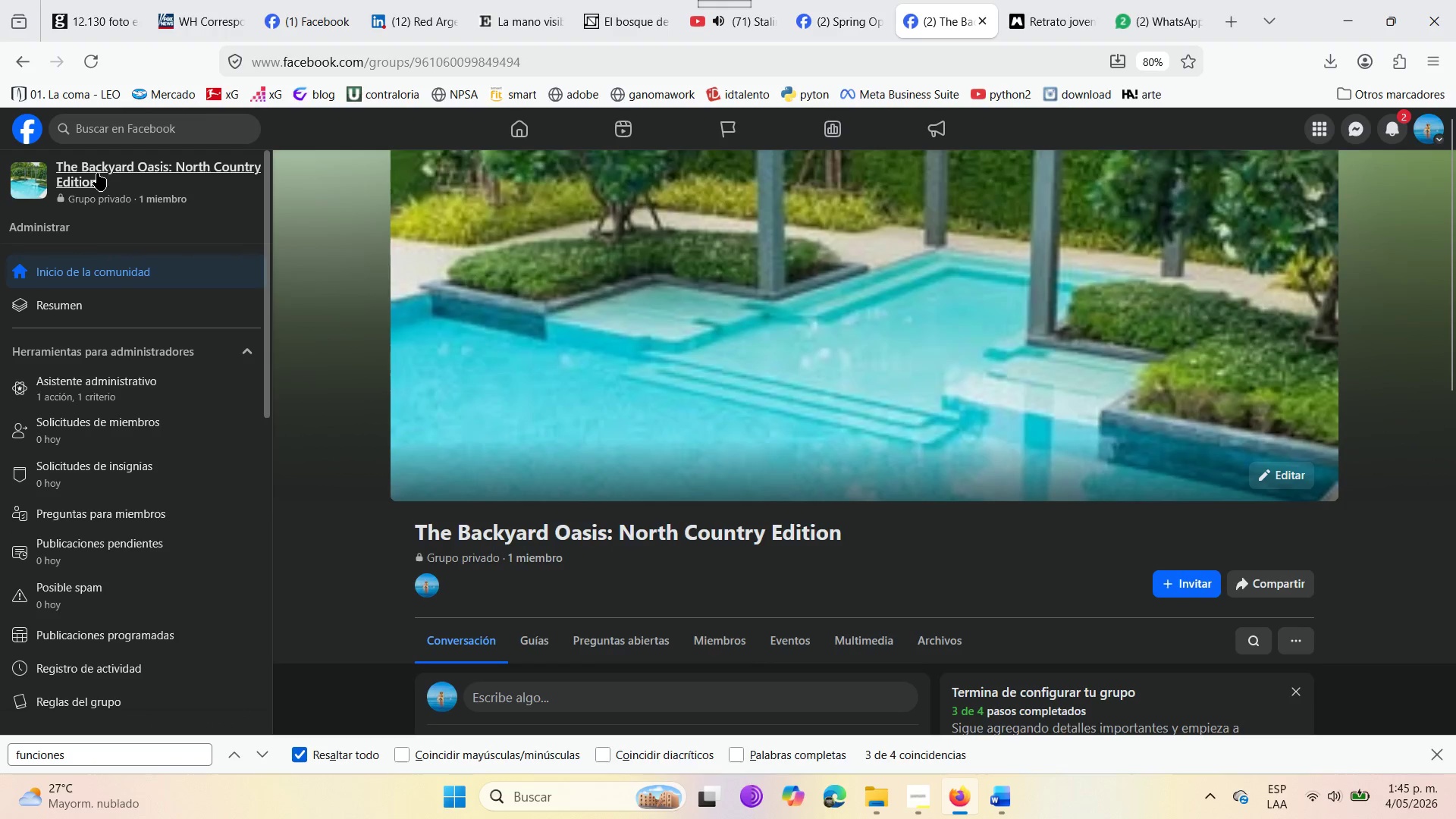 
scroll: coordinate [673, 539], scroll_direction: down, amount: 5.0
 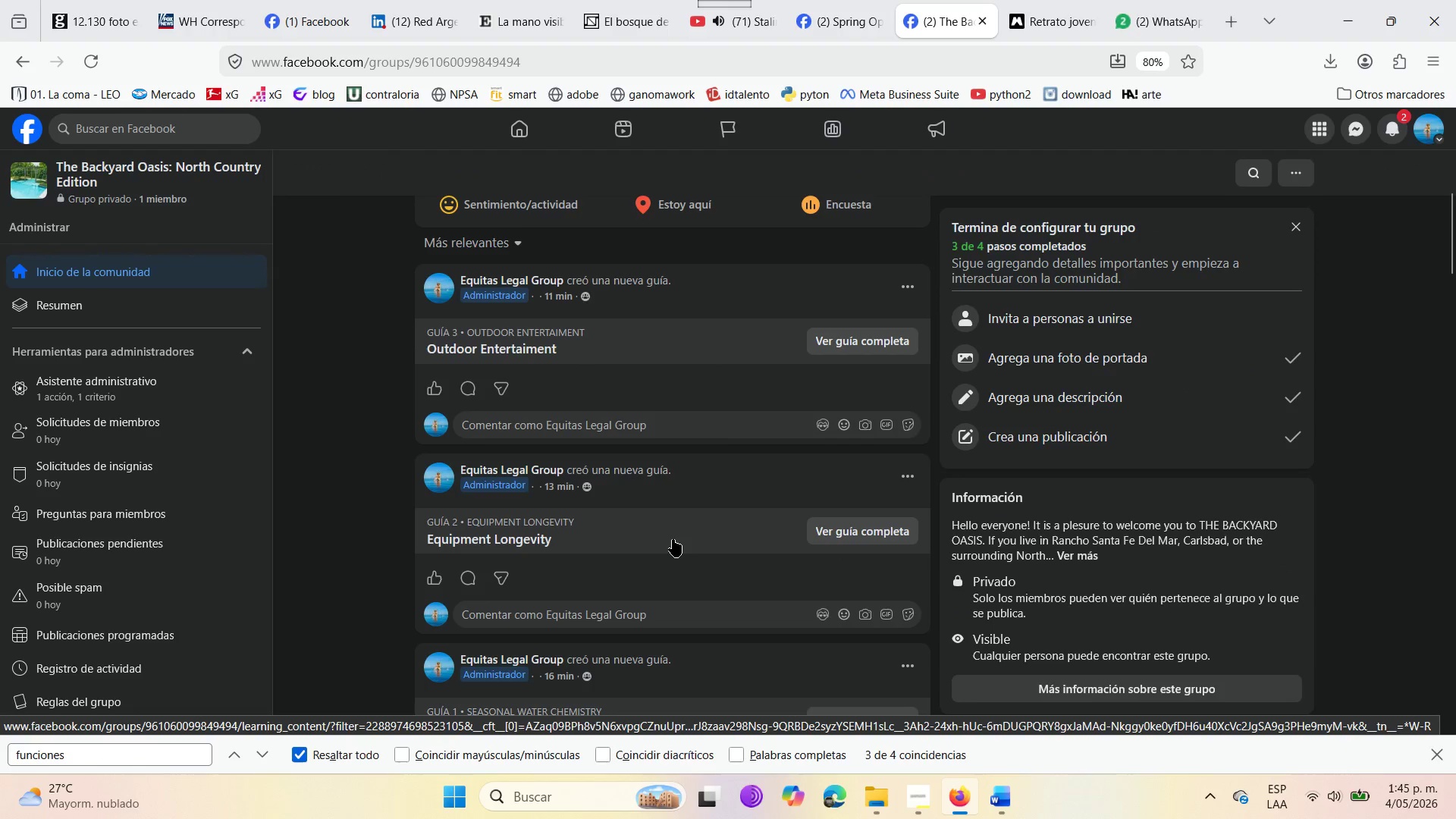 
scroll: coordinate [673, 539], scroll_direction: up, amount: 2.0
 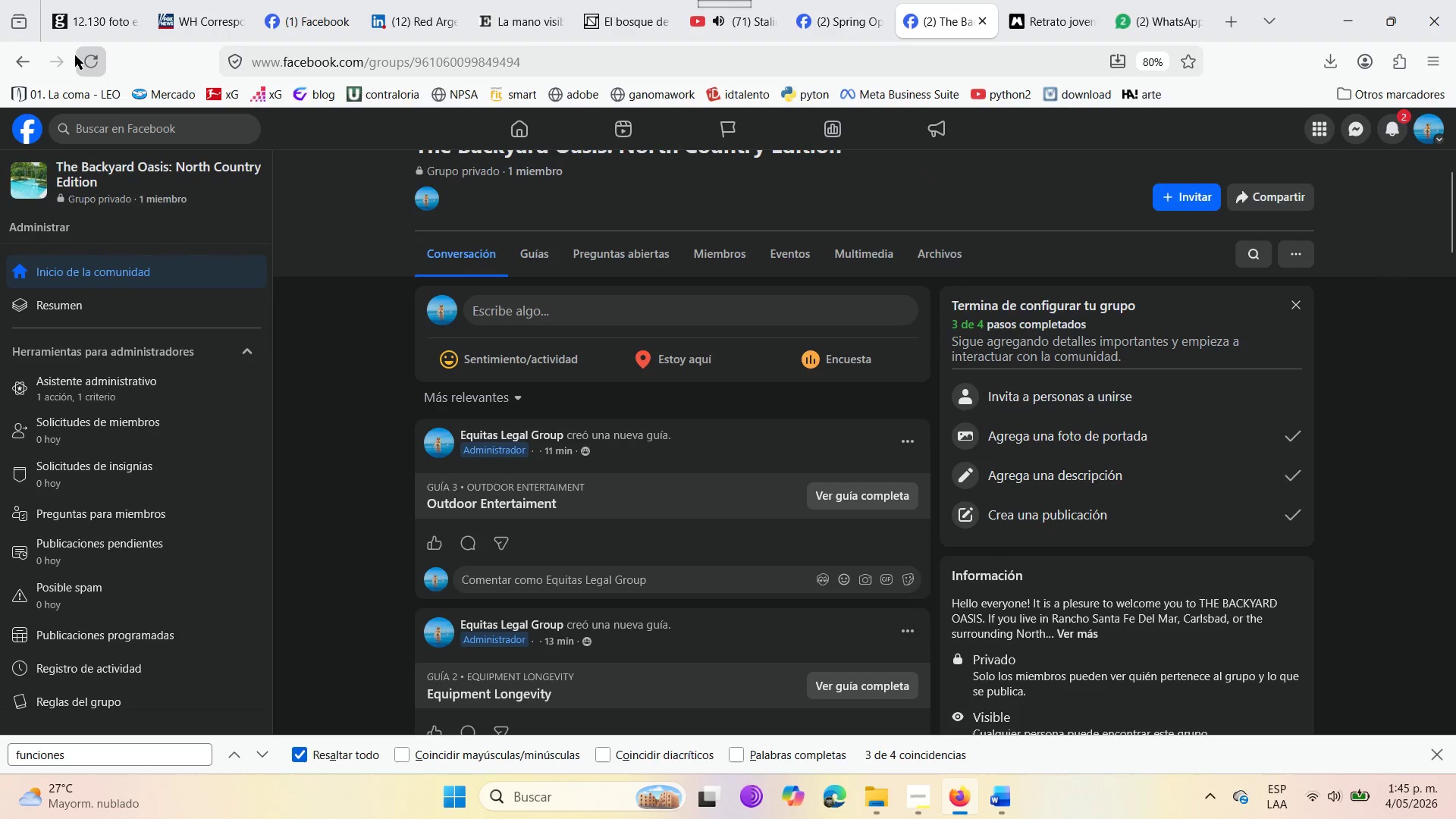 
left_click([83, 57])
 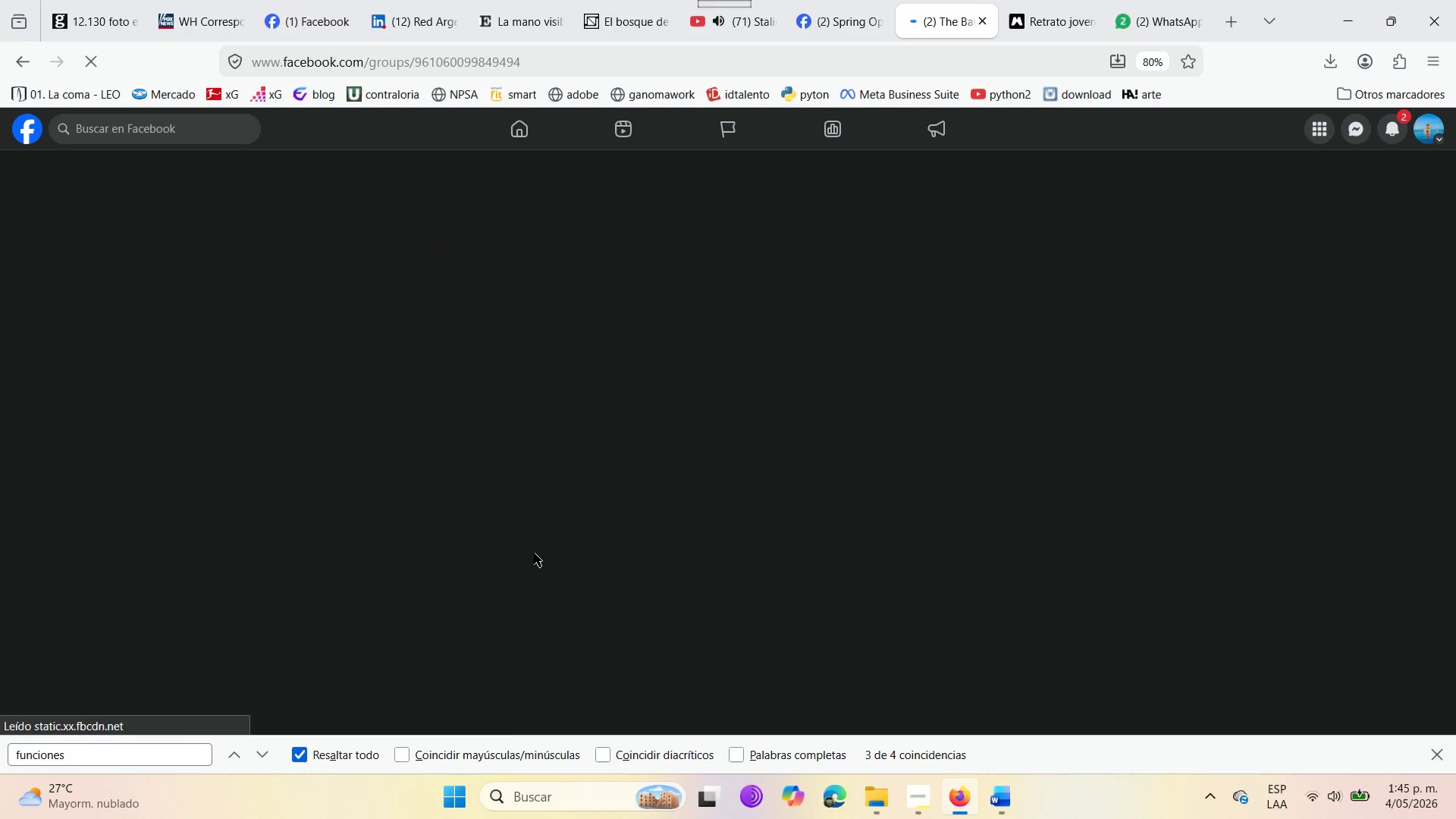 
scroll: coordinate [532, 559], scroll_direction: down, amount: 2.0
 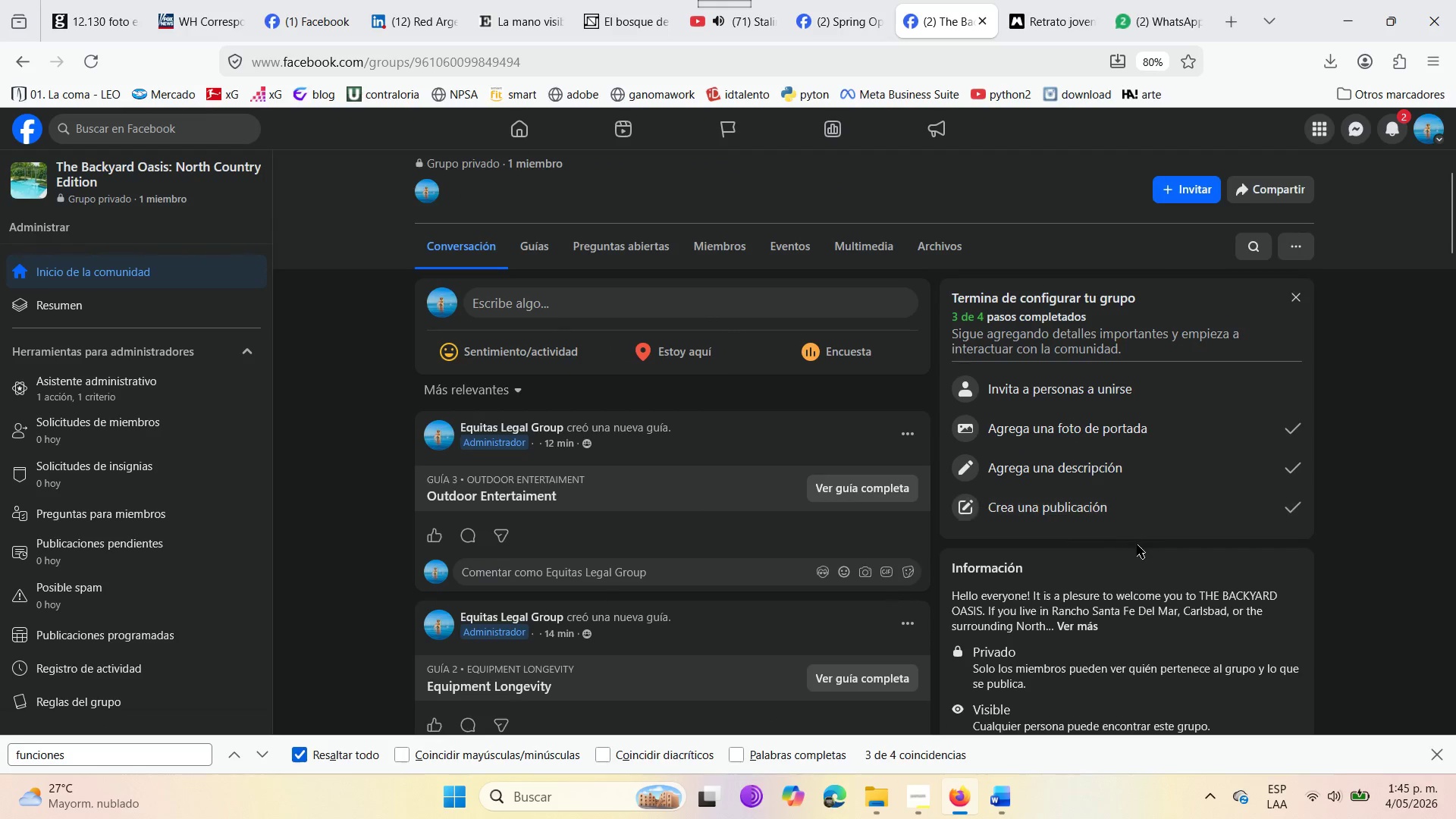 
wait(6.29)
 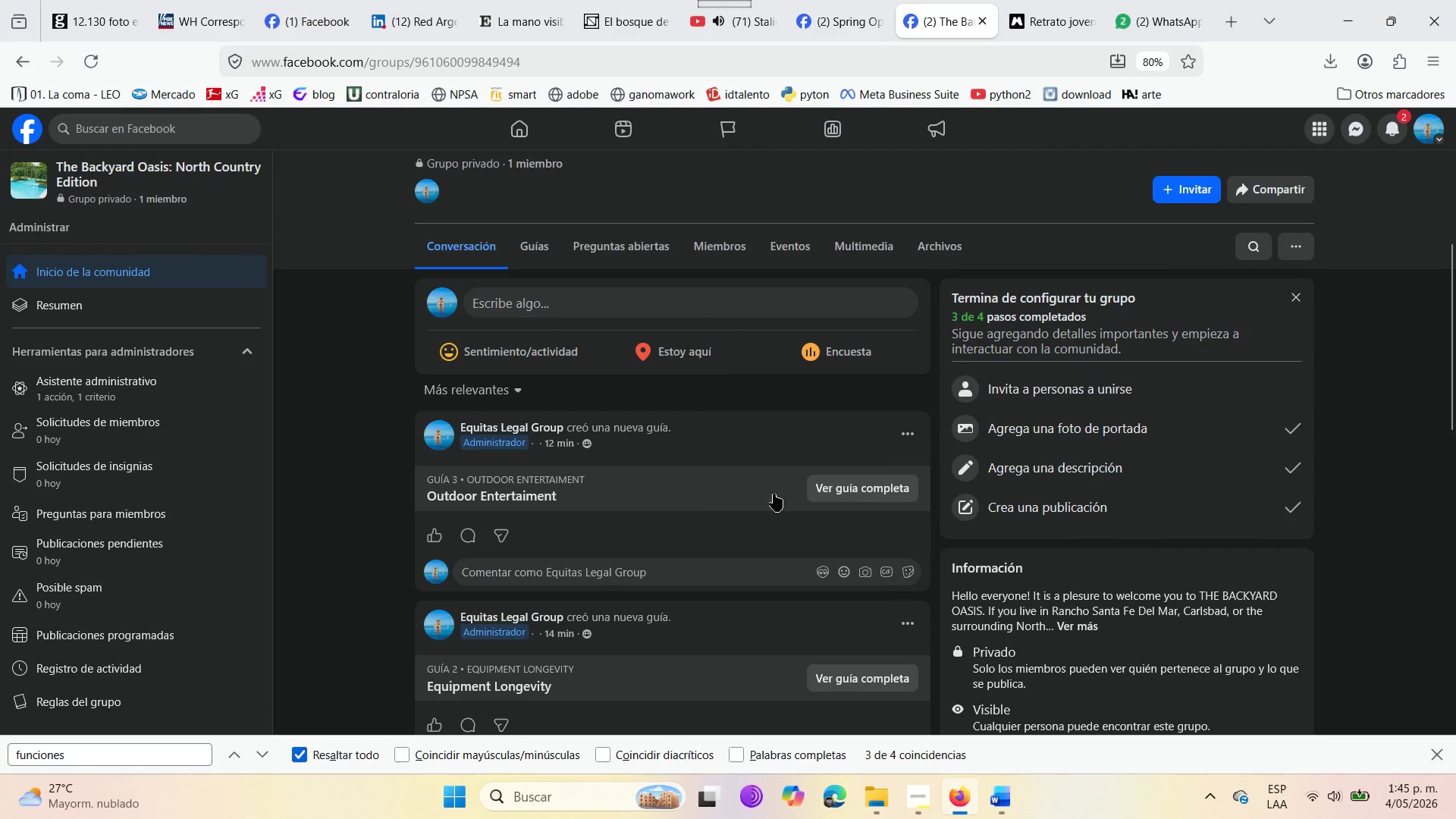 
scroll: coordinate [736, 547], scroll_direction: down, amount: 16.0
 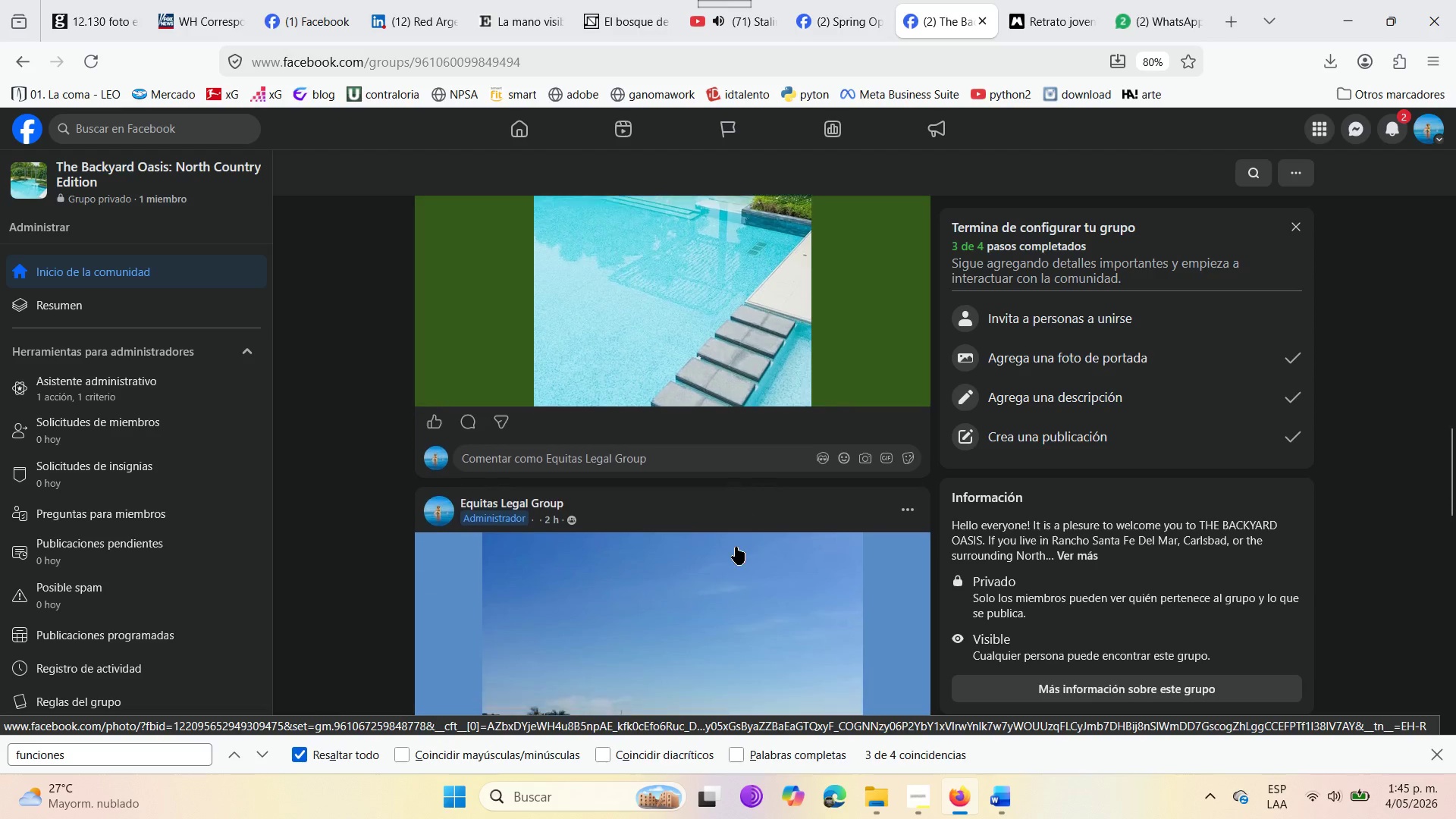 
scroll: coordinate [736, 547], scroll_direction: up, amount: 3.0
 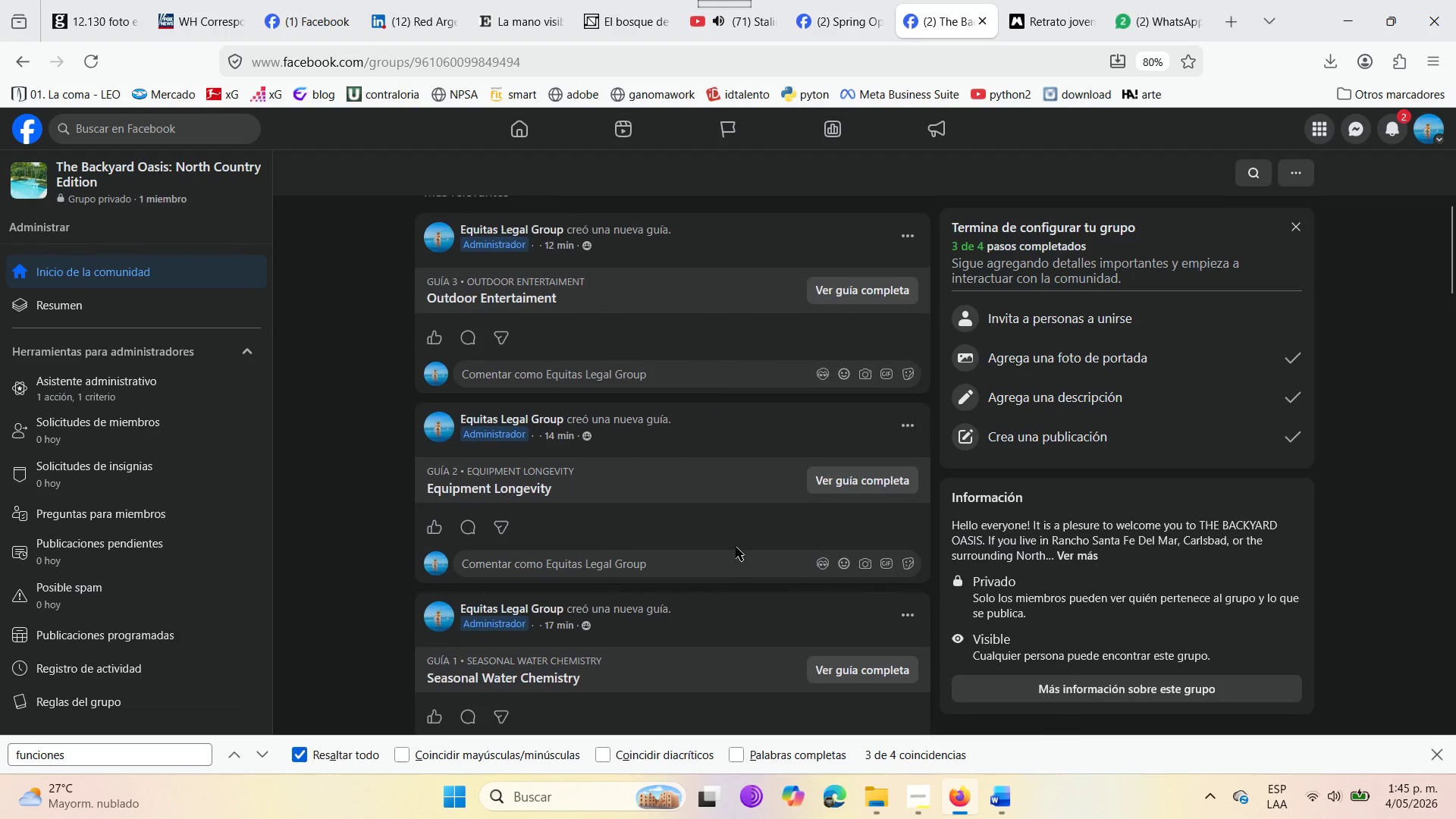 
left_click([782, 494])
 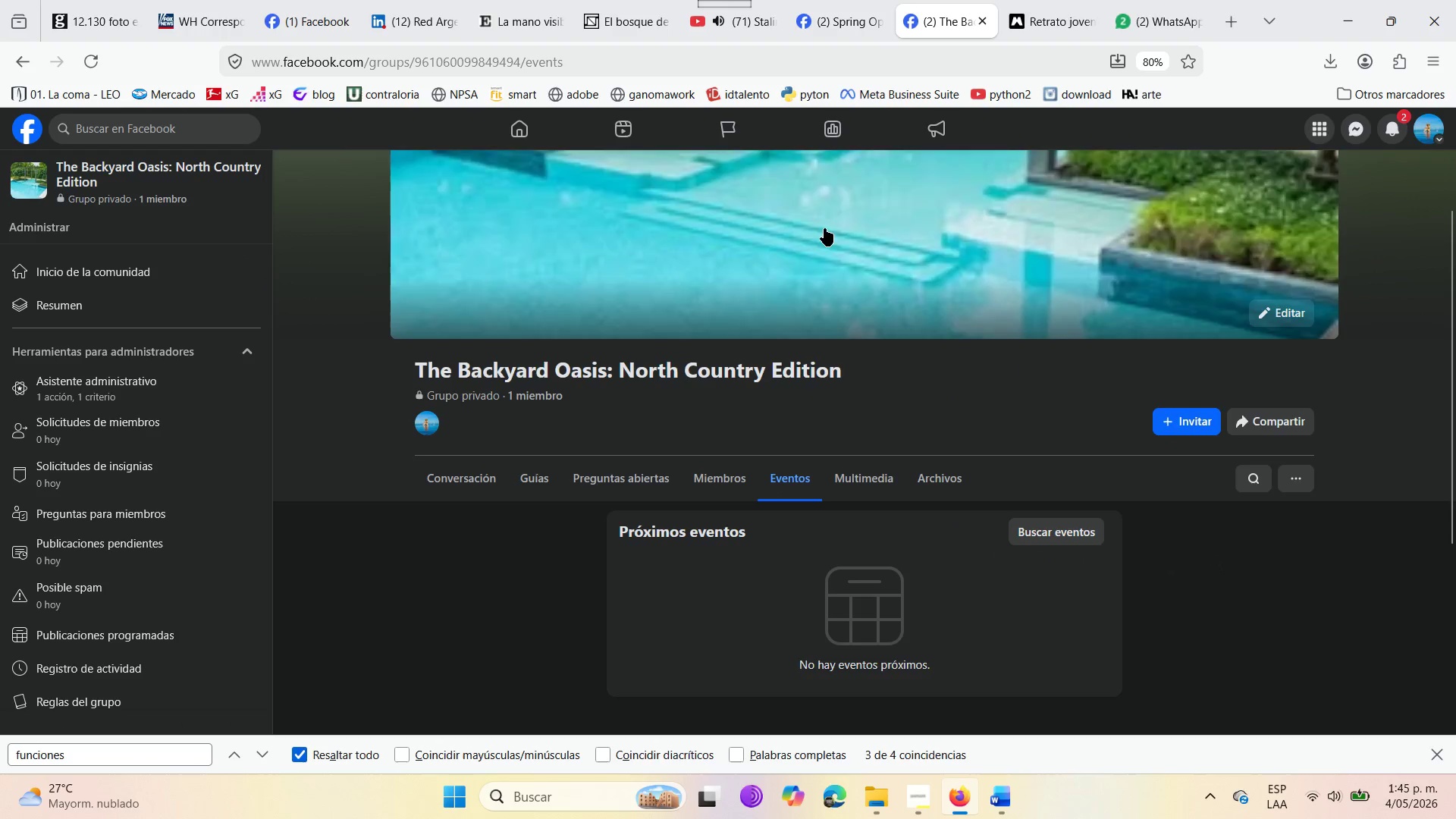 
left_click([856, 0])
 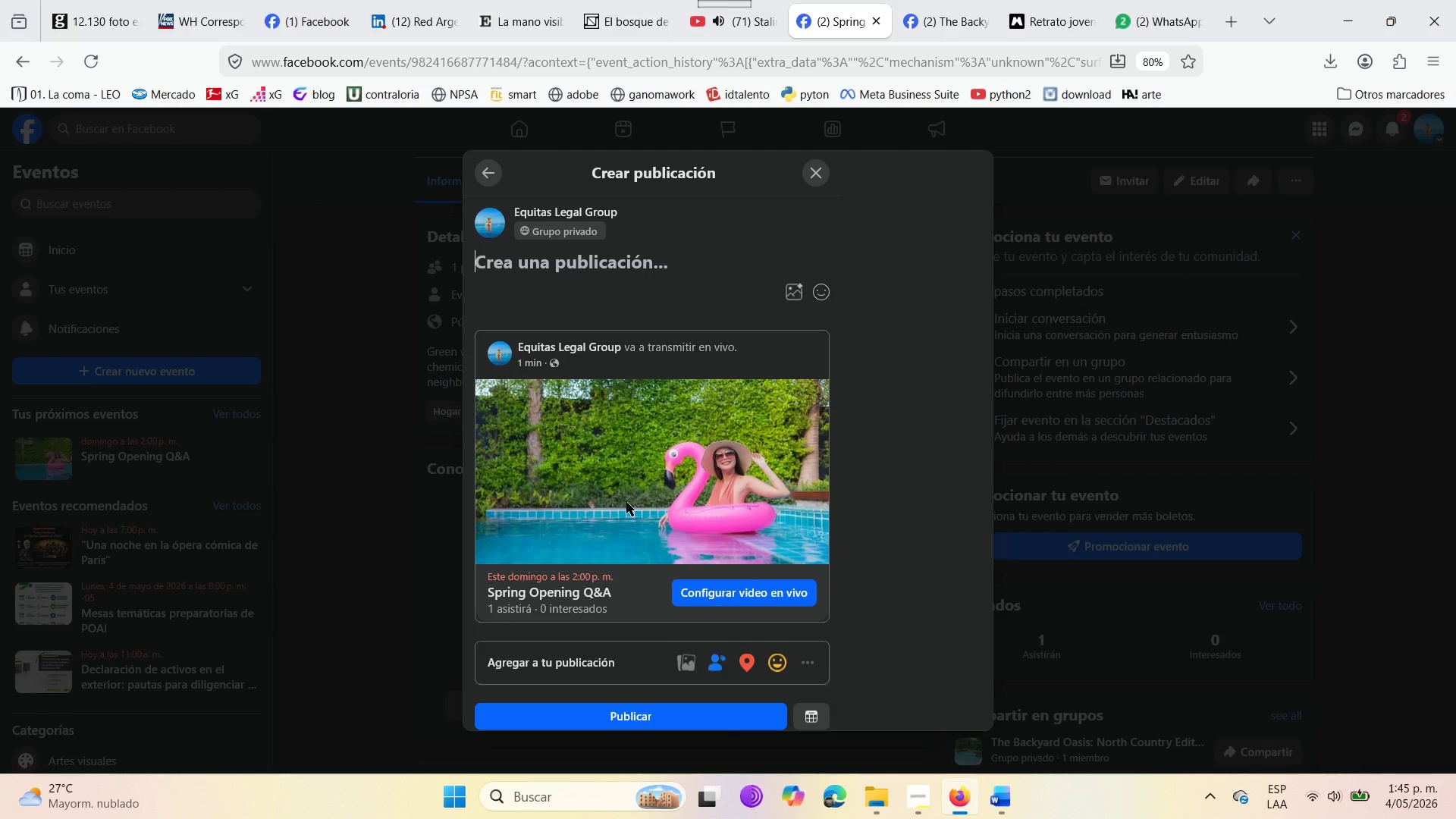 
scroll: coordinate [621, 536], scroll_direction: down, amount: 3.0
 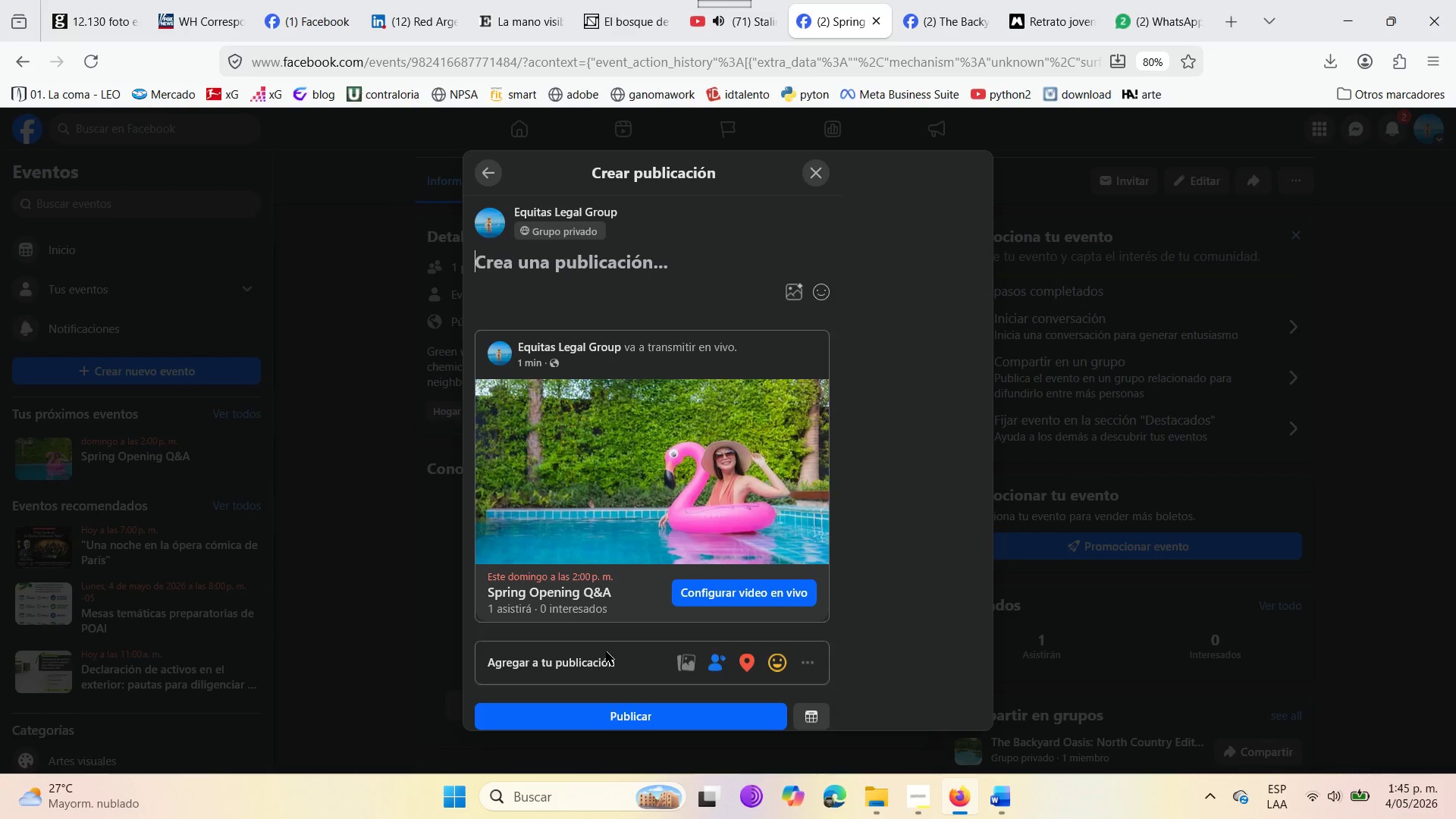 
left_click([582, 661])
 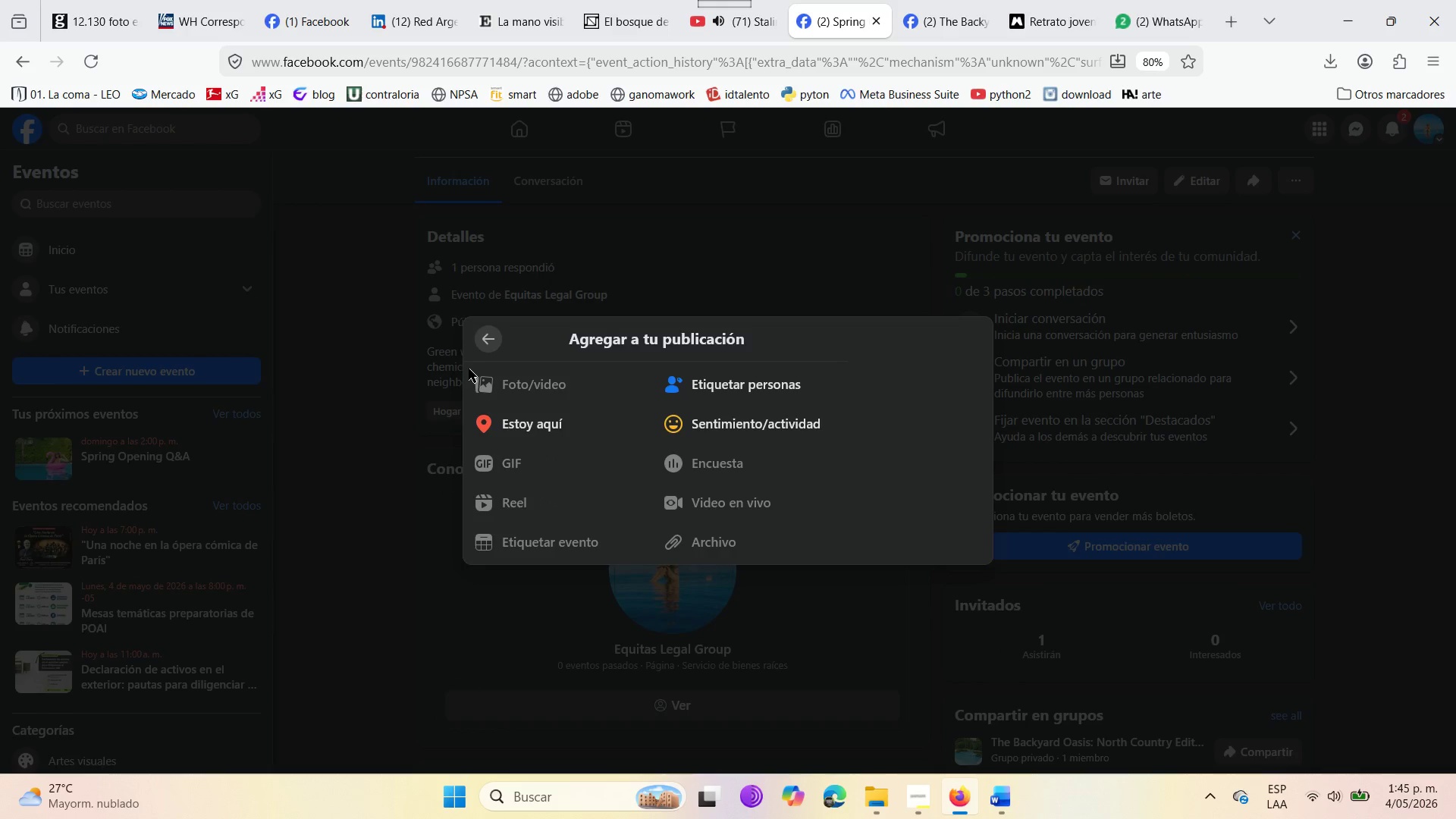 
left_click([487, 340])
 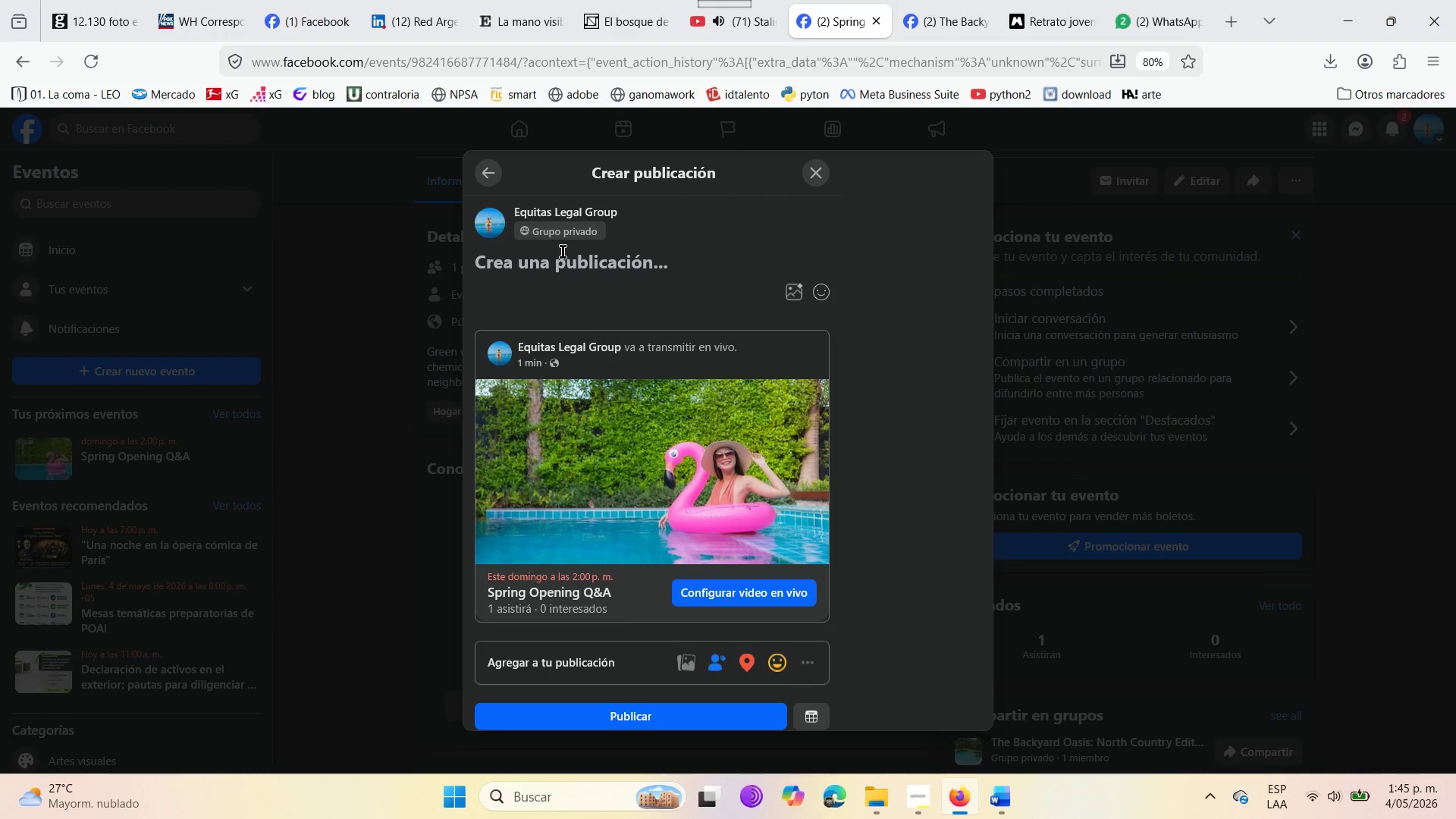 
left_click([557, 259])
 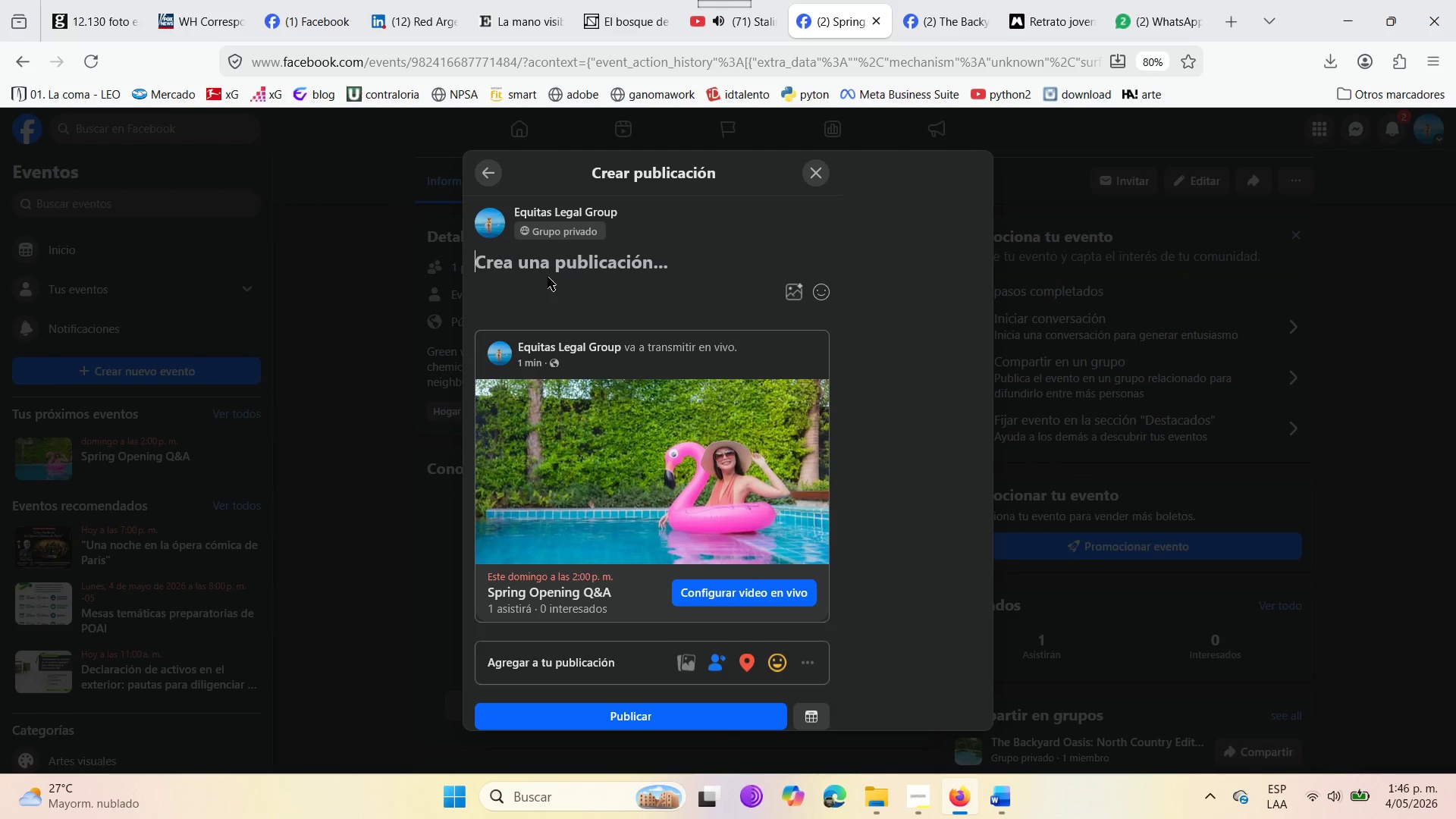 
wait(25.97)
 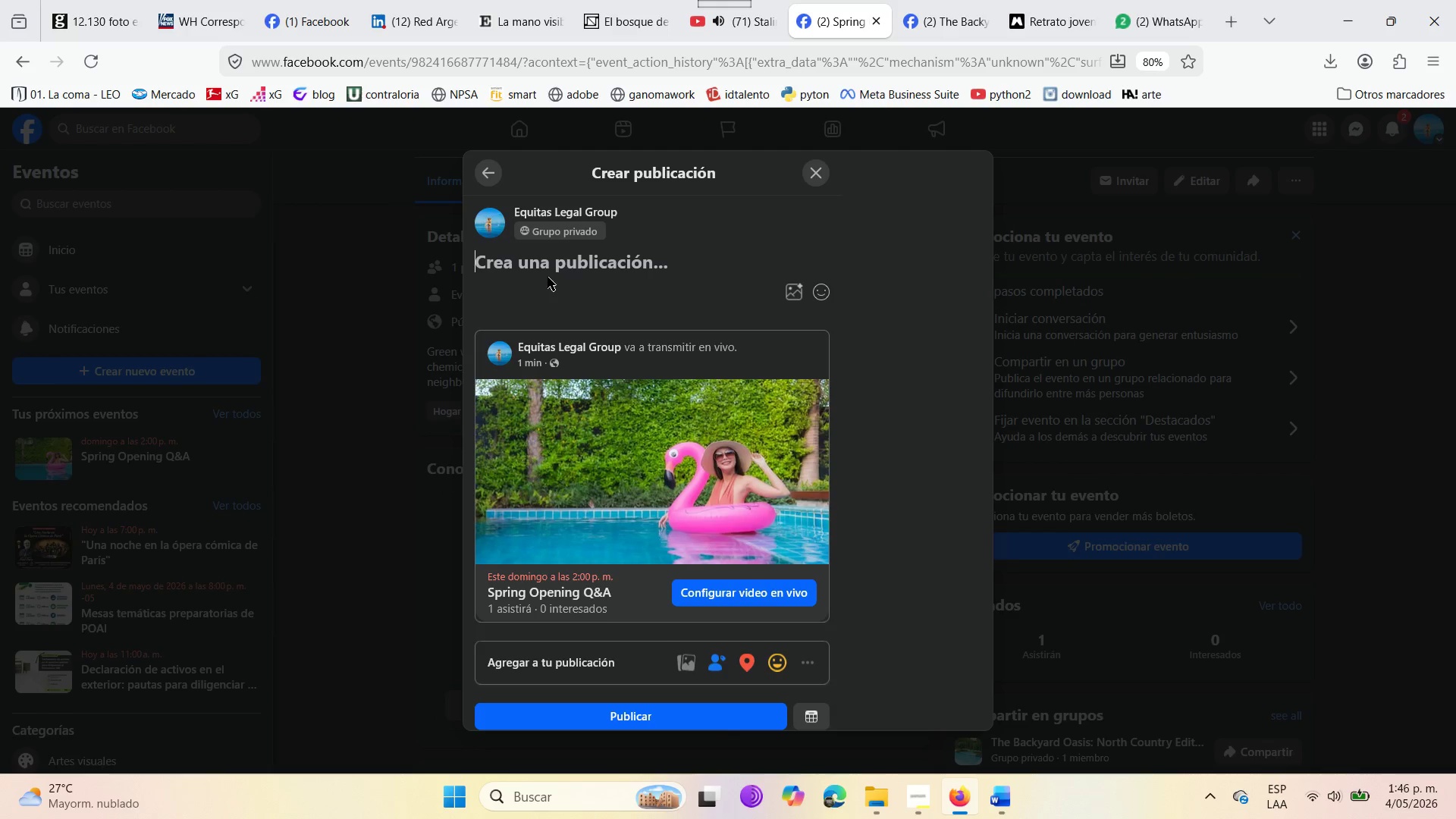 
left_click([523, 273])
 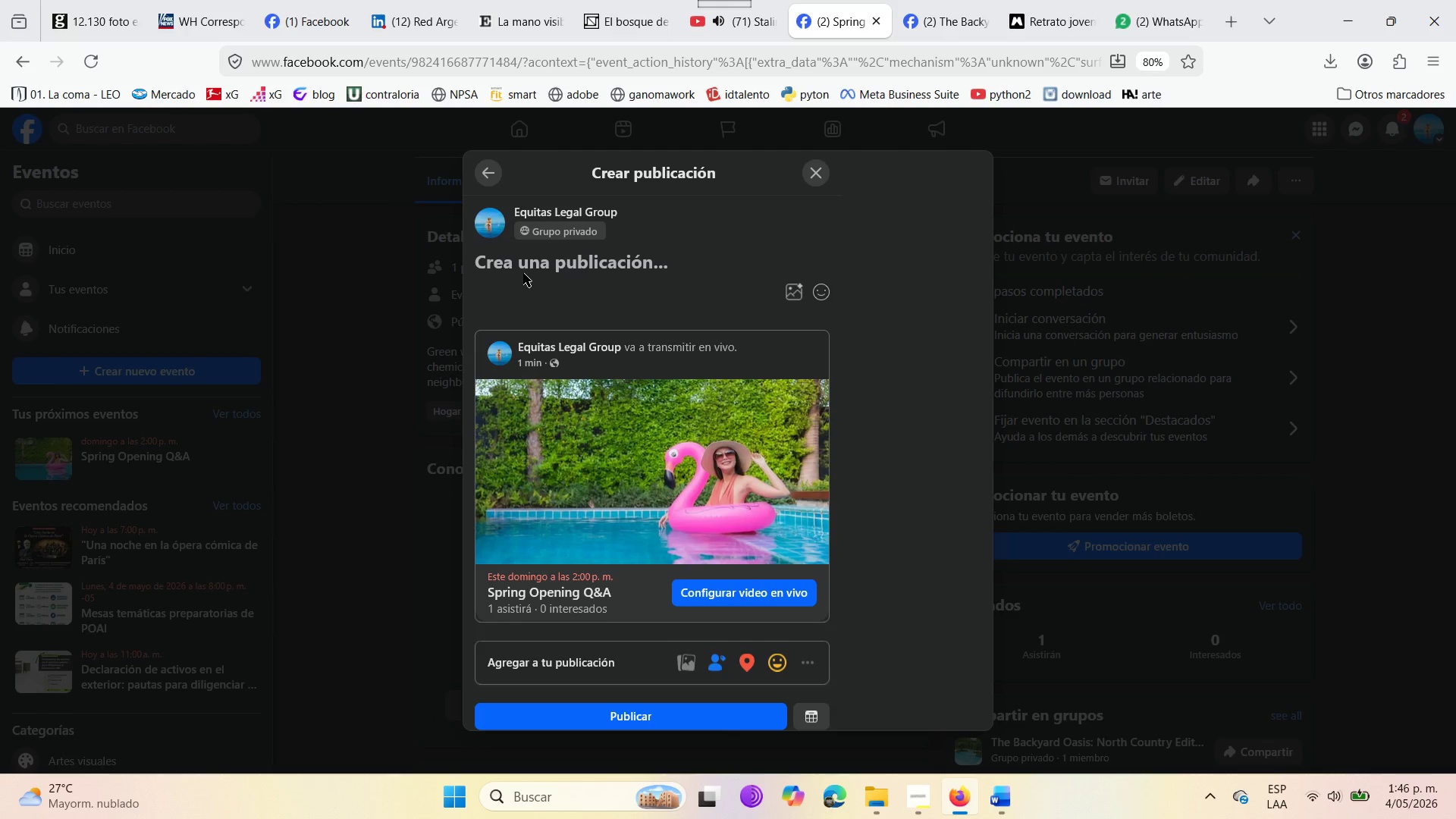 
wait(11.06)
 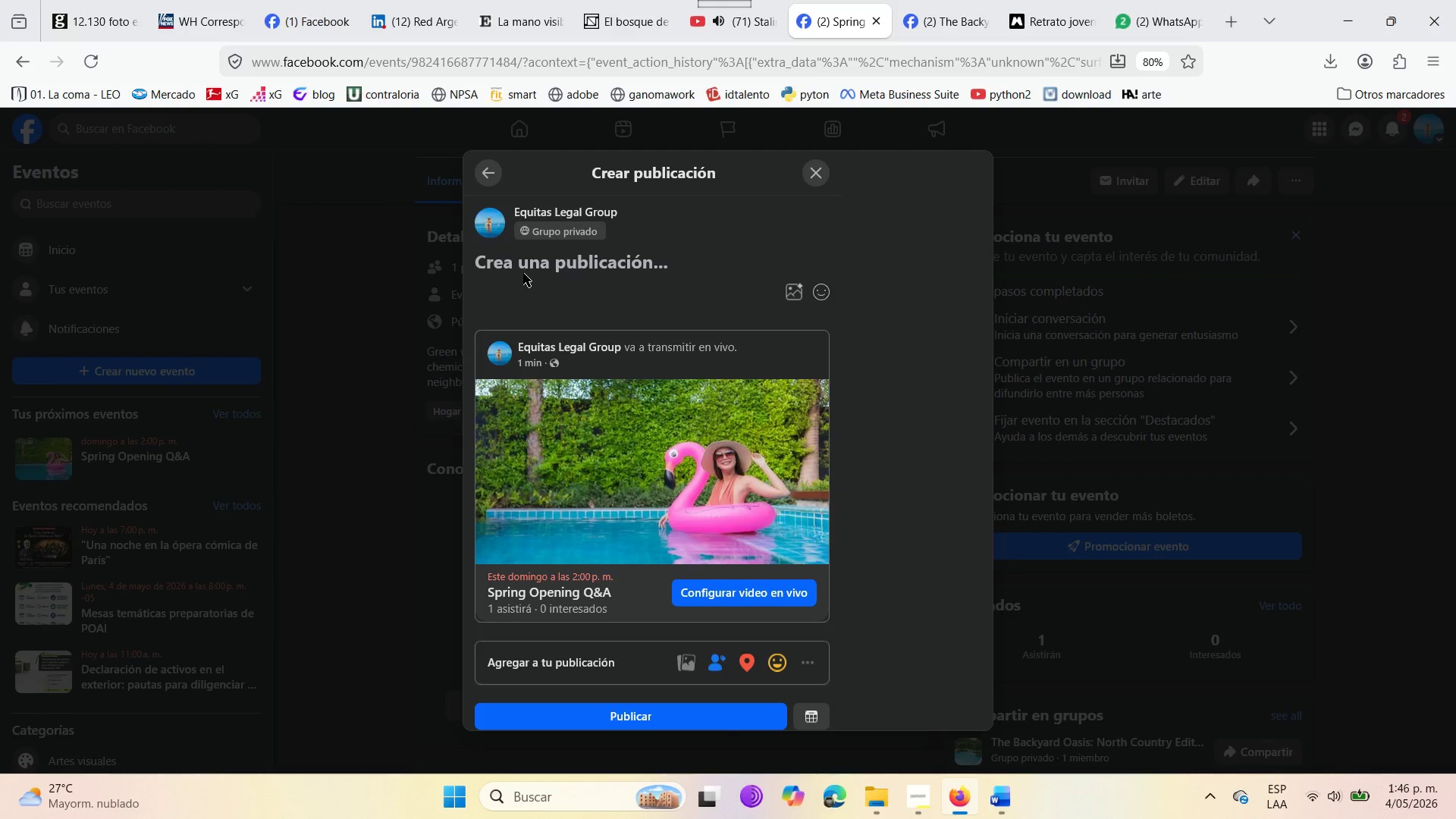 
left_click([506, 248])
 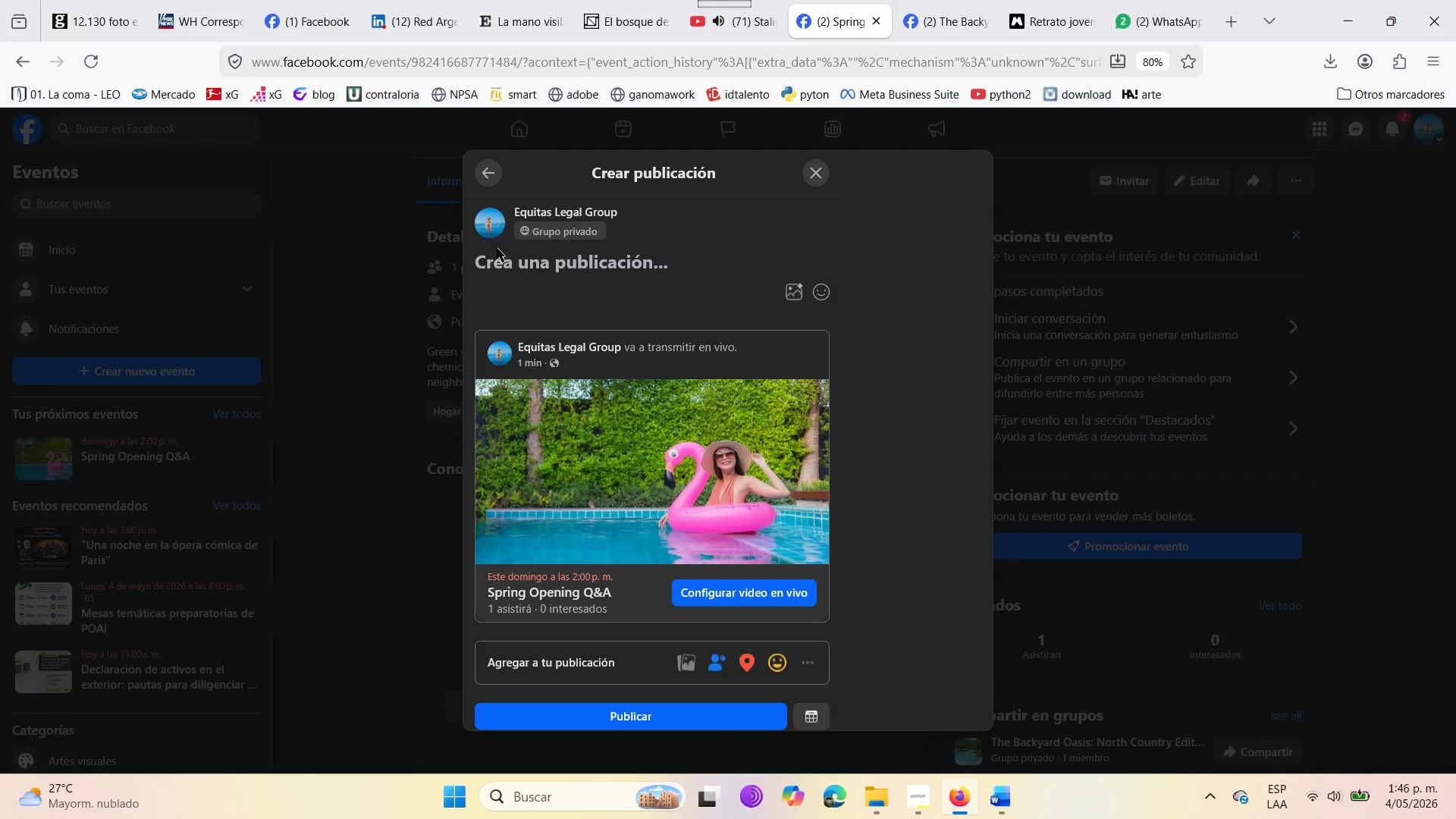 
left_click([492, 259])
 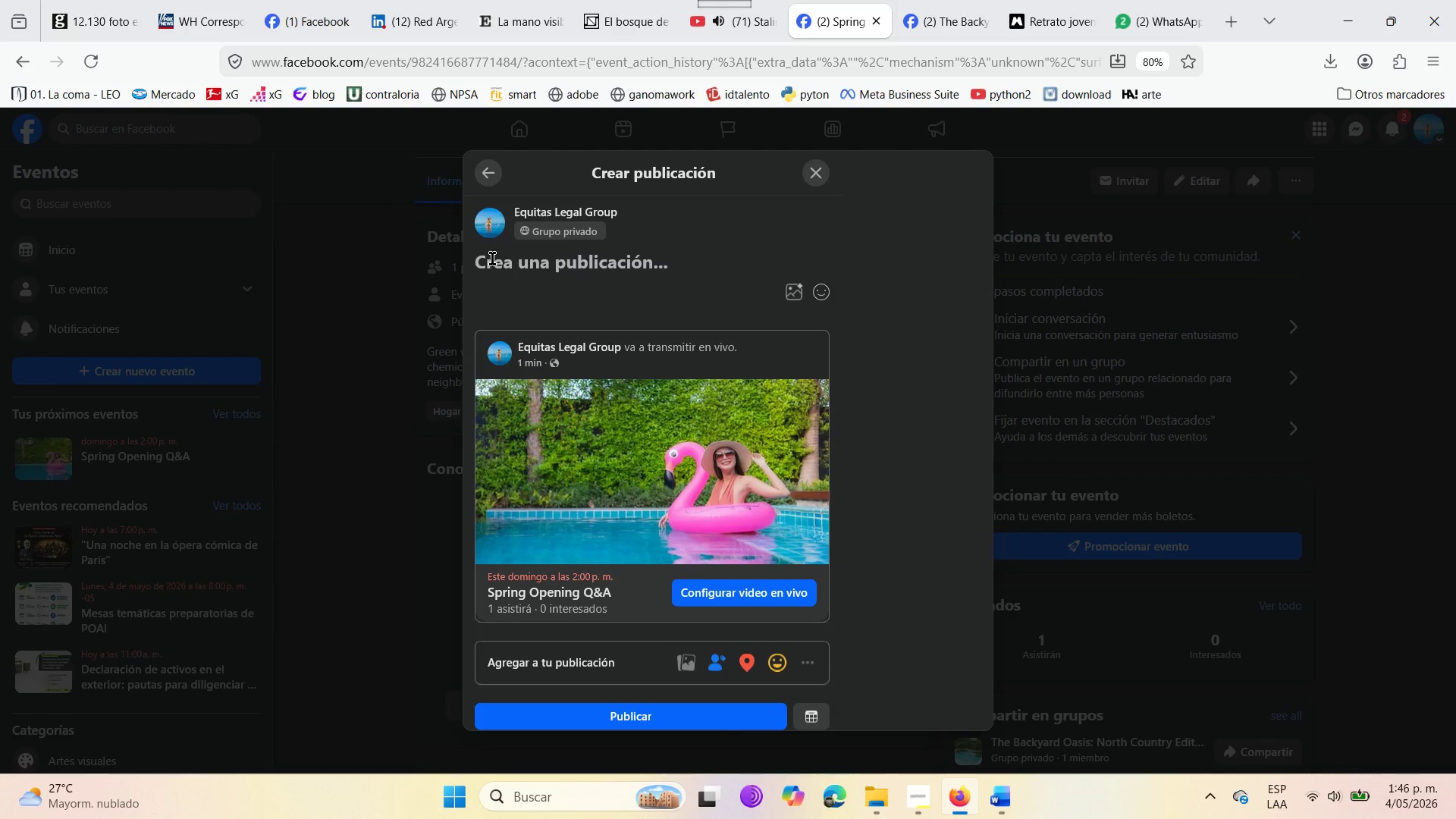 
type(Join our Live SESSION )
key(Backspace)
key(Backspace)
key(Backspace)
key(Backspace)
key(Backspace)
key(Backspace)
key(Backspace)
key(Backspace)
type(session to learn how )
 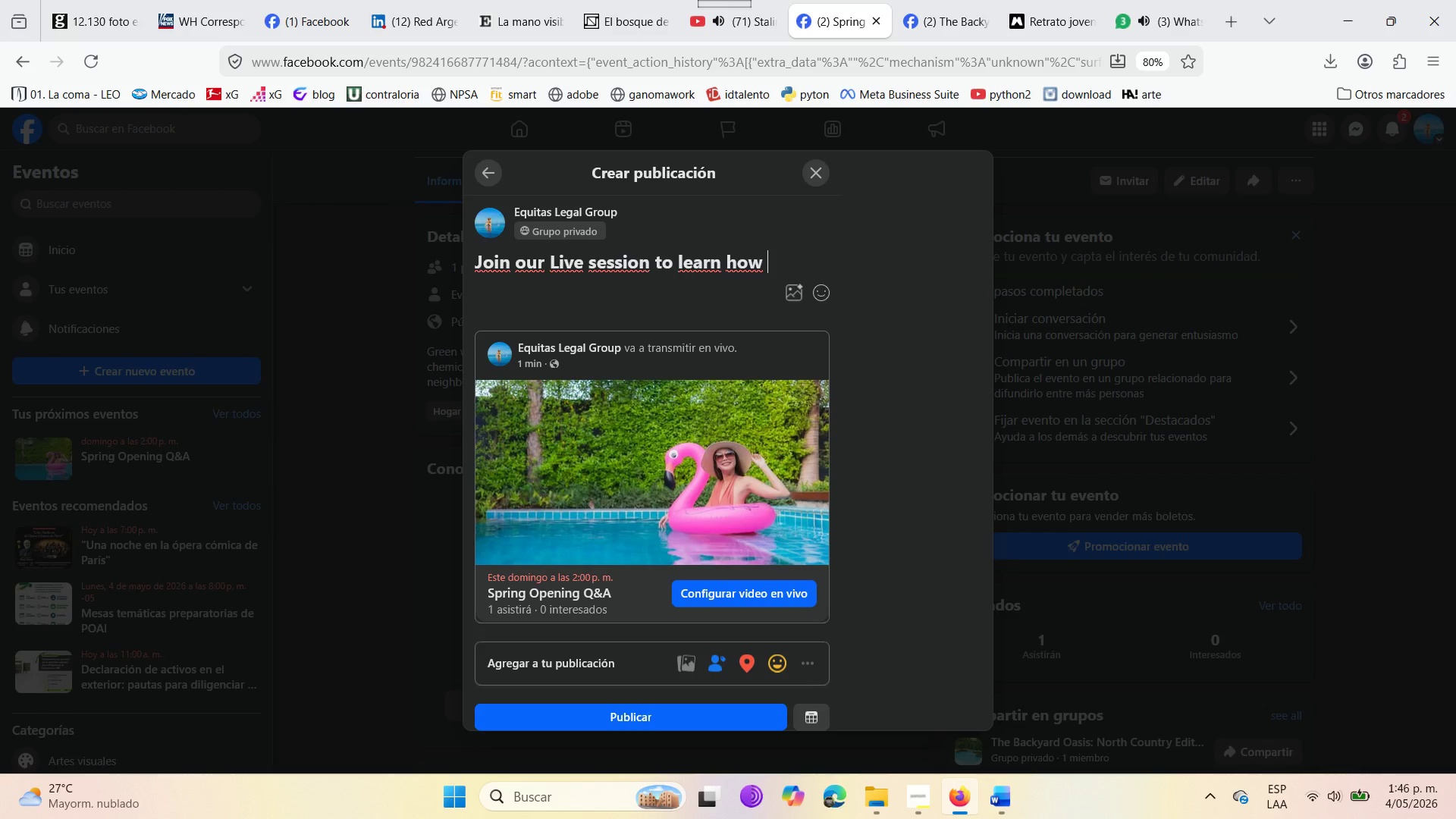 
type(to diagnose chemical )
 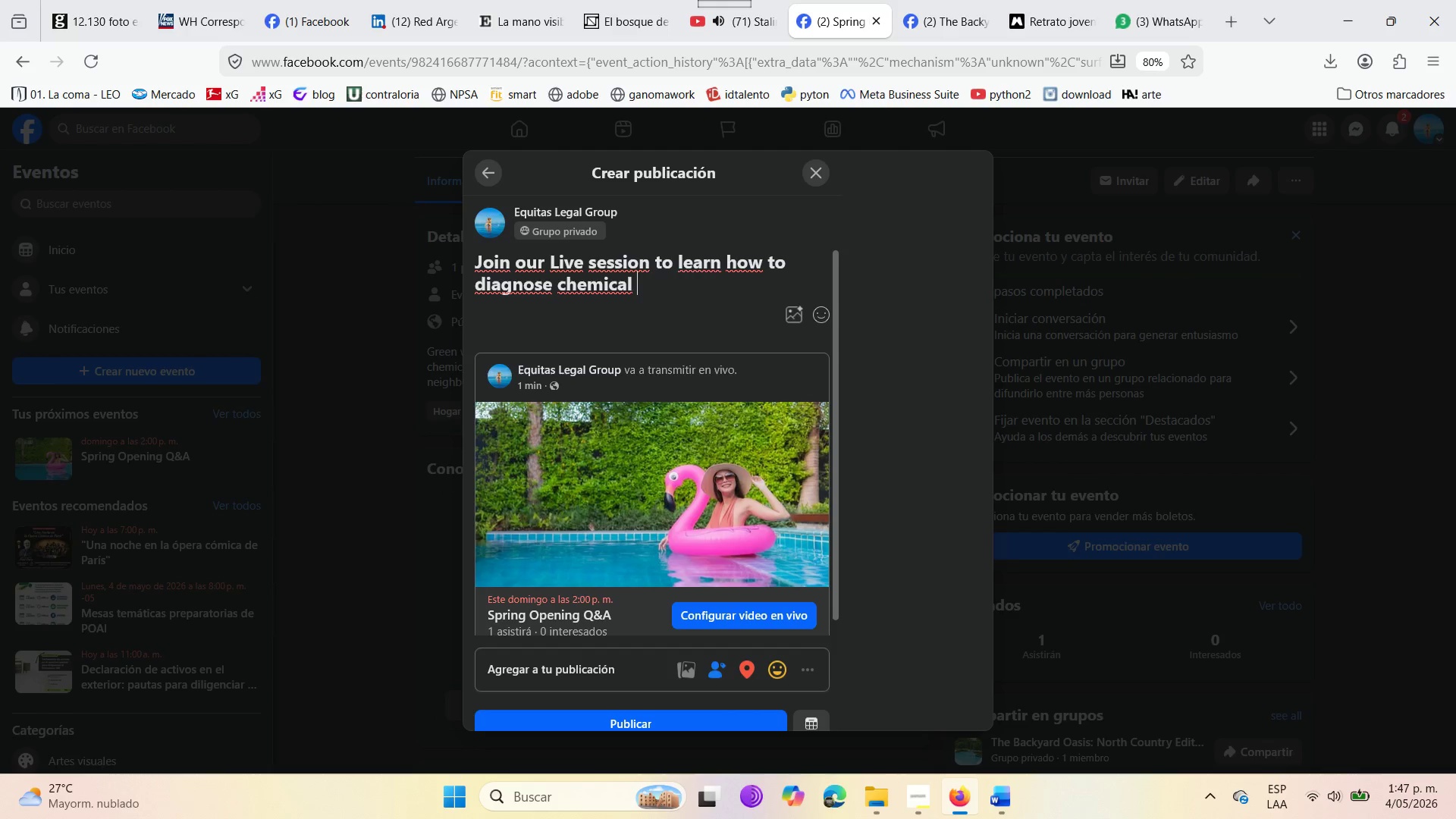 
type(levels )
 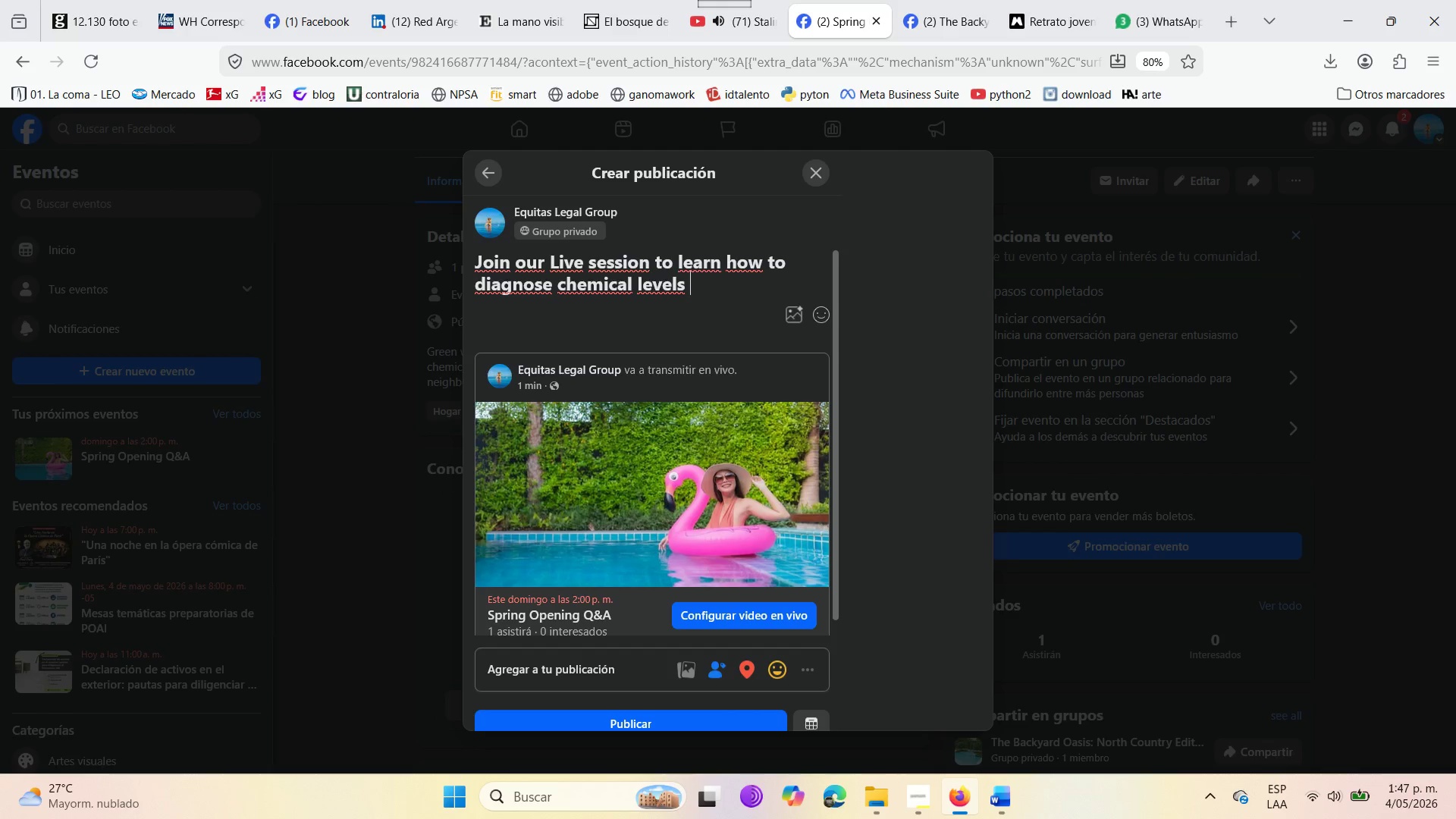 
type(bed)
key(Backspace)
type(fore the )
 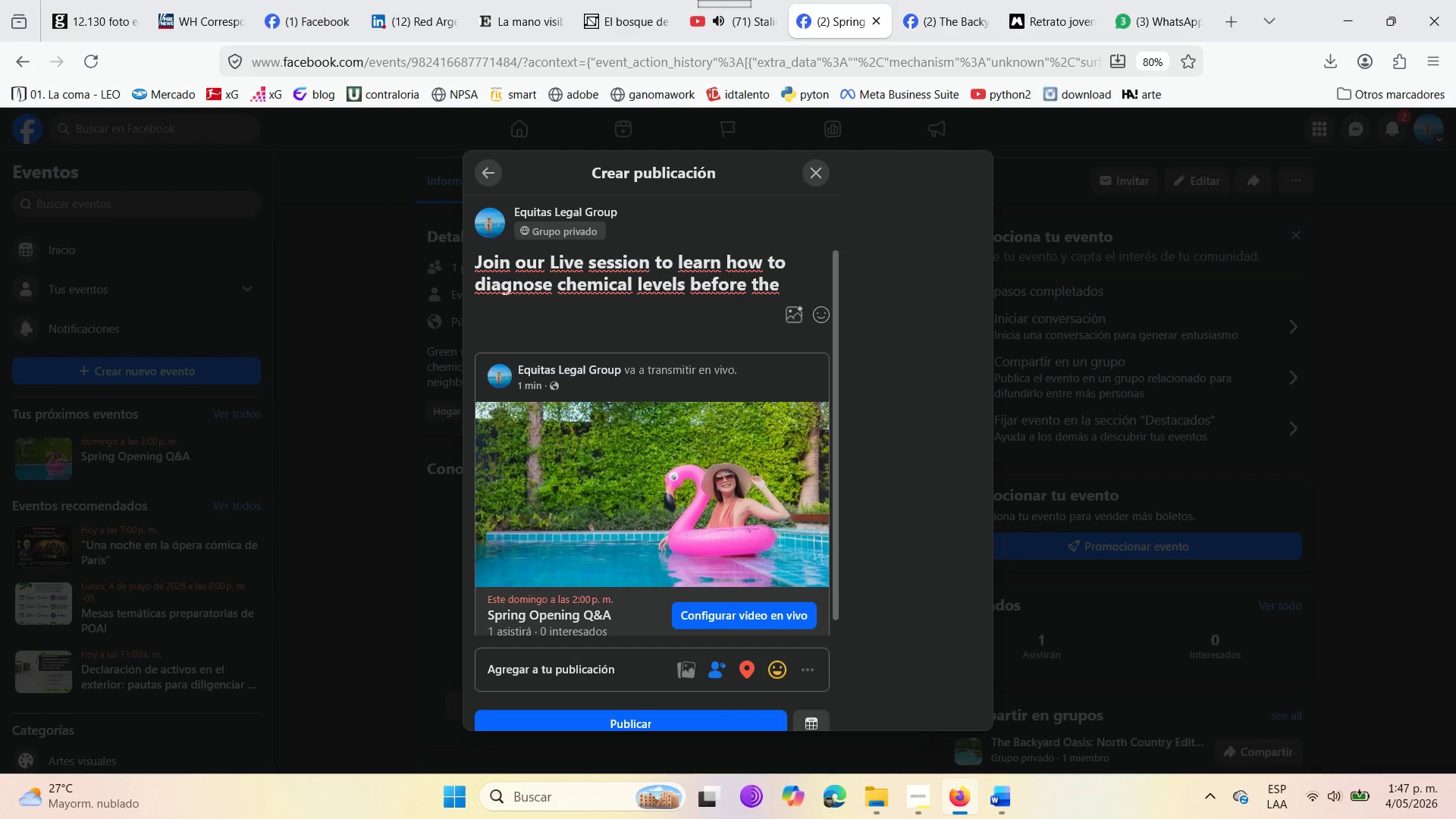 
type(temperatures )
key(Backspace)
 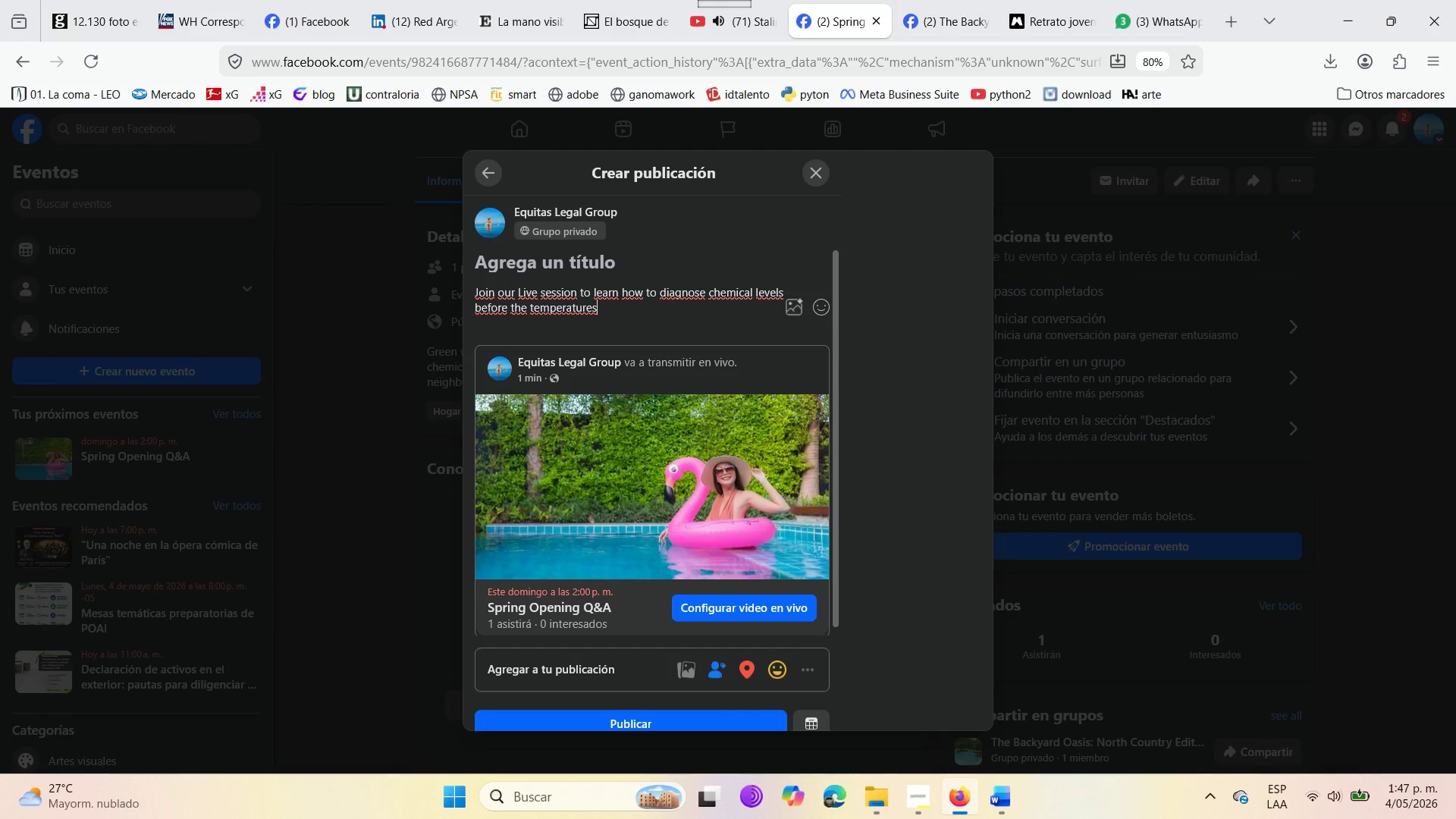 
type( rises )
key(Backspace)
type(. )
 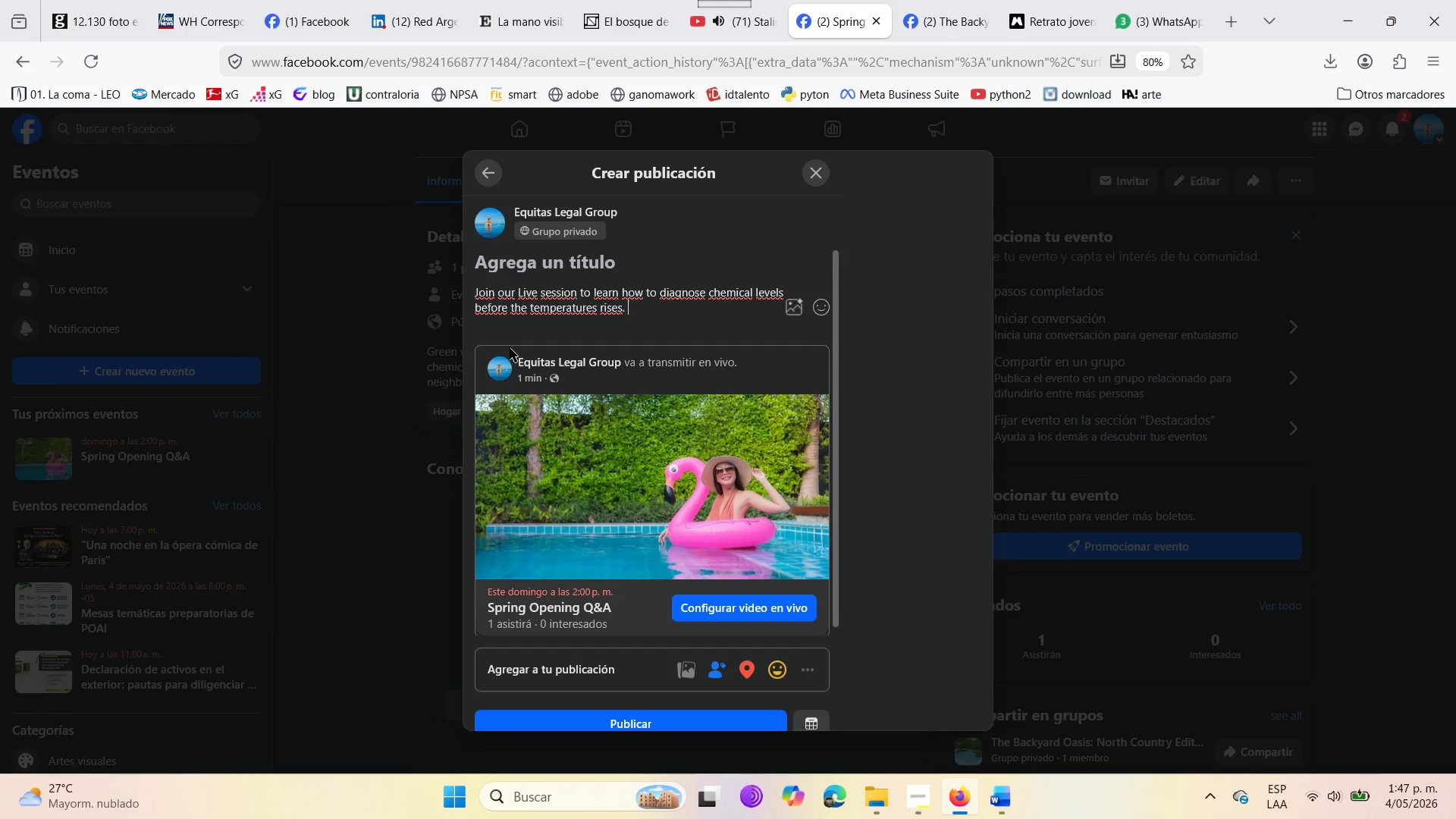 
wait(11.25)
 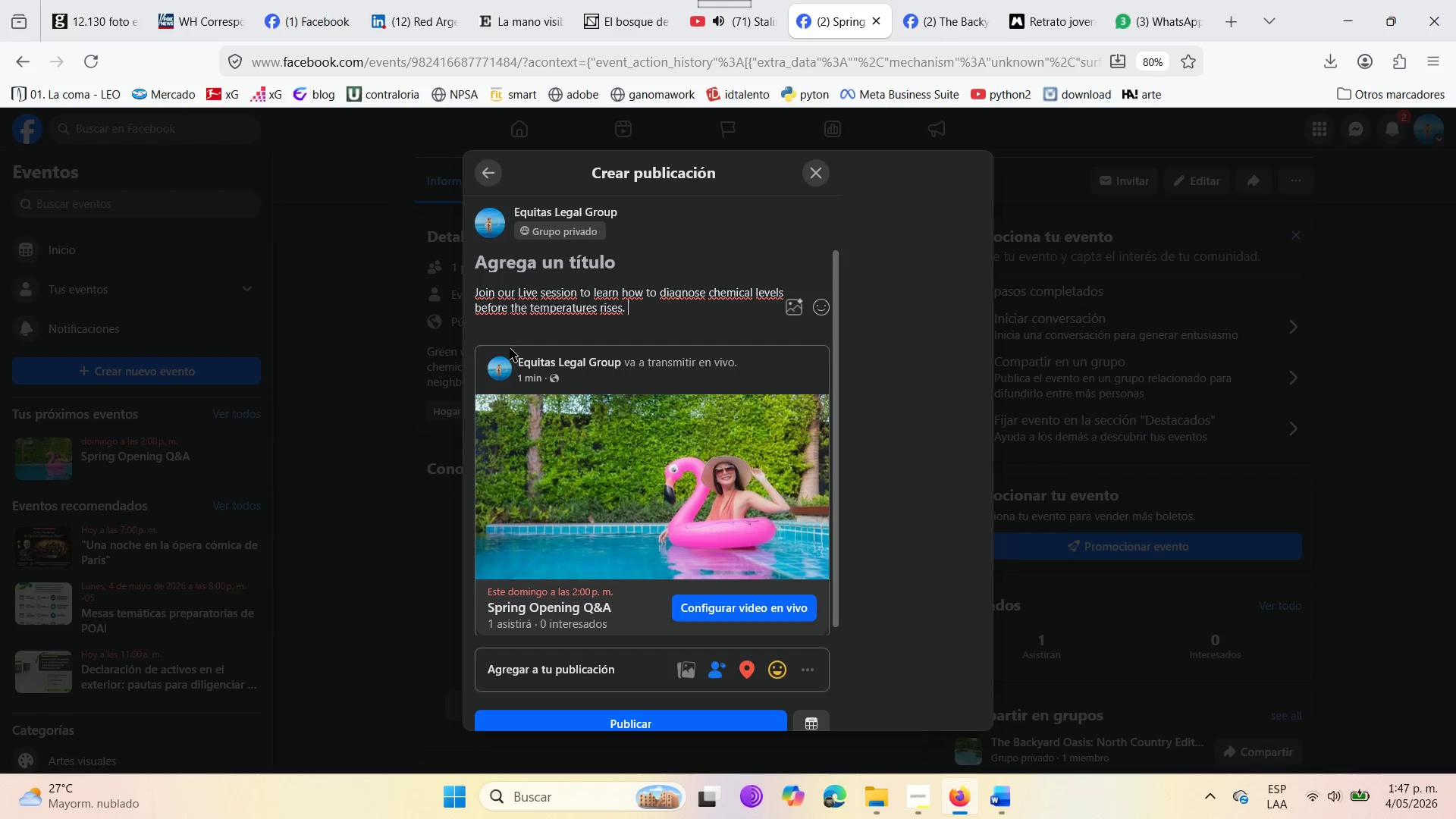 
scroll: coordinate [634, 616], scroll_direction: down, amount: 6.0
 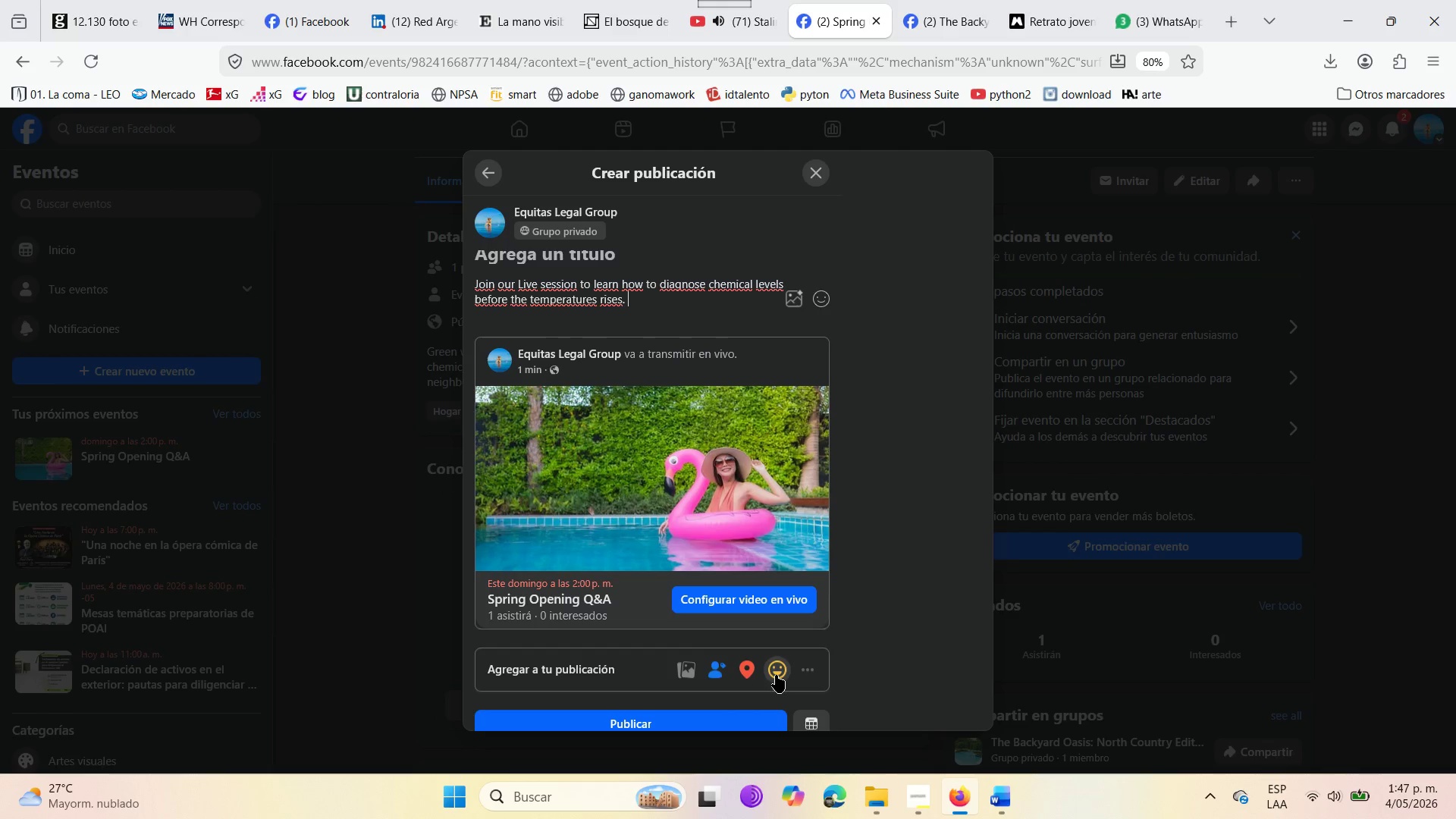 
left_click([799, 674])
 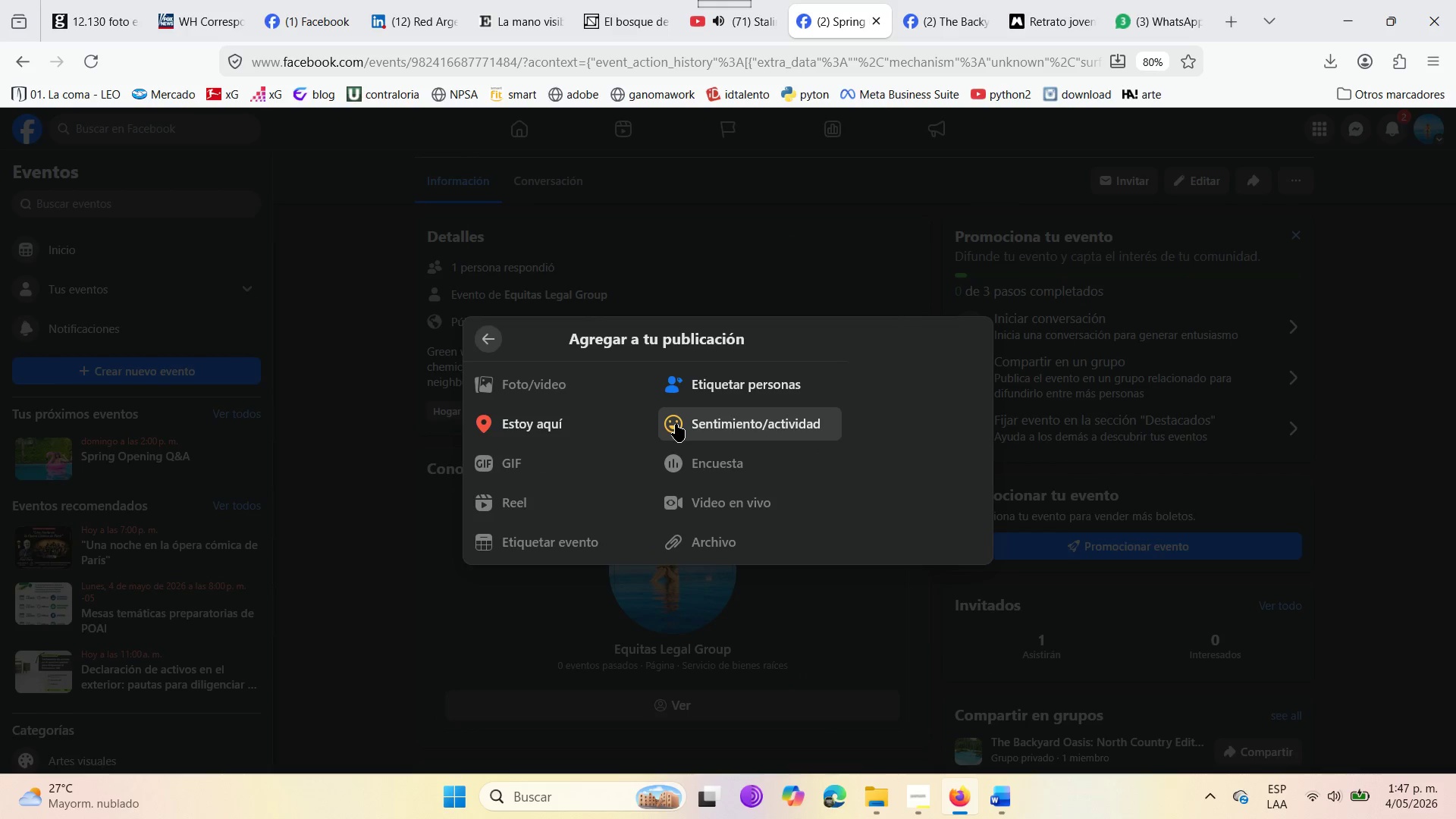 
left_click([676, 424])
 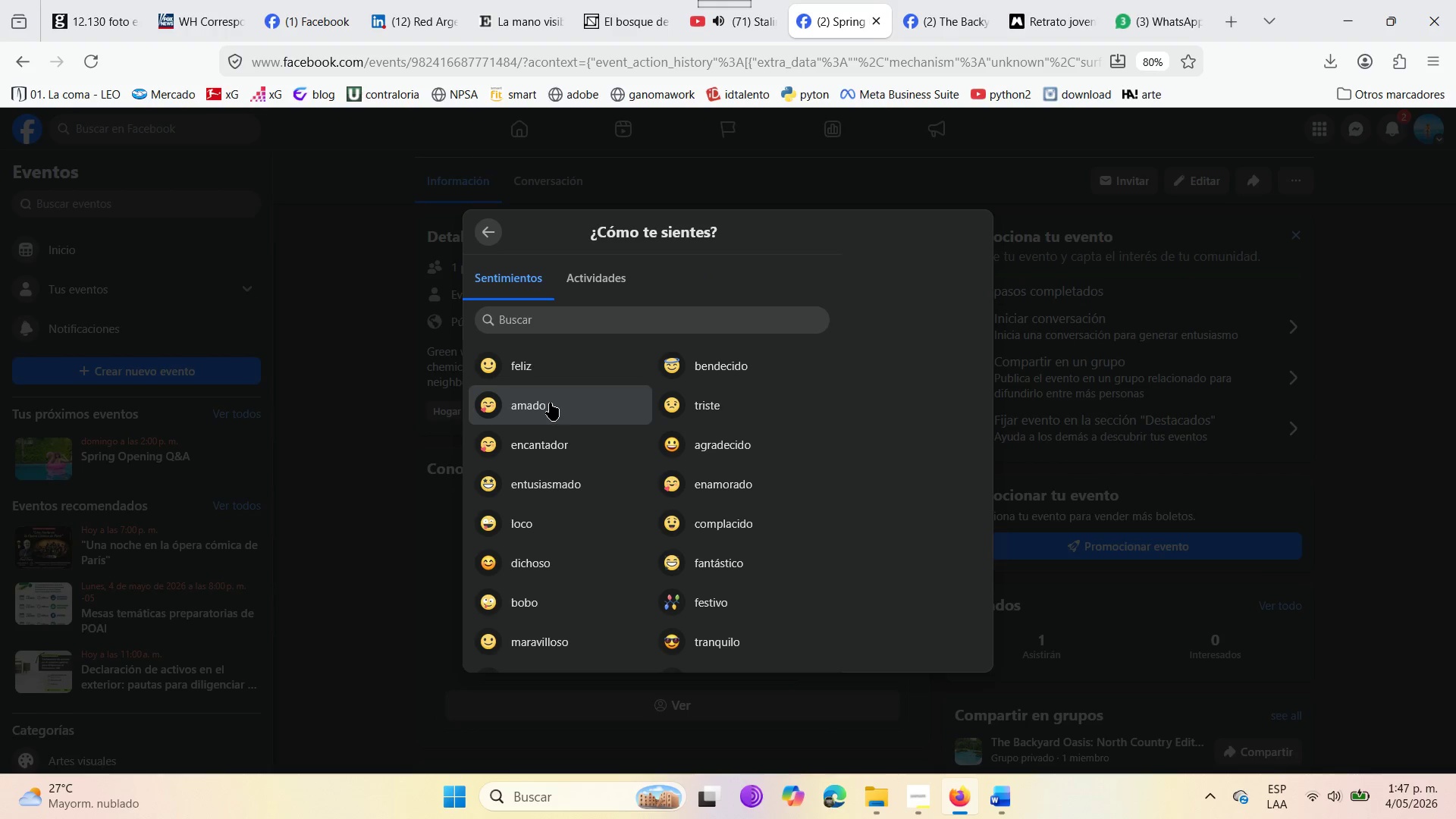 
scroll: coordinate [662, 522], scroll_direction: down, amount: 6.0
 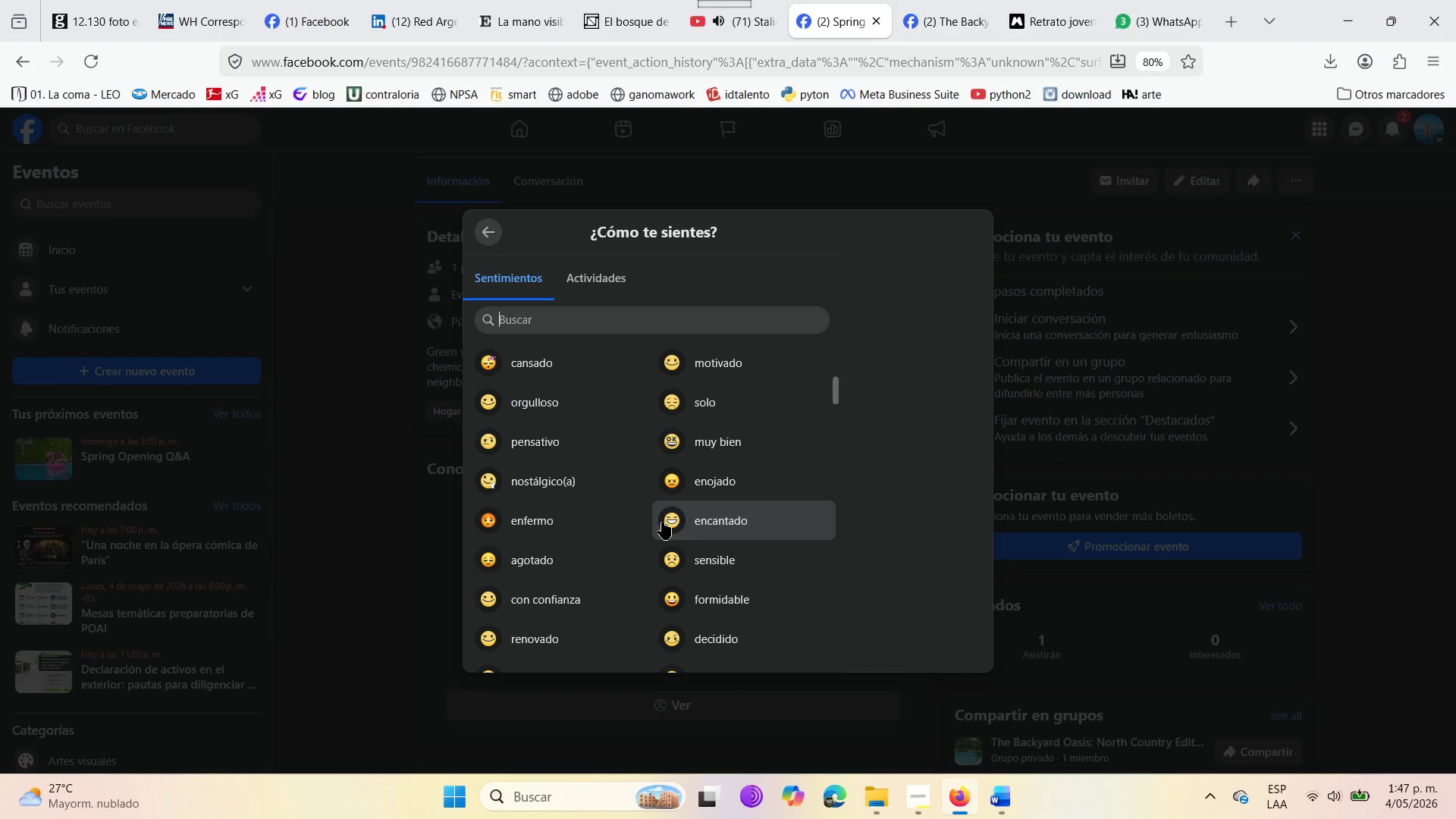 
scroll: coordinate [662, 522], scroll_direction: up, amount: 1.0
 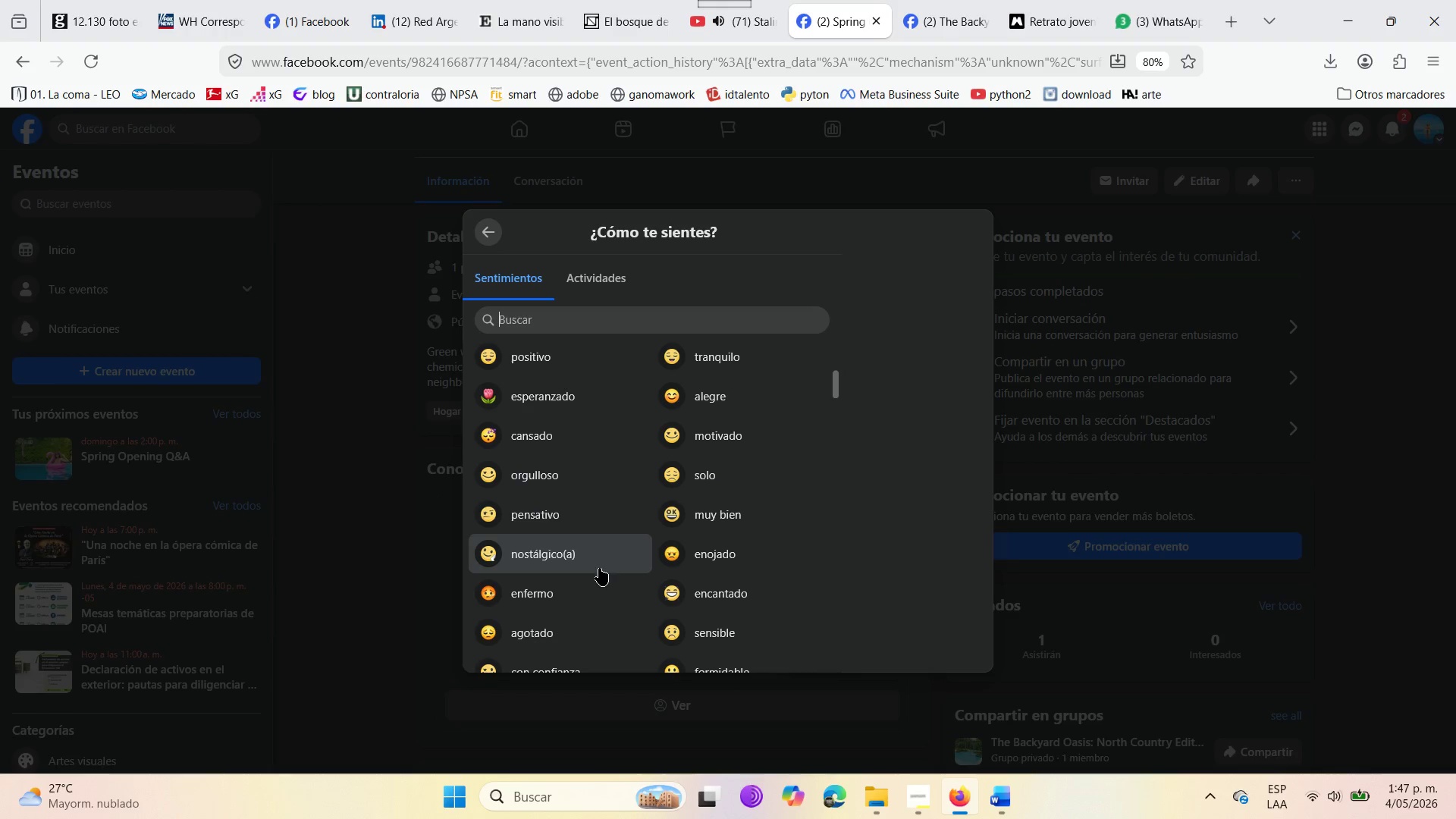 
scroll: coordinate [621, 533], scroll_direction: down, amount: 12.0
 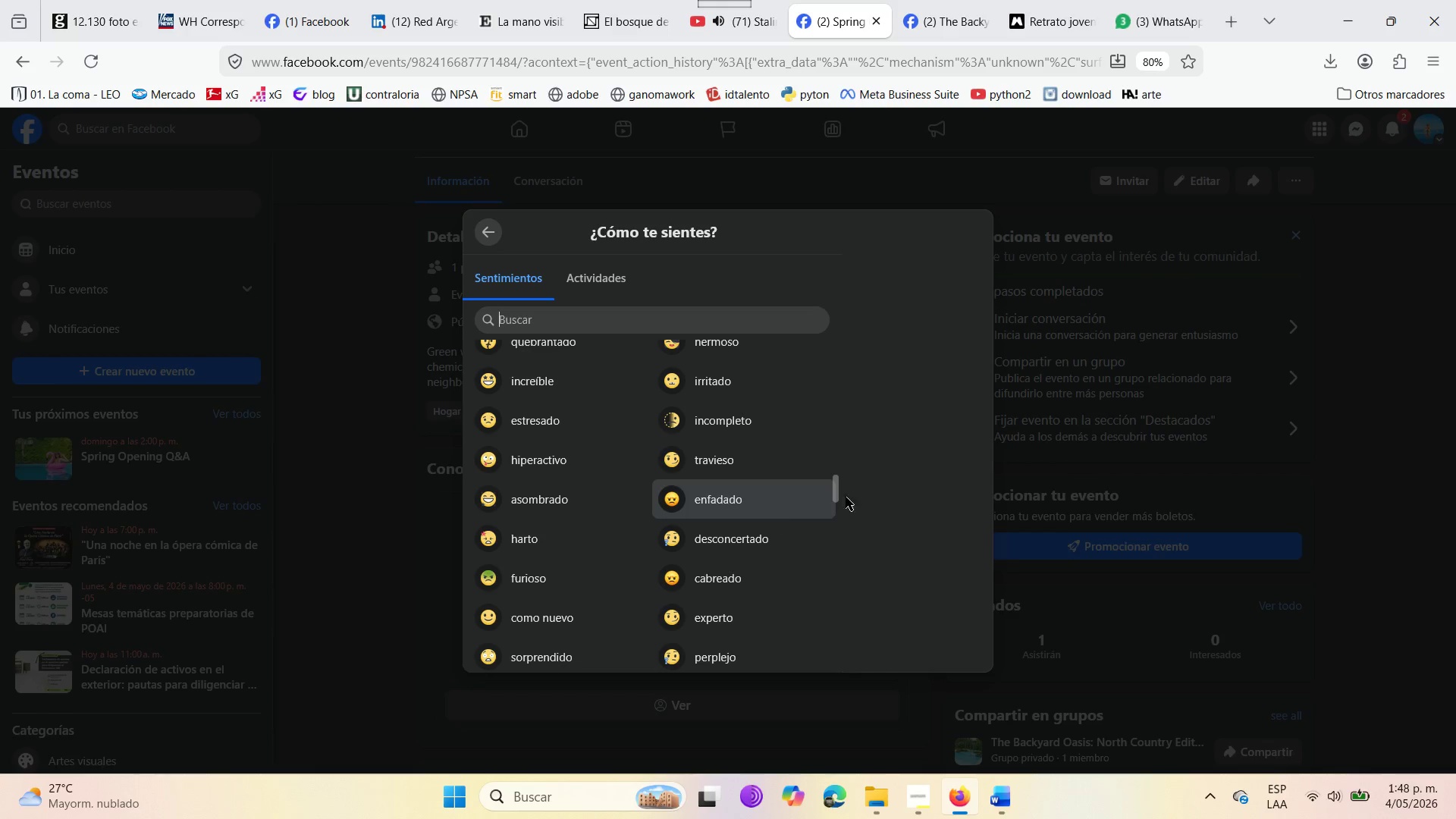 
left_click_drag(start_coordinate=[835, 489], to_coordinate=[794, 278])
 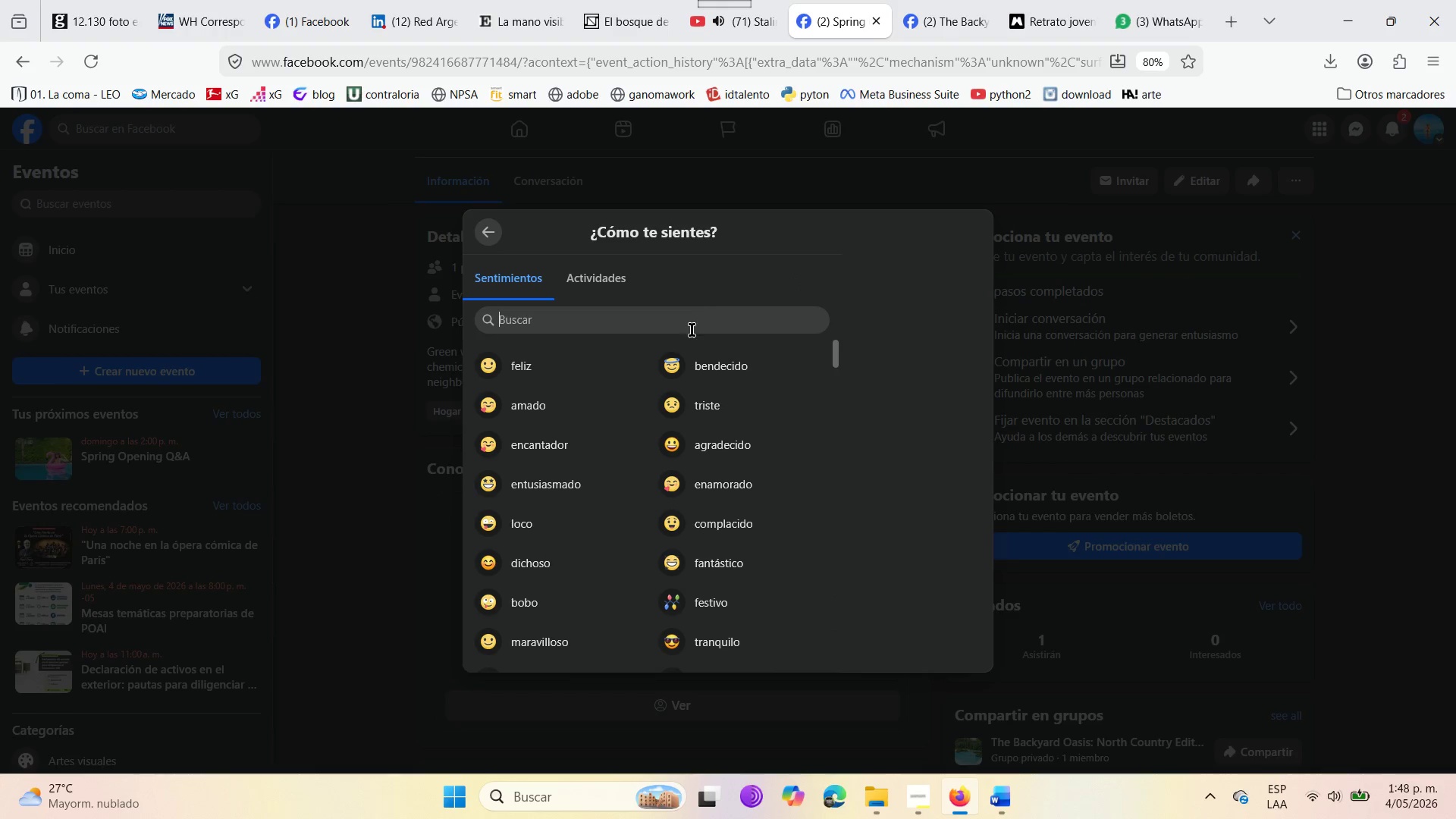 
left_click([690, 330])
 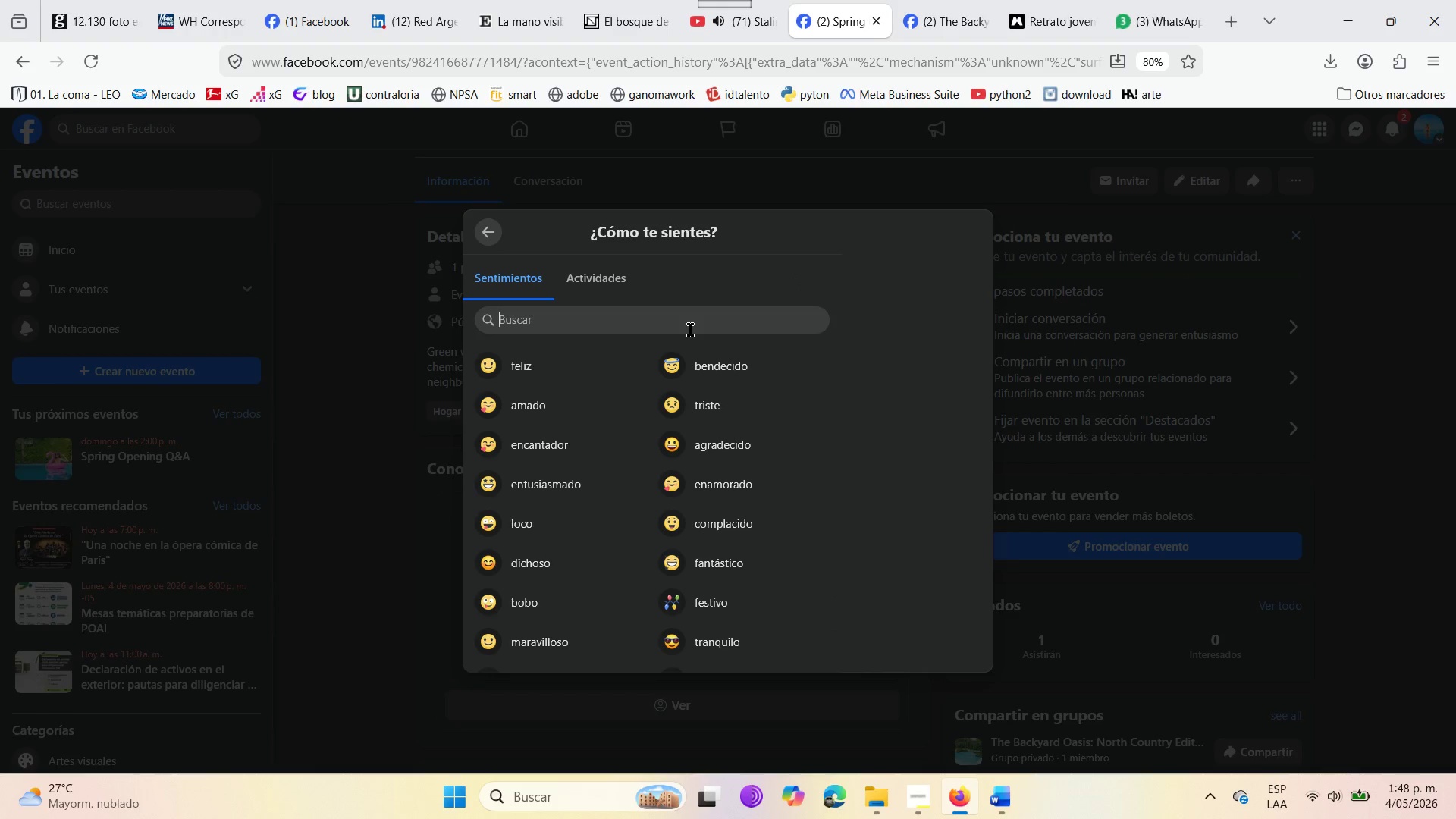 
type(estudios)
 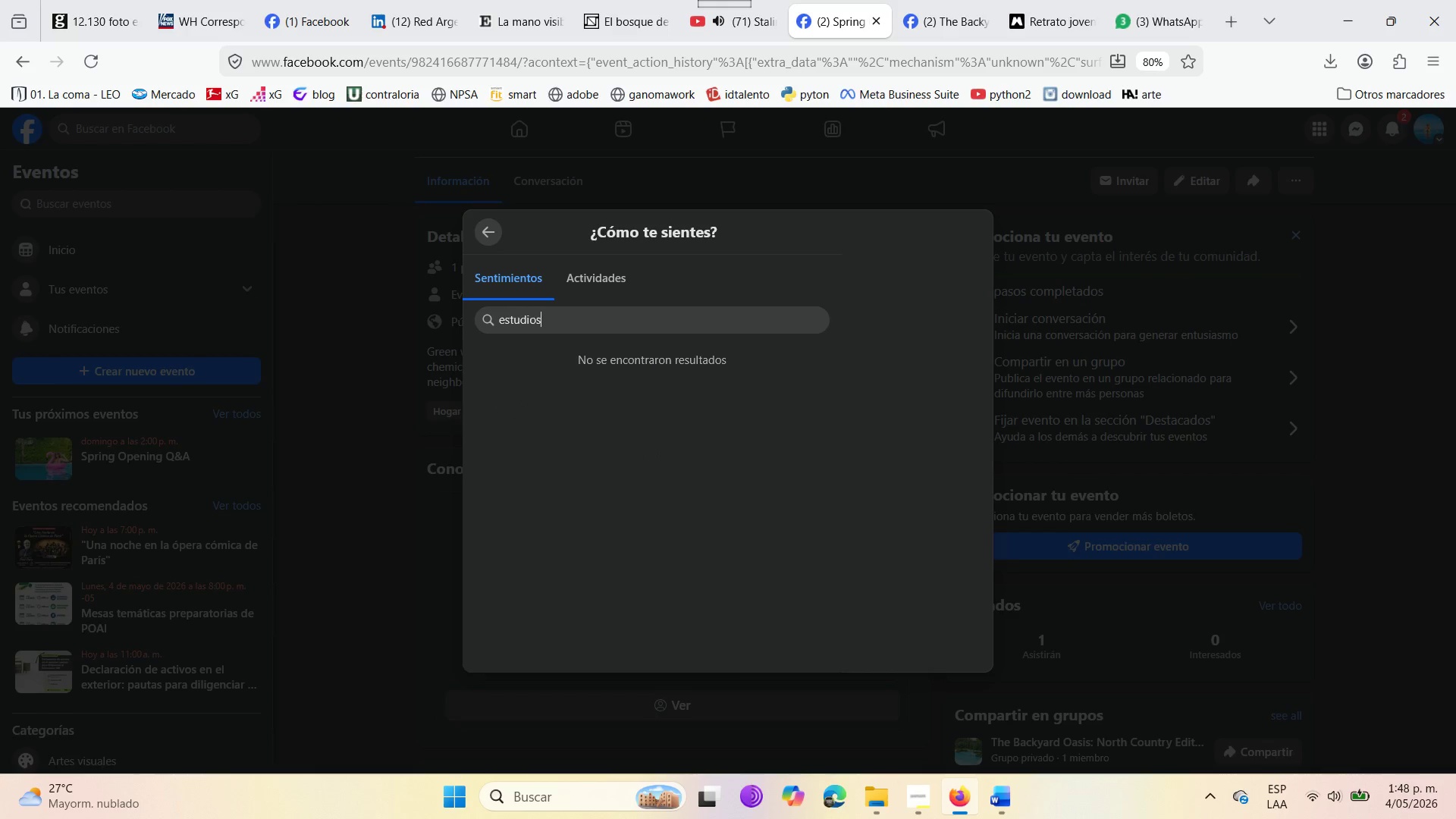 
hold_key(key=Backspace, duration=0.97)
 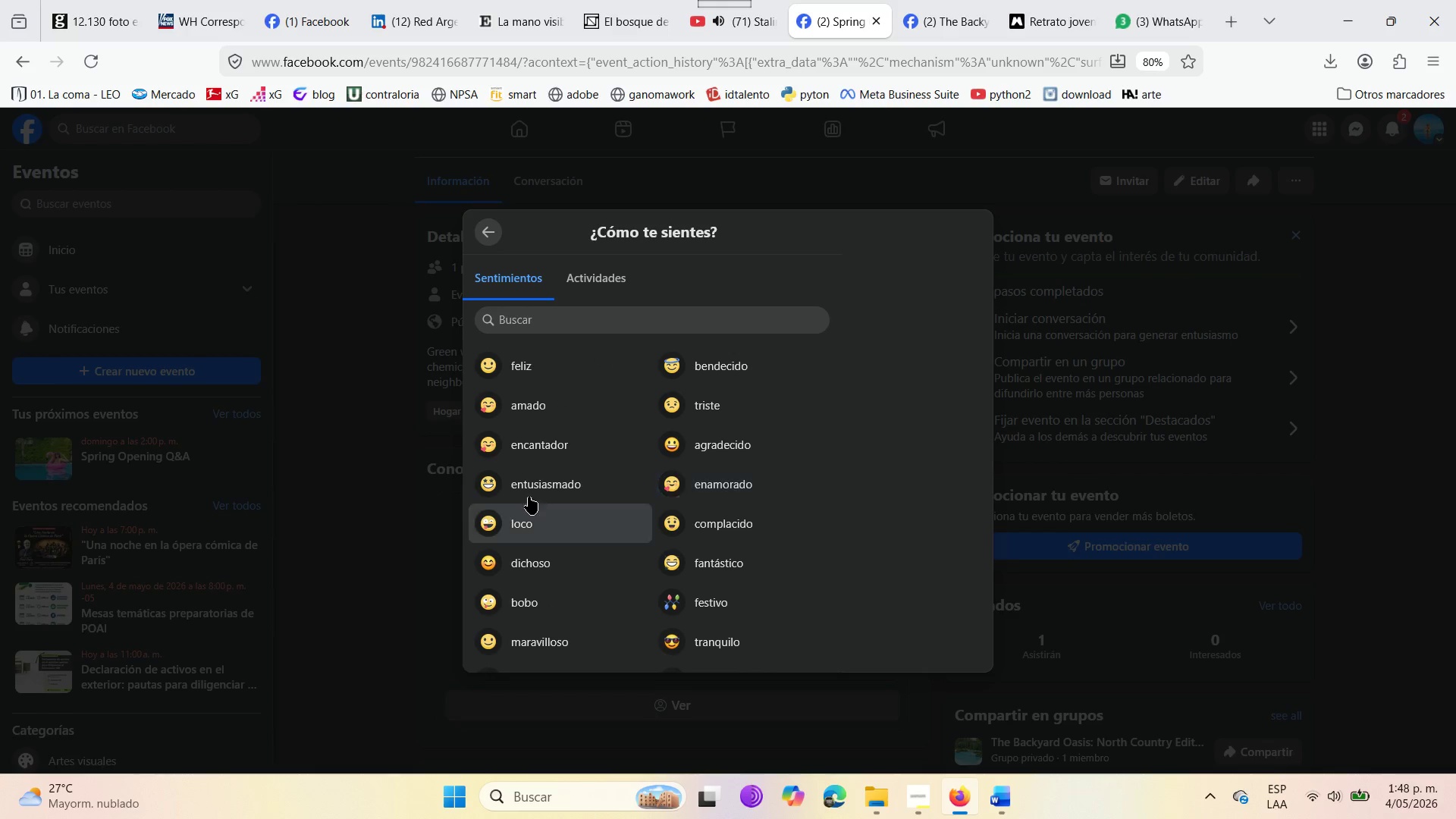 
scroll: coordinate [572, 544], scroll_direction: down, amount: 17.0
 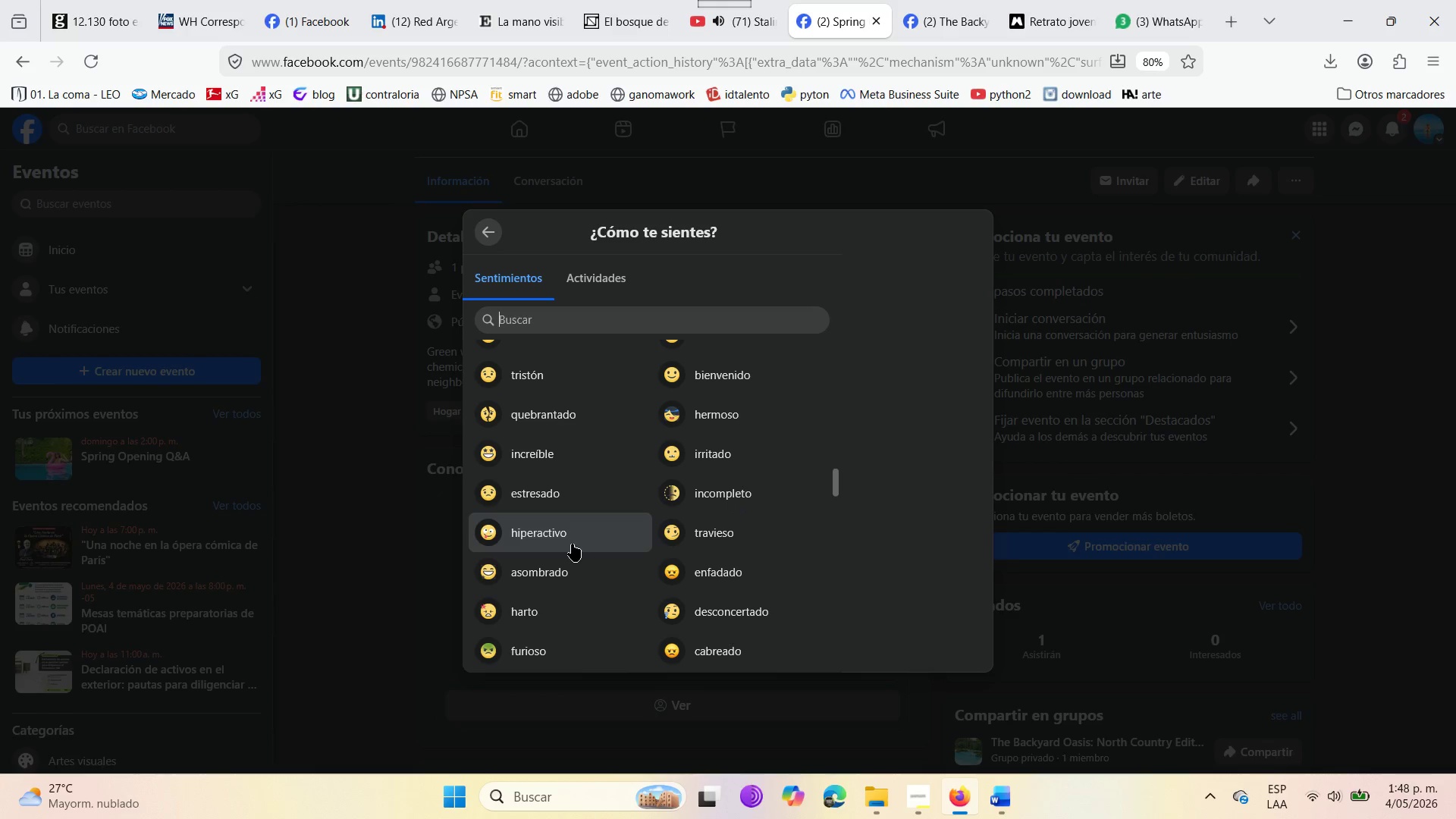 
scroll: coordinate [572, 544], scroll_direction: down, amount: 12.0
 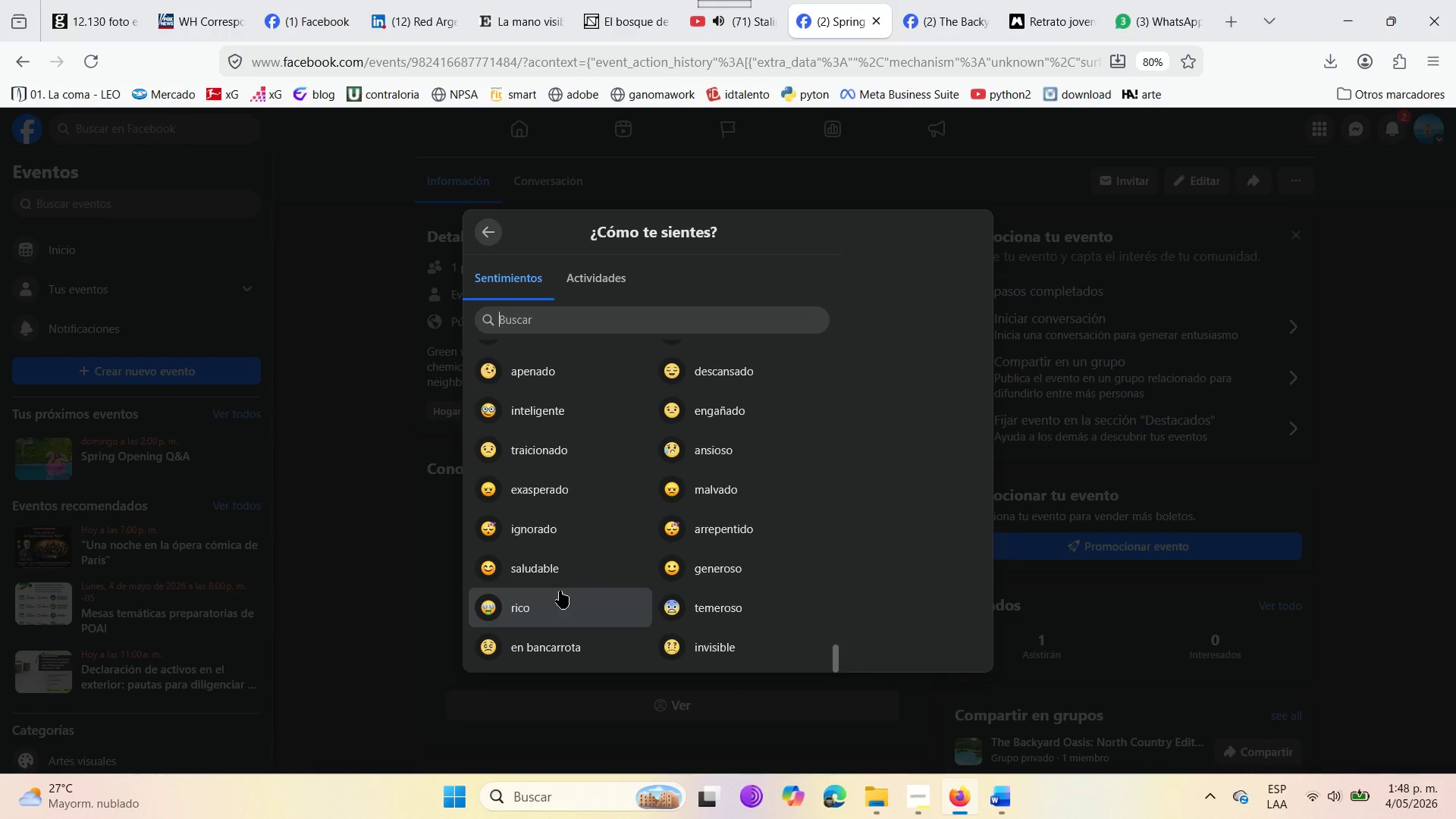 
scroll: coordinate [560, 591], scroll_direction: up, amount: 1.0
 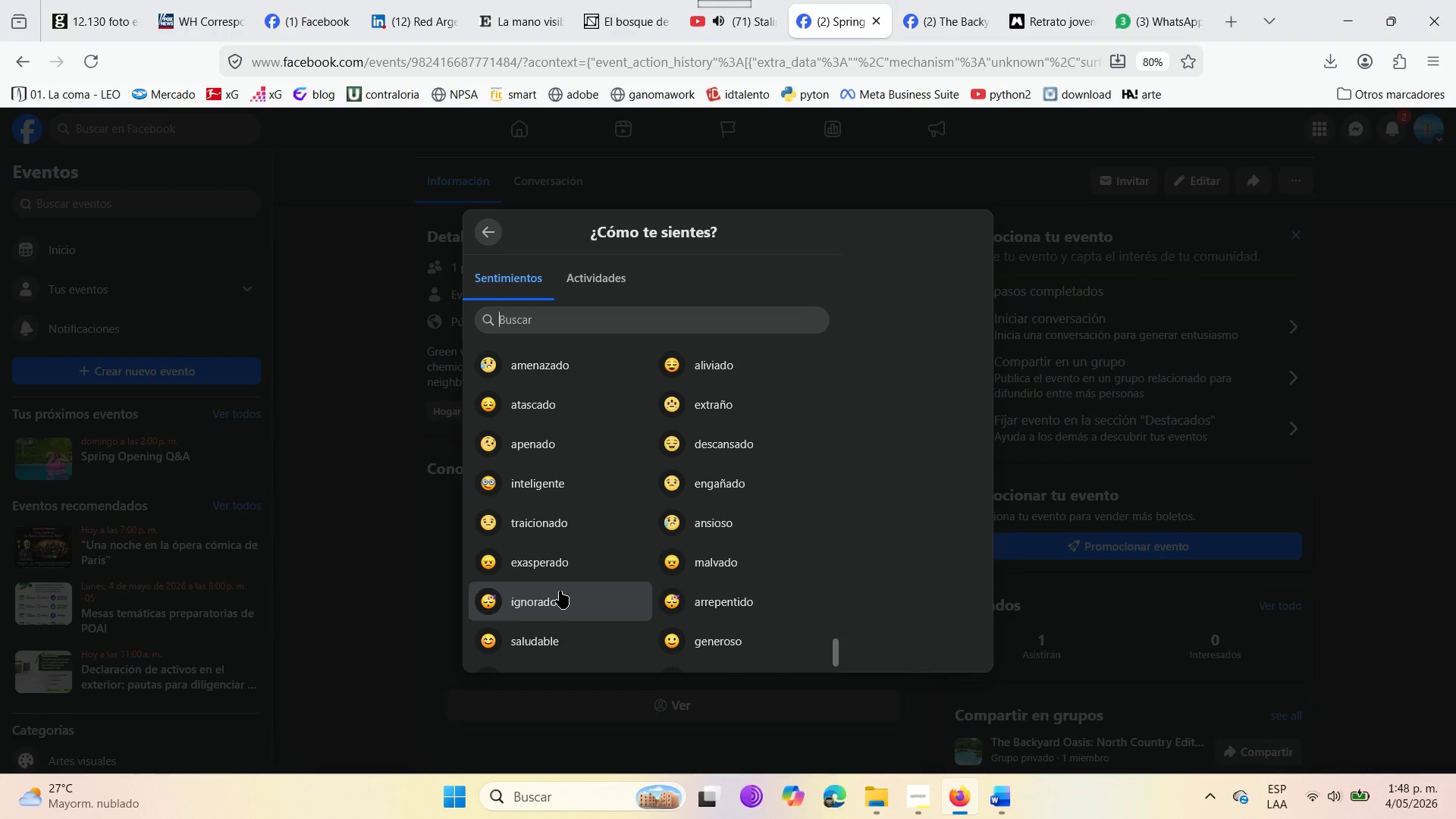 
scroll: coordinate [560, 591], scroll_direction: down, amount: 3.0
 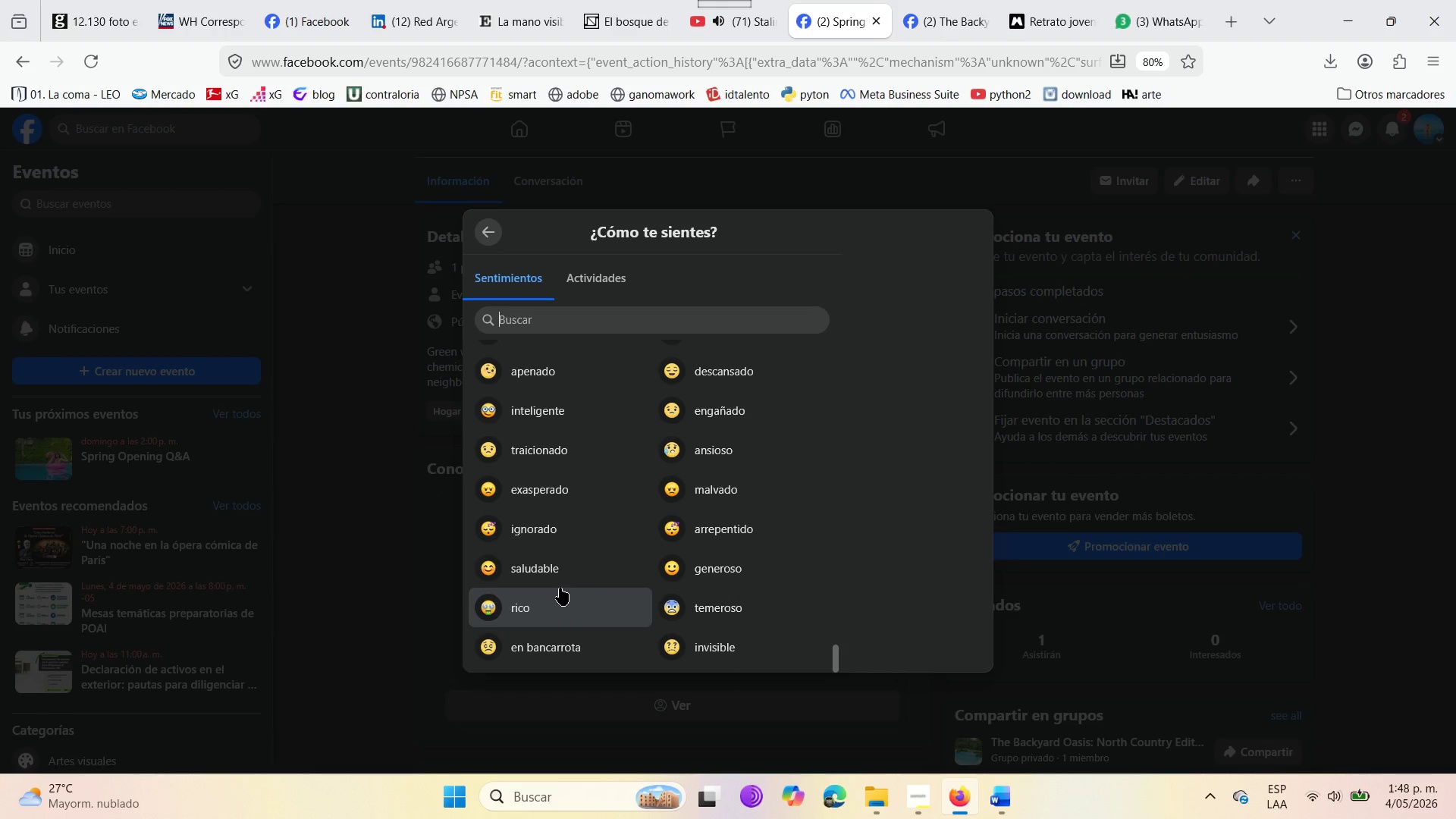 
scroll: coordinate [560, 586], scroll_direction: up, amount: 1.0
 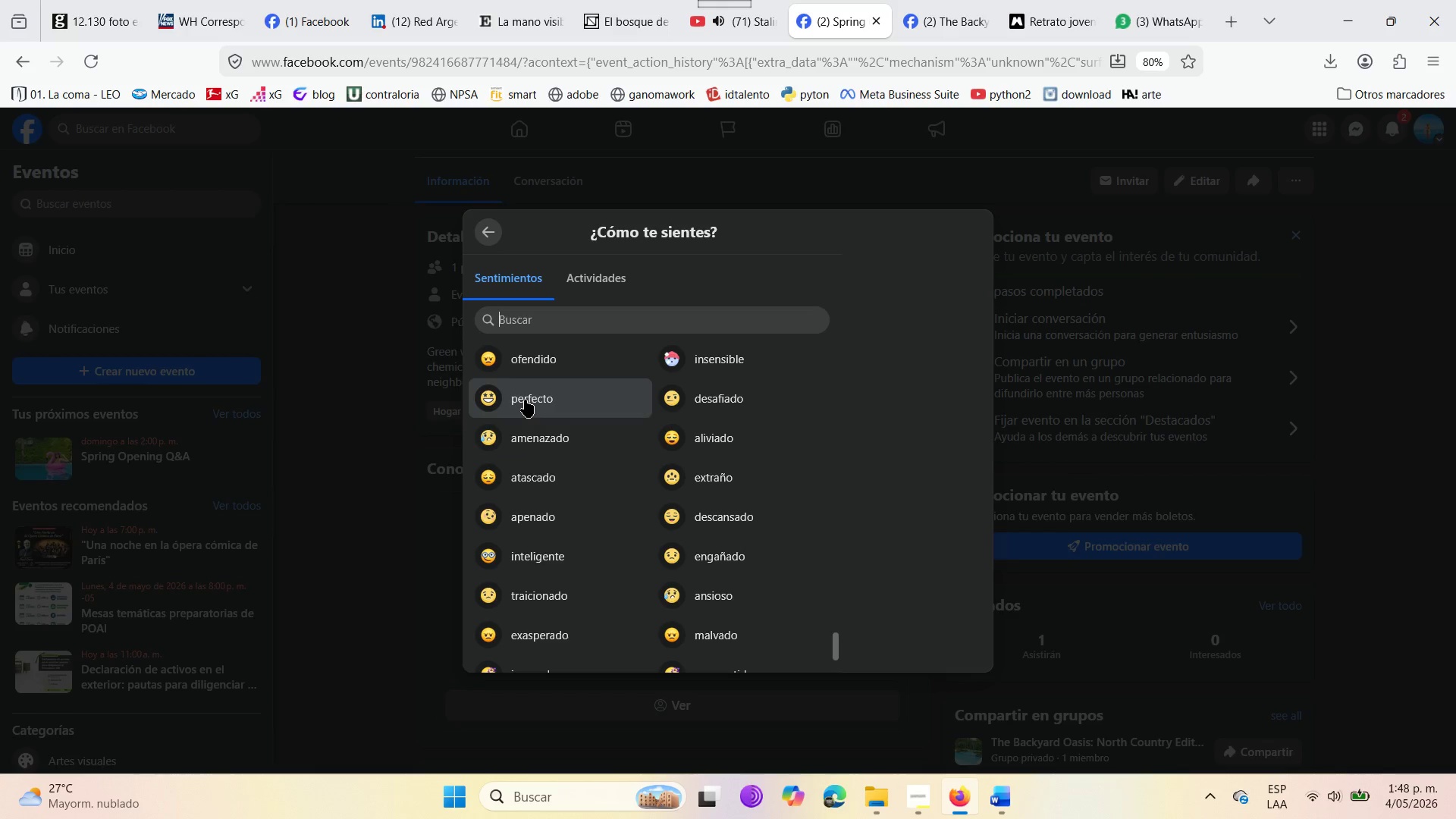 
left_click([525, 398])
 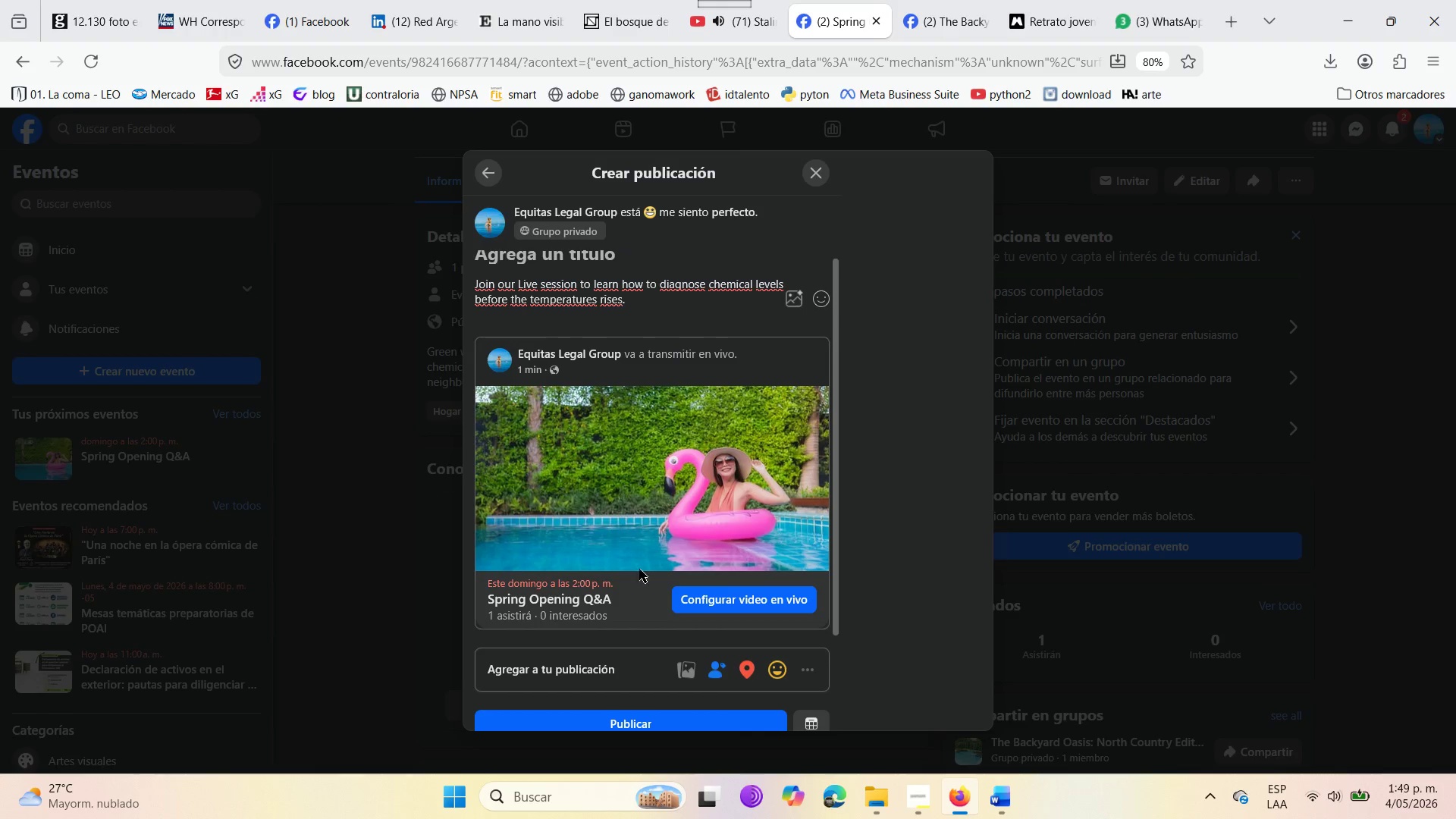 
scroll: coordinate [680, 315], scroll_direction: down, amount: 9.0
 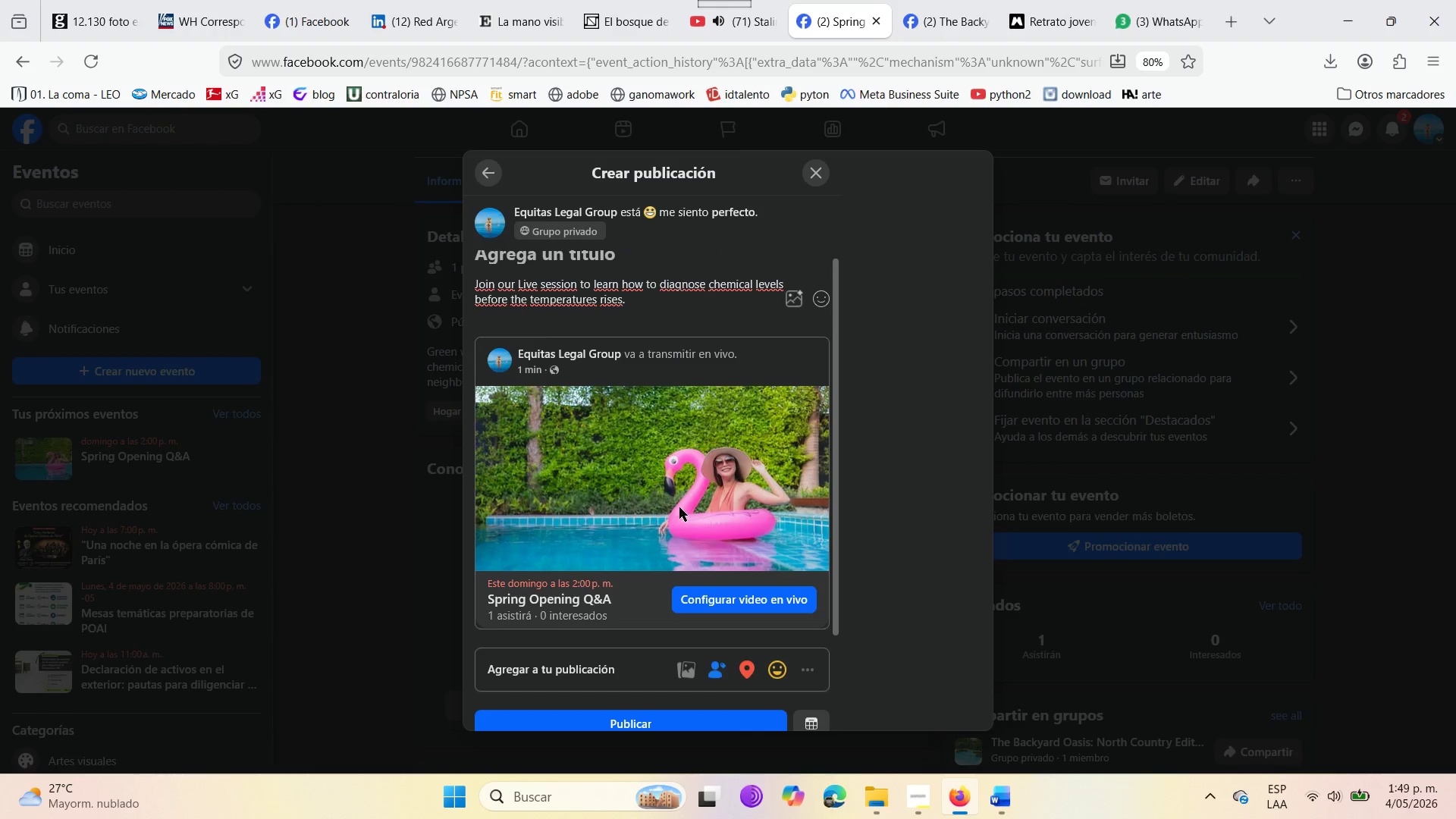 
wait(5.45)
 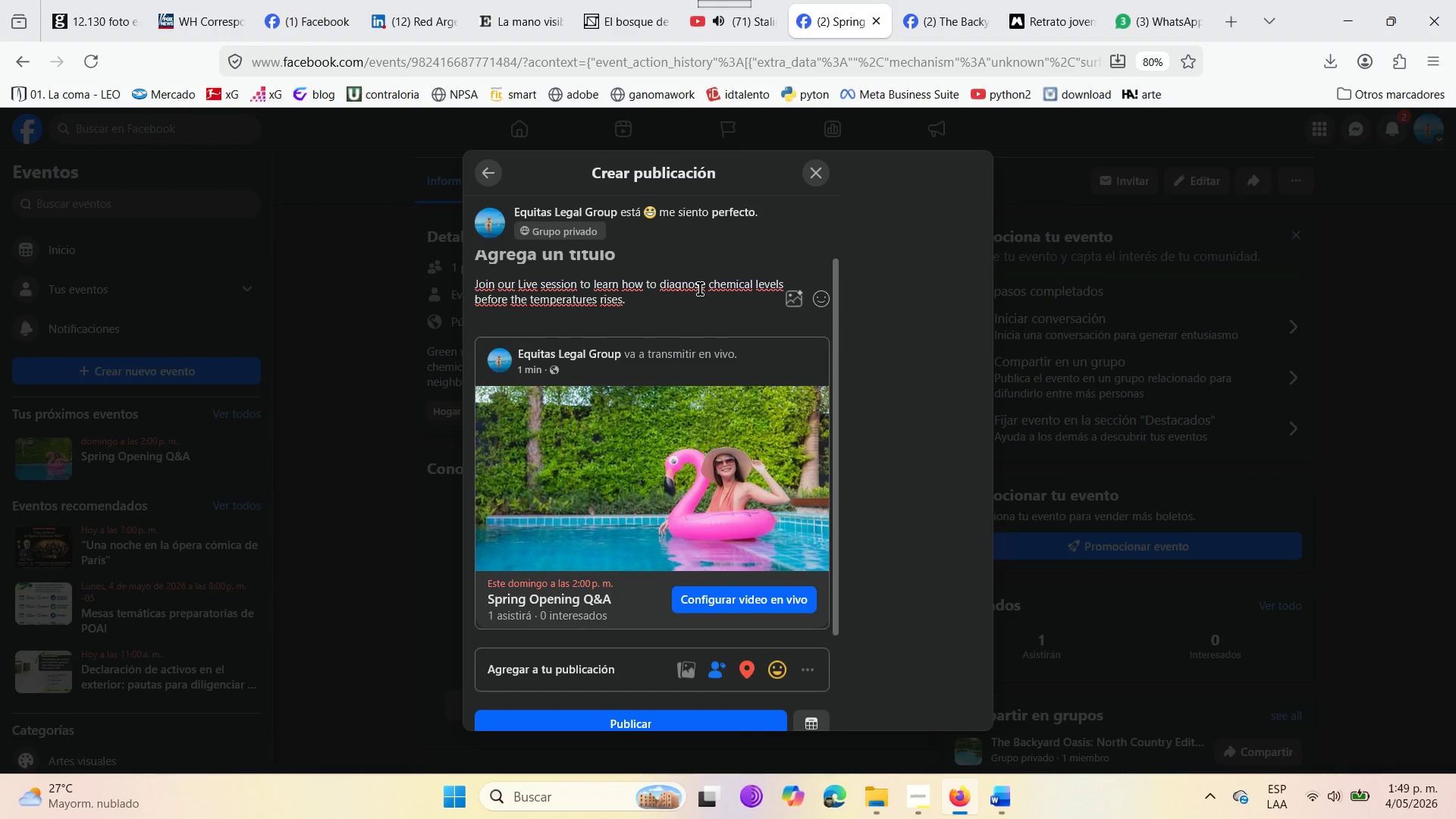 
scroll: coordinate [648, 714], scroll_direction: down, amount: 3.0
 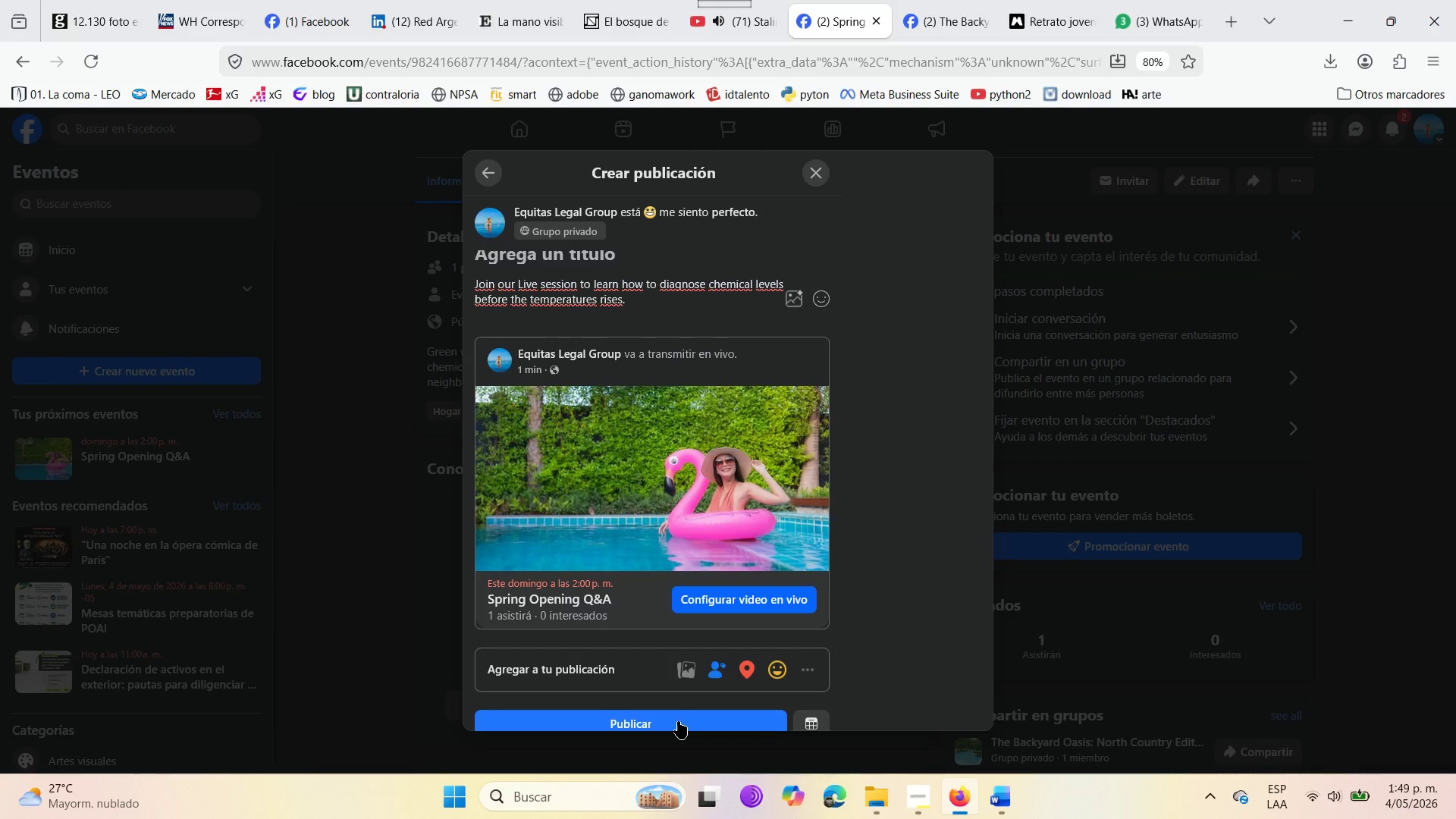 
mouse_move([820, 711])
 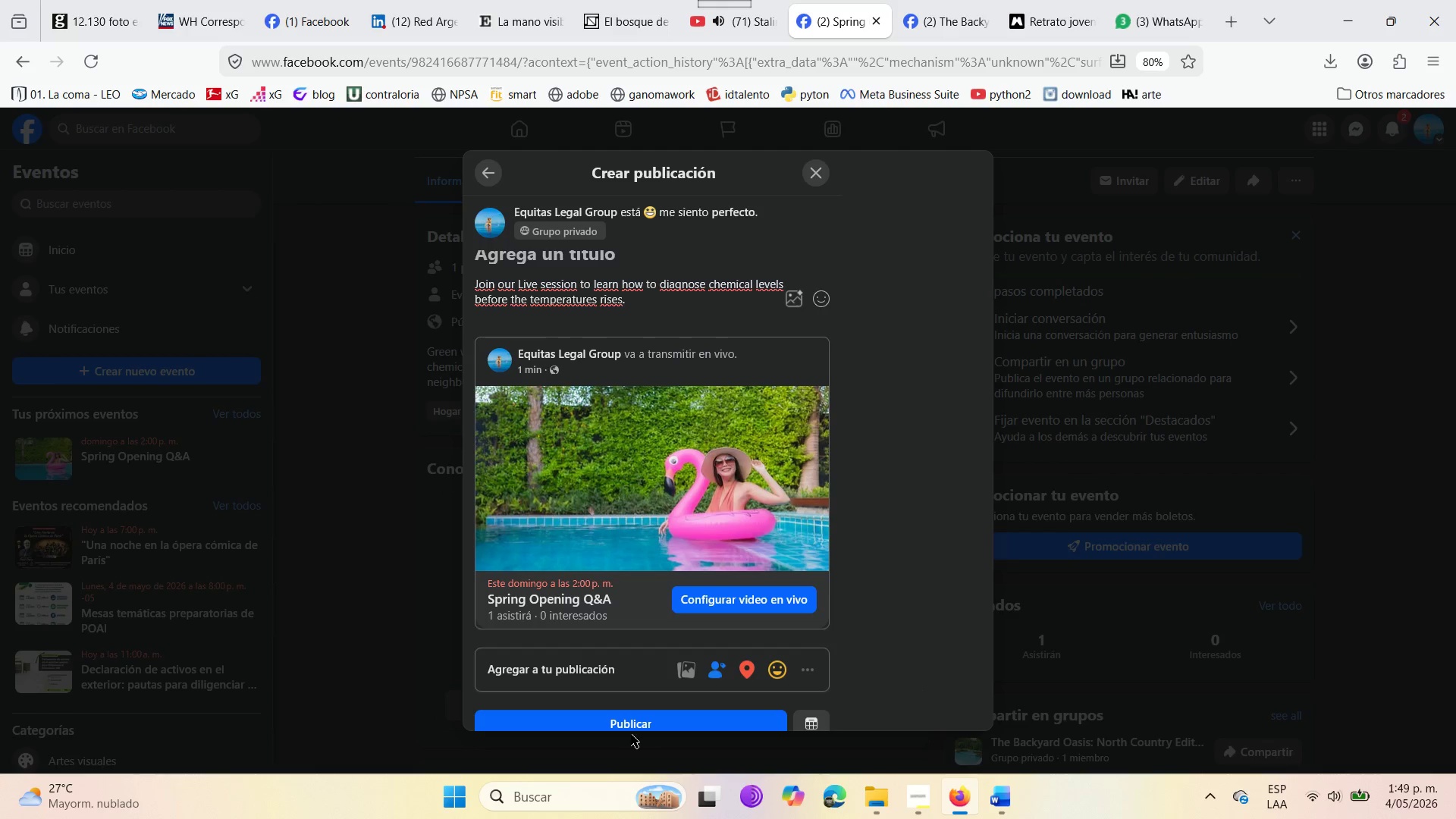 
left_click([631, 723])
 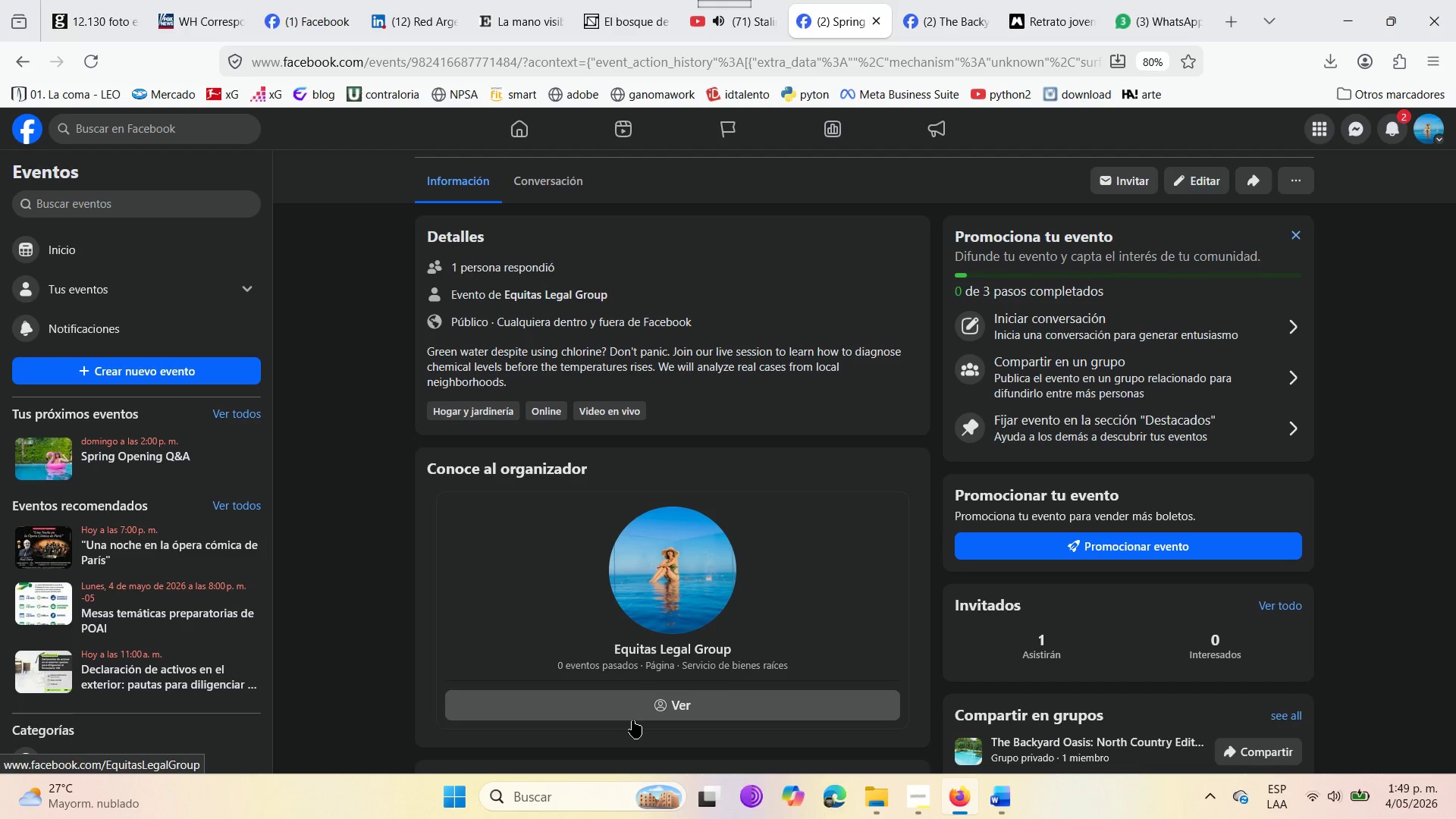 
wait(19.86)
 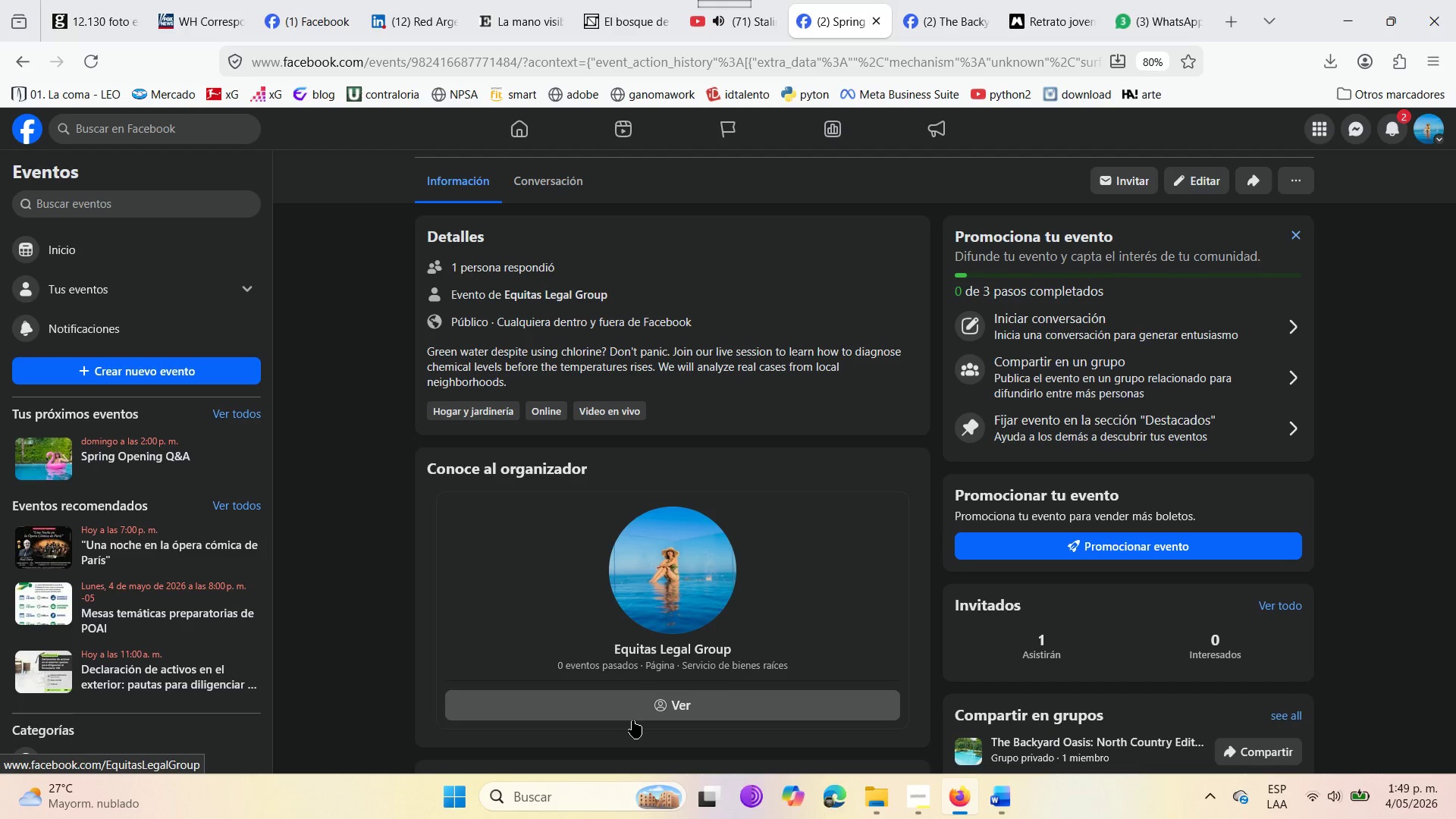 
scroll: coordinate [523, 460], scroll_direction: down, amount: 4.0
 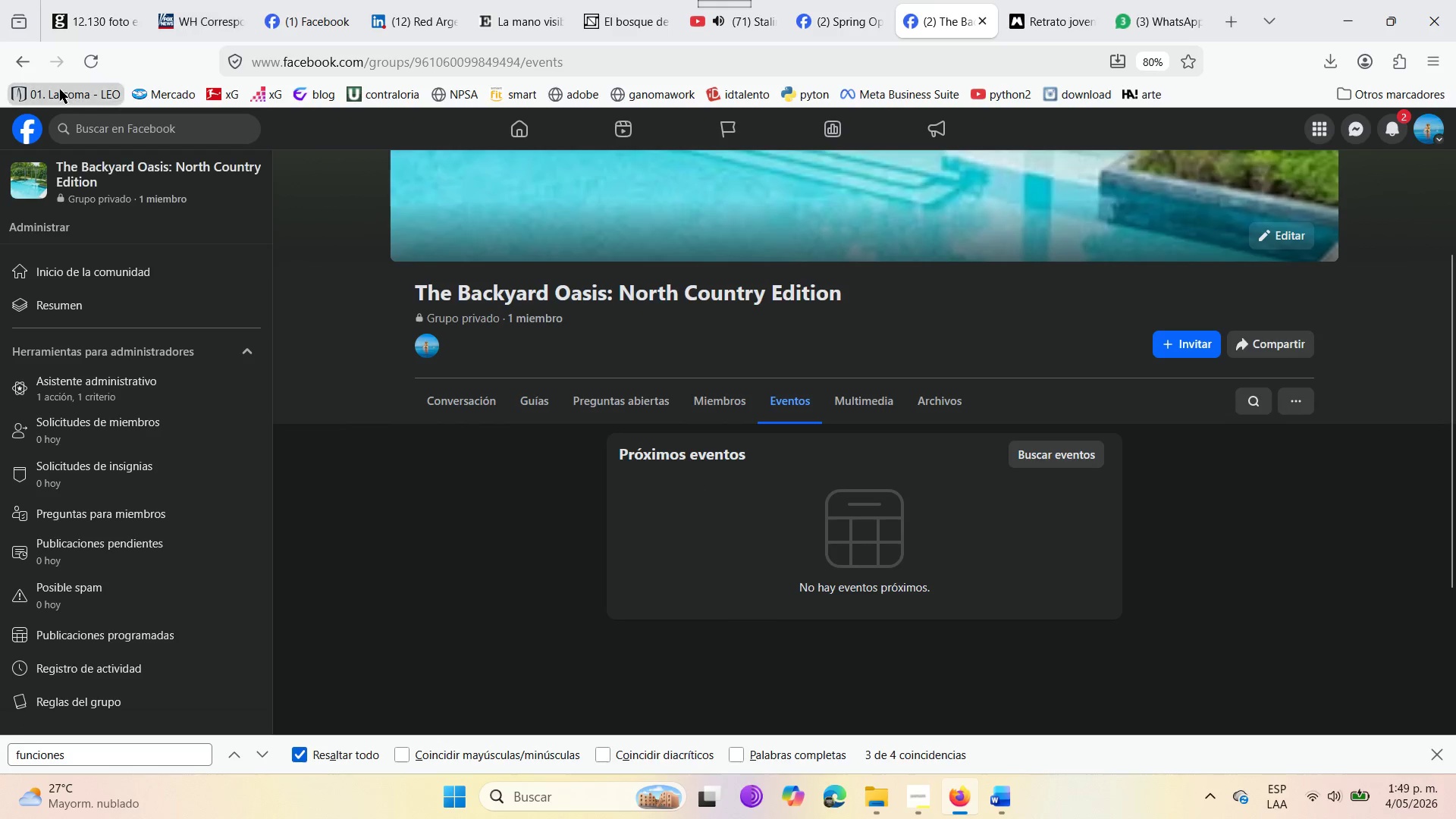 
left_click([106, 63])
 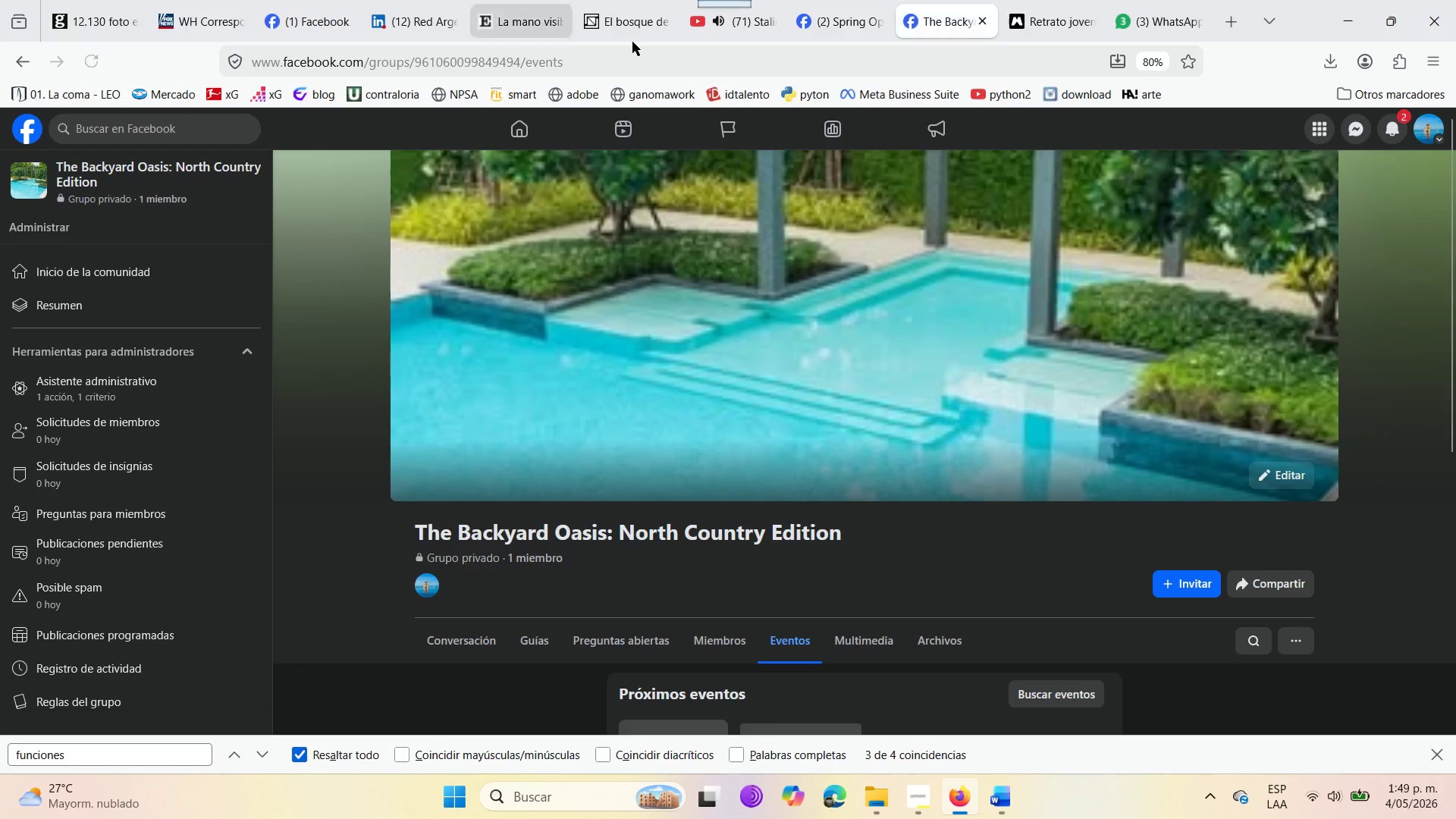 
scroll: coordinate [693, 571], scroll_direction: down, amount: 3.0
 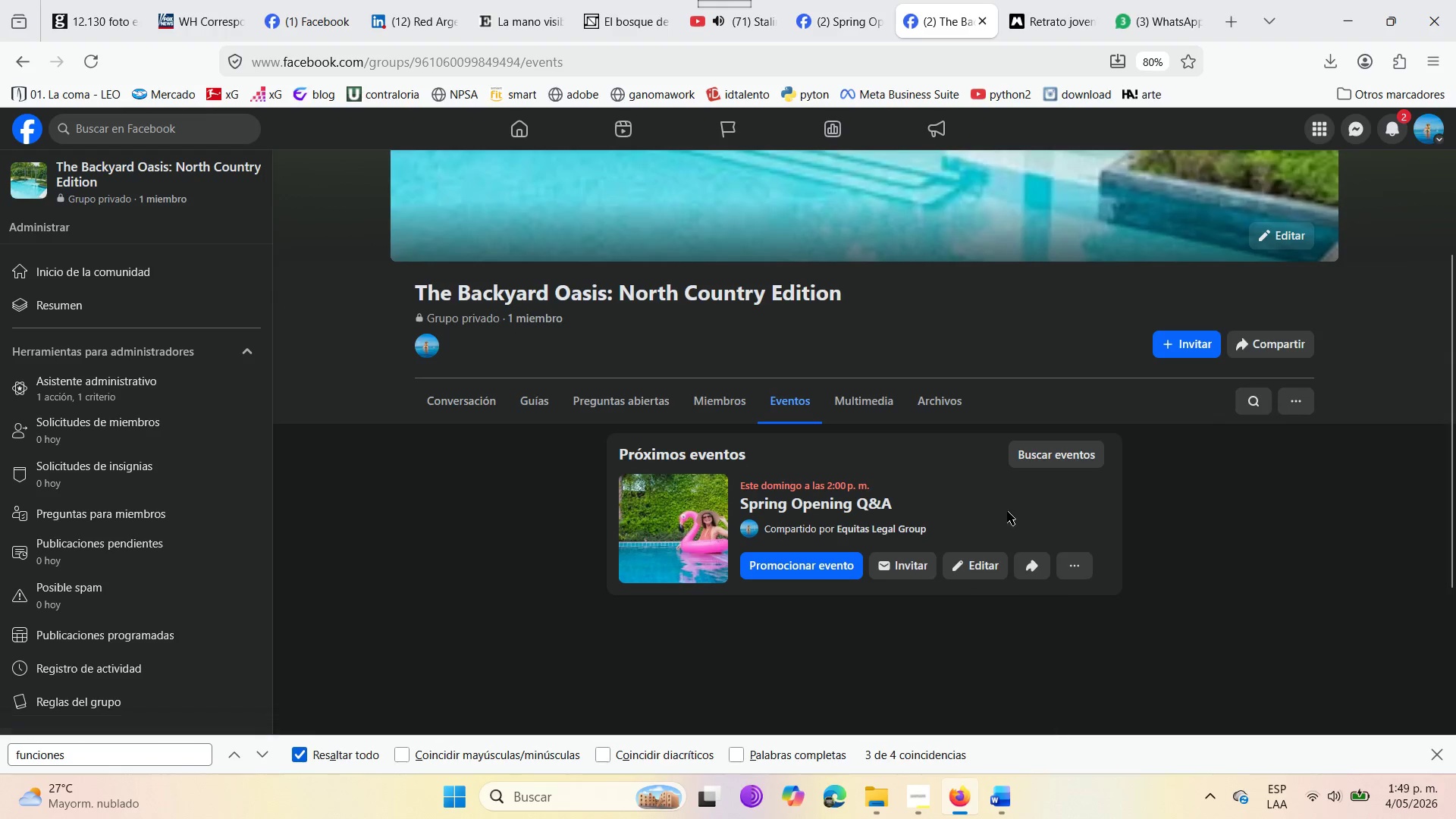 
wait(5.03)
 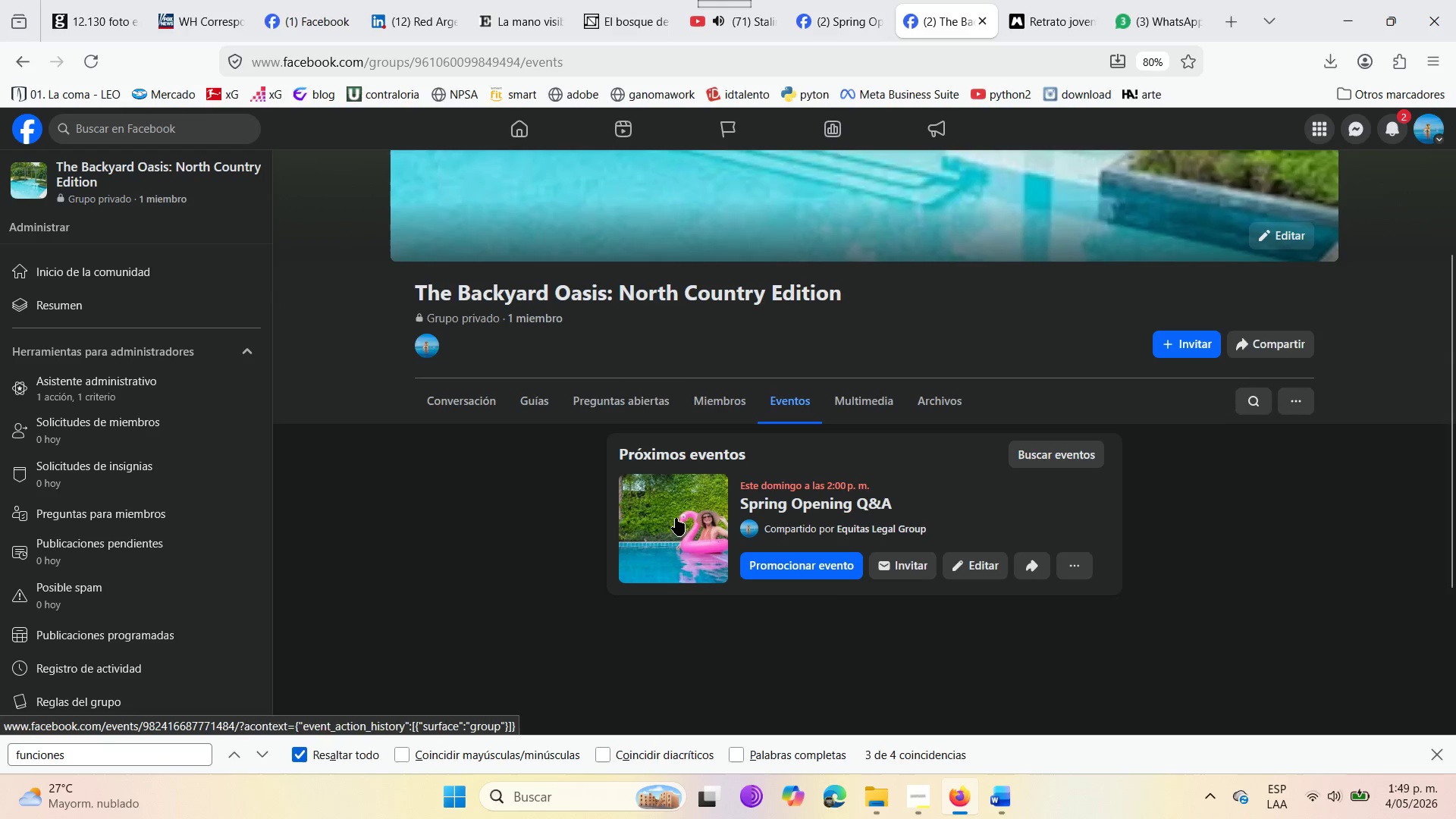 
left_click([1083, 569])
 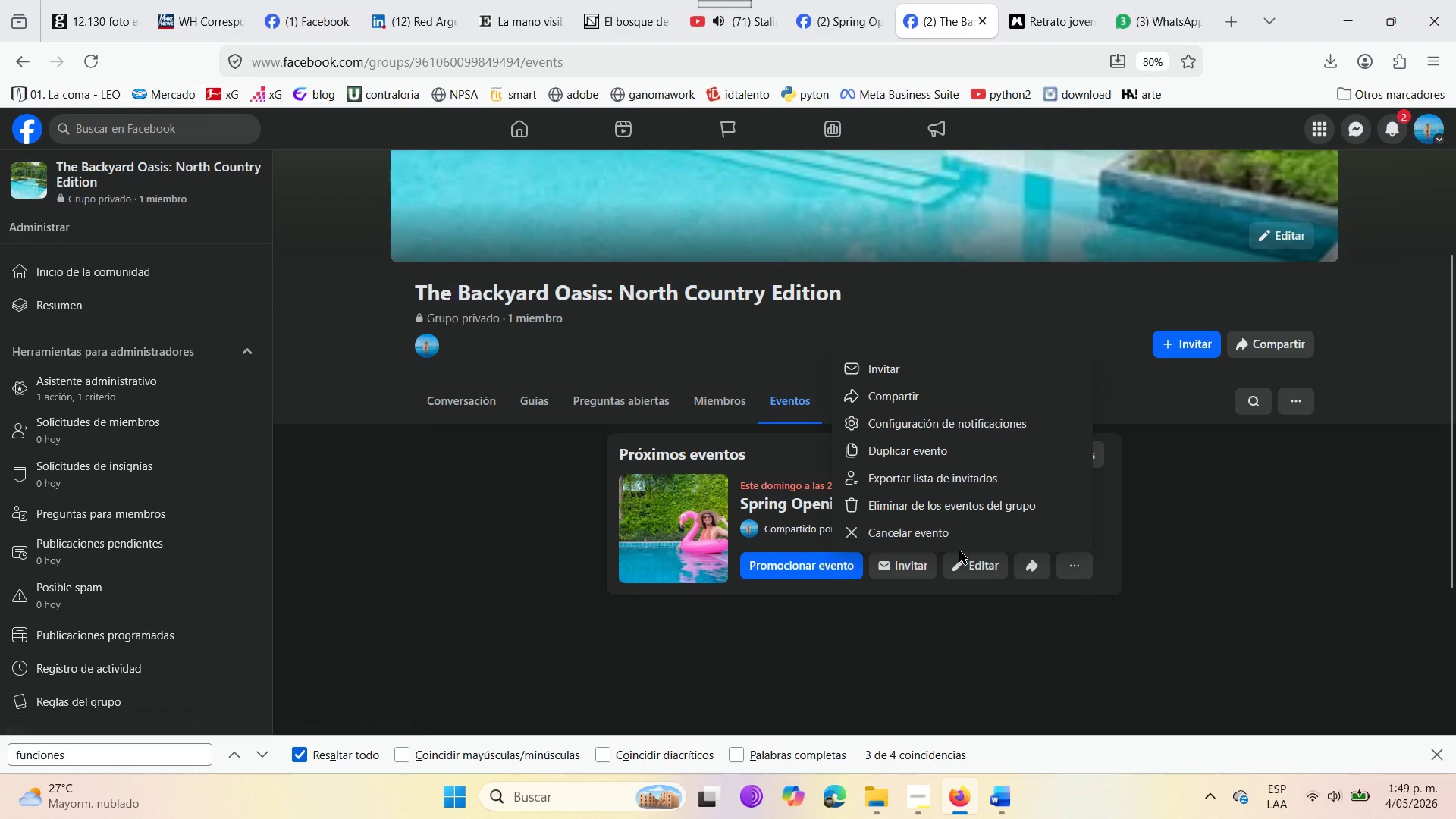 
wait(5.03)
 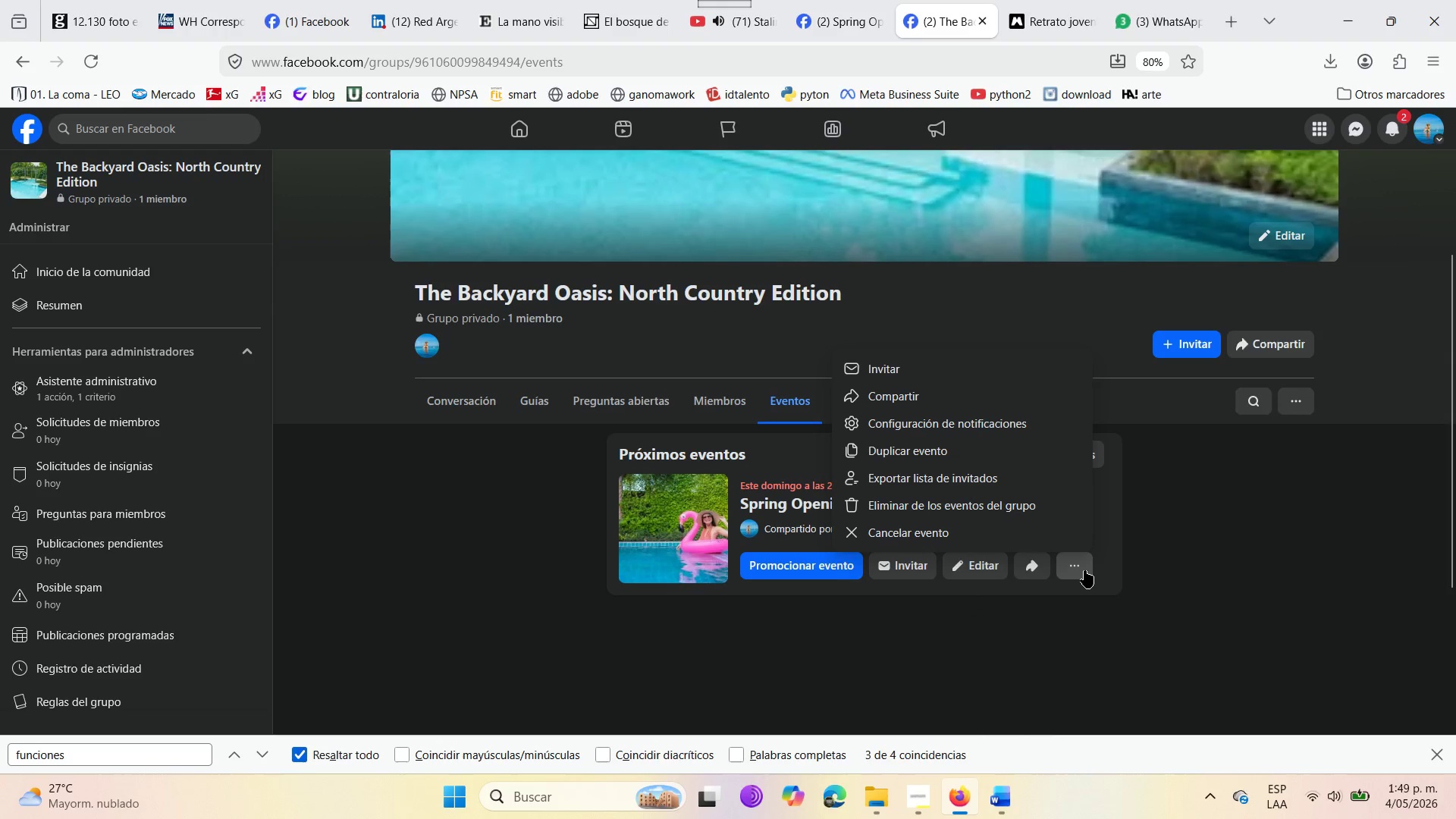 
left_click([912, 618])
 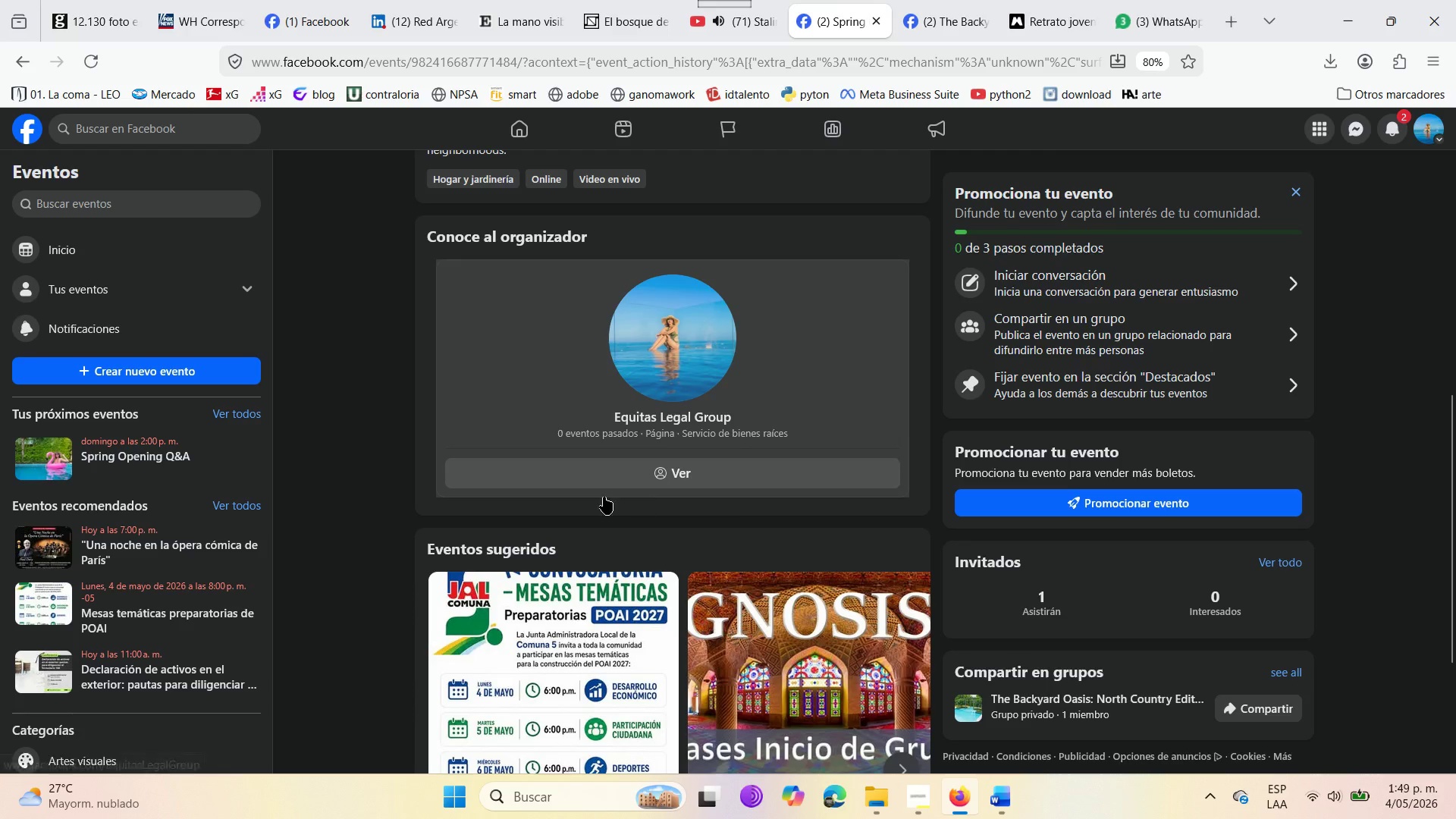 
scroll: coordinate [271, 447], scroll_direction: down, amount: 1.0
 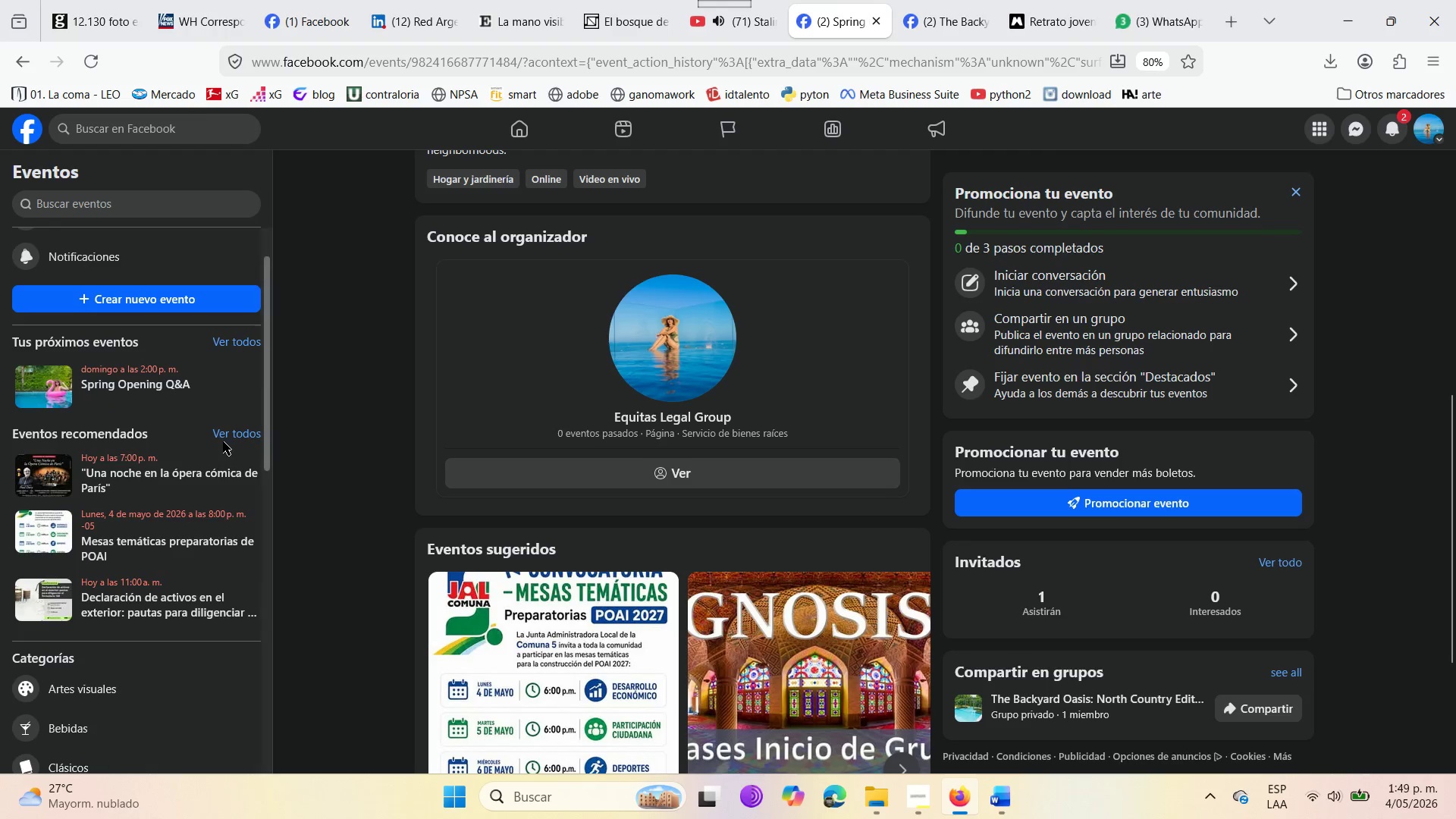 
scroll: coordinate [223, 441], scroll_direction: up, amount: 1.0
 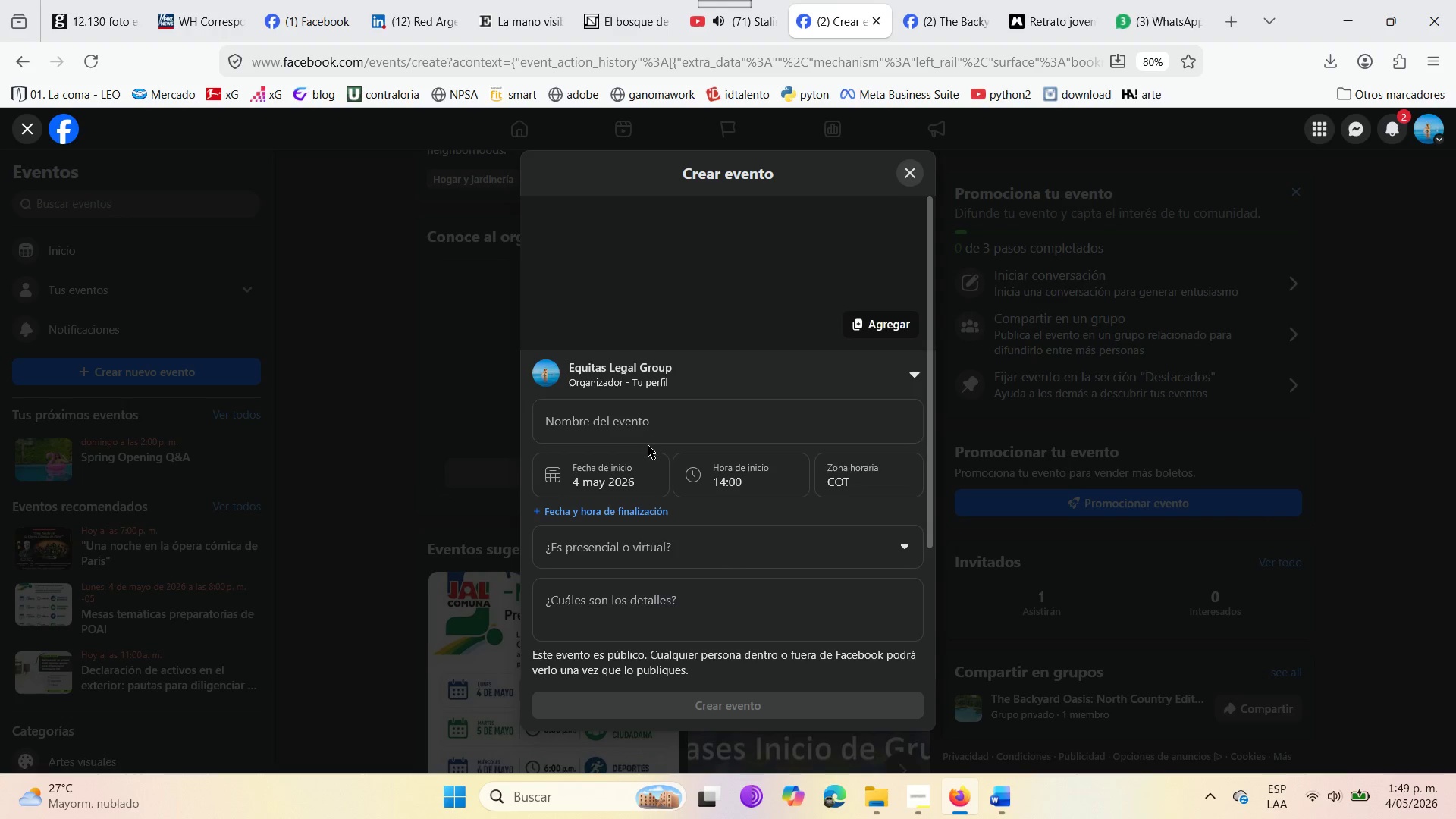 
mouse_move([649, 504])
 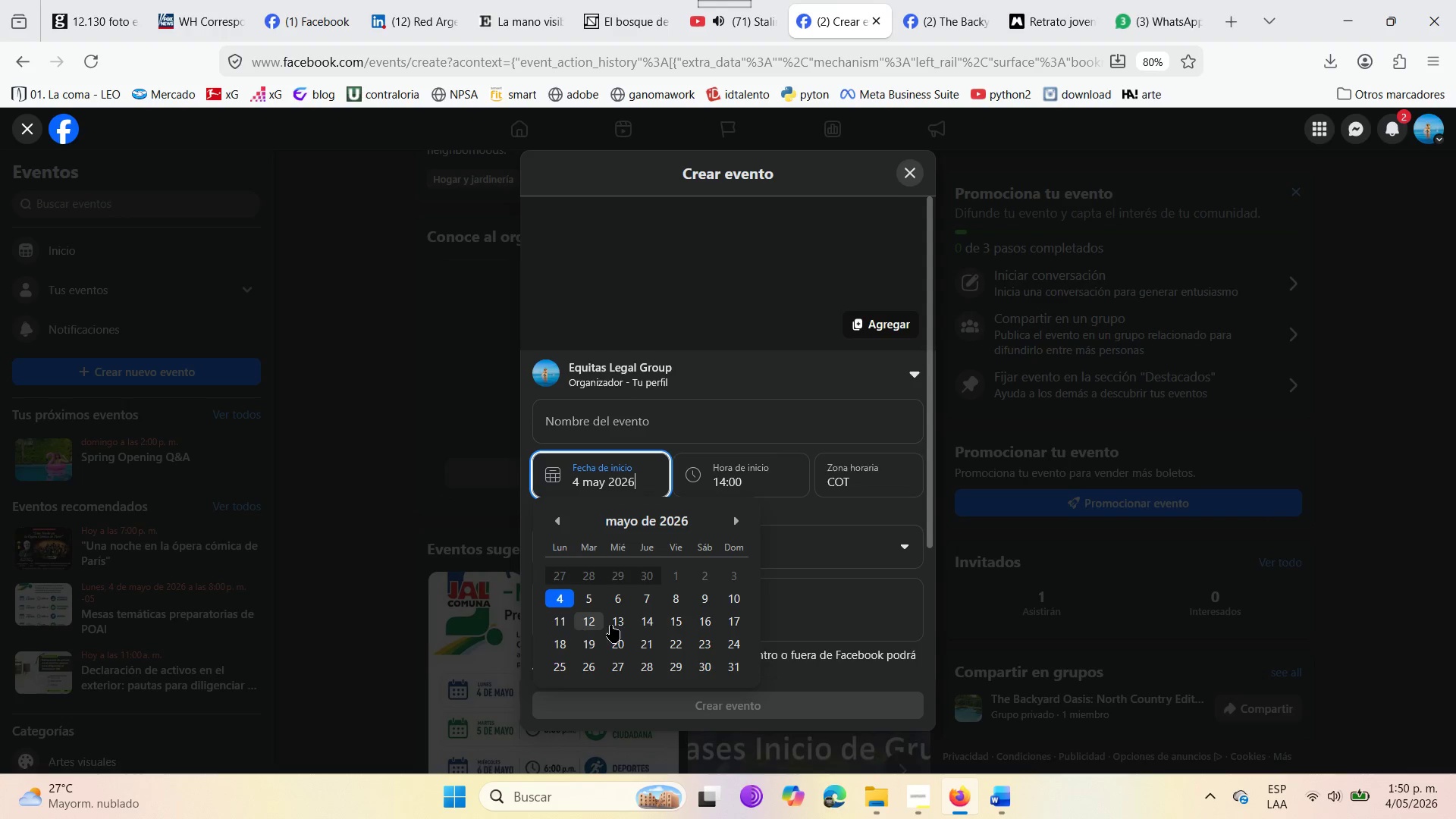 
left_click([730, 624])
 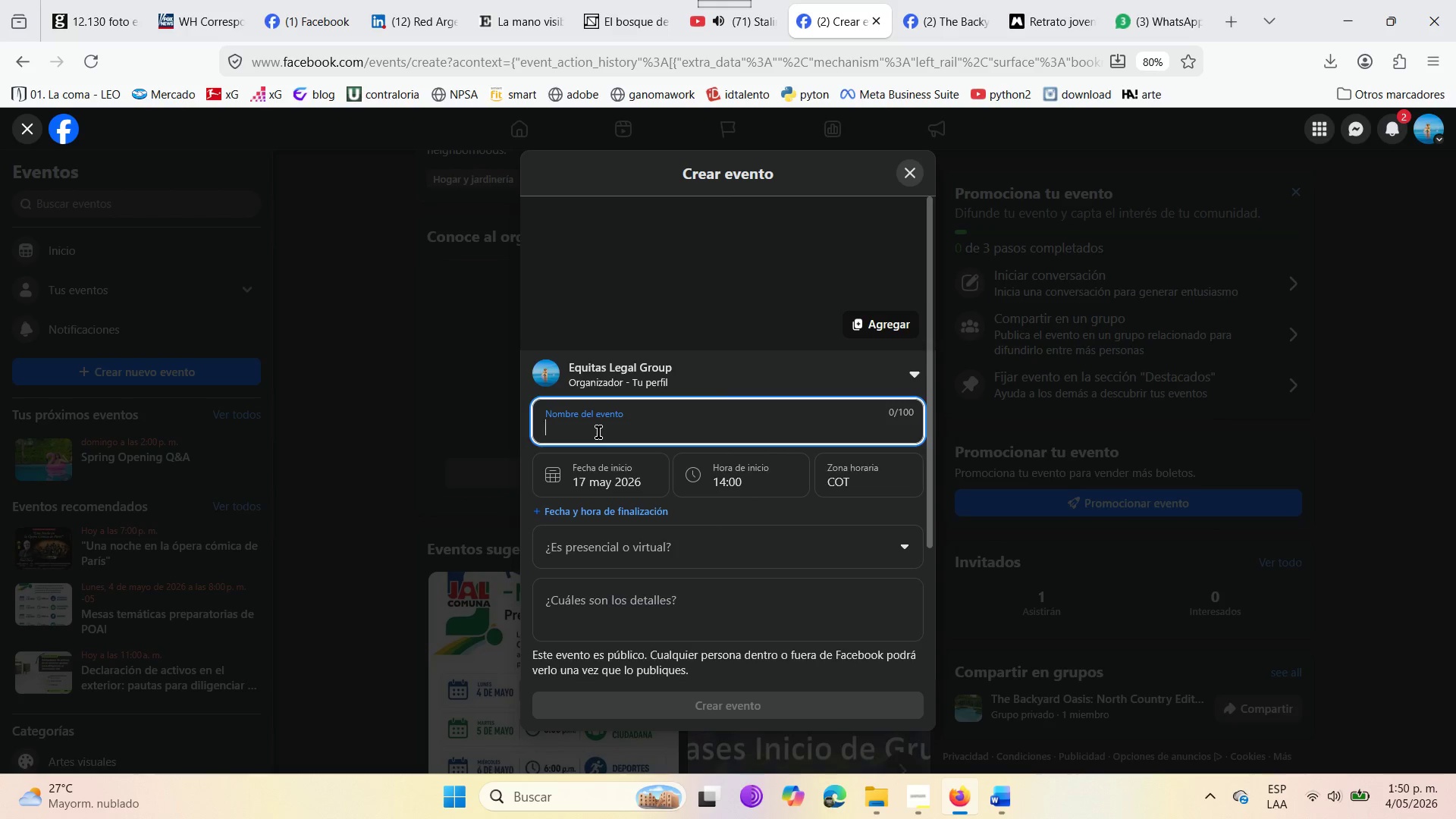 
type(DIY Filter Mainten)
 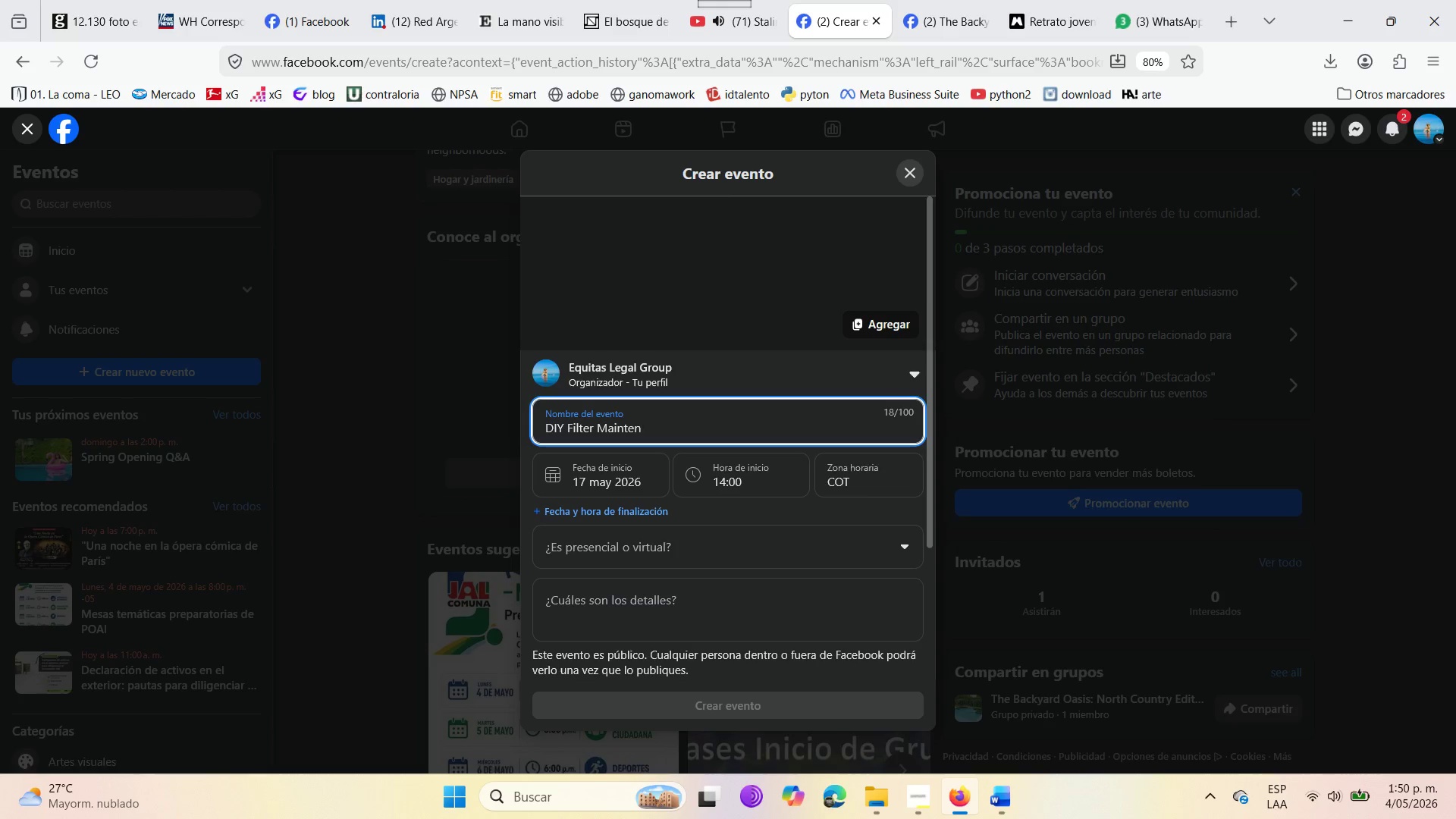 
type(ance Workshop )
key(Backspace)
 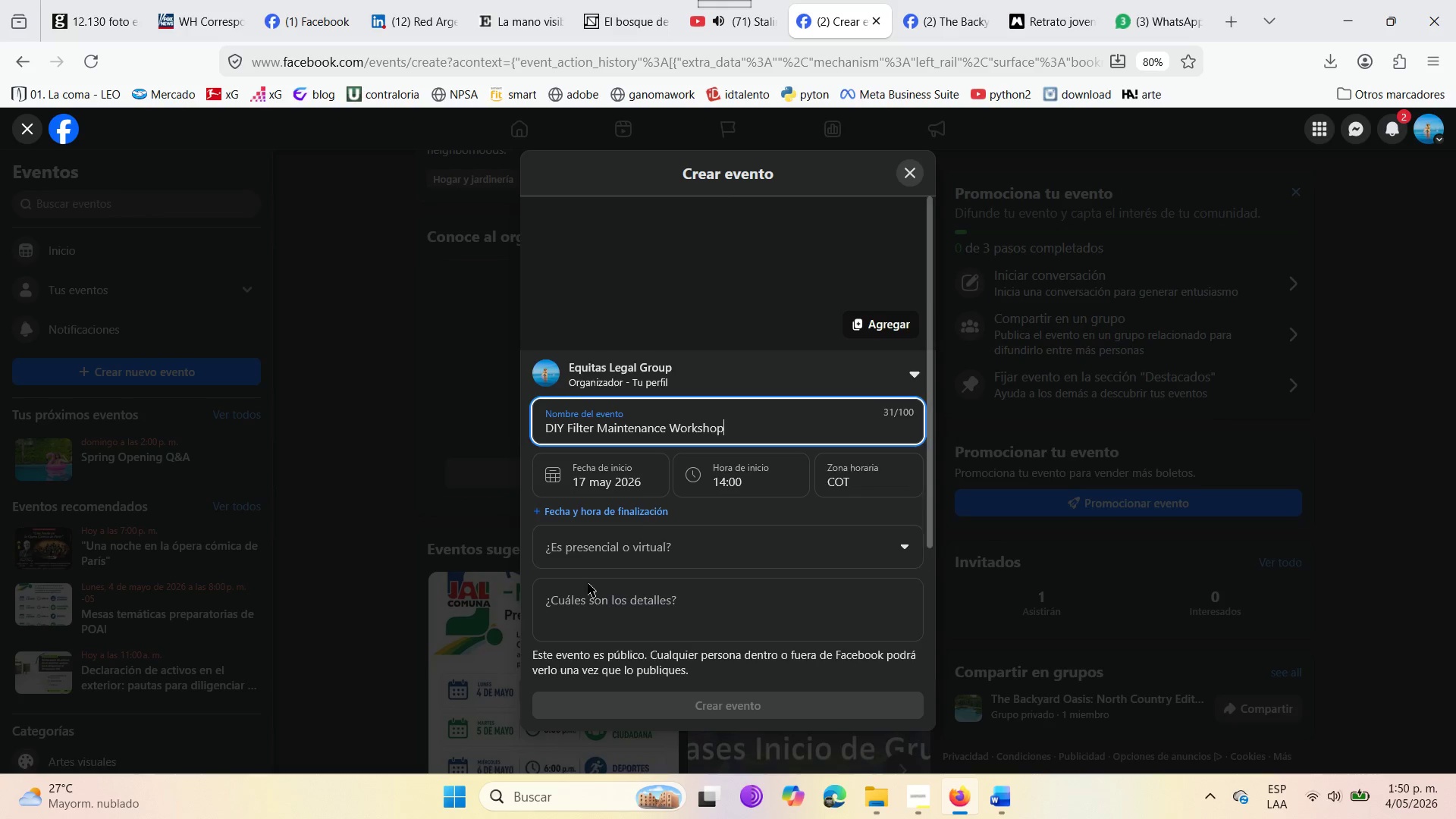 
left_click([596, 552])
 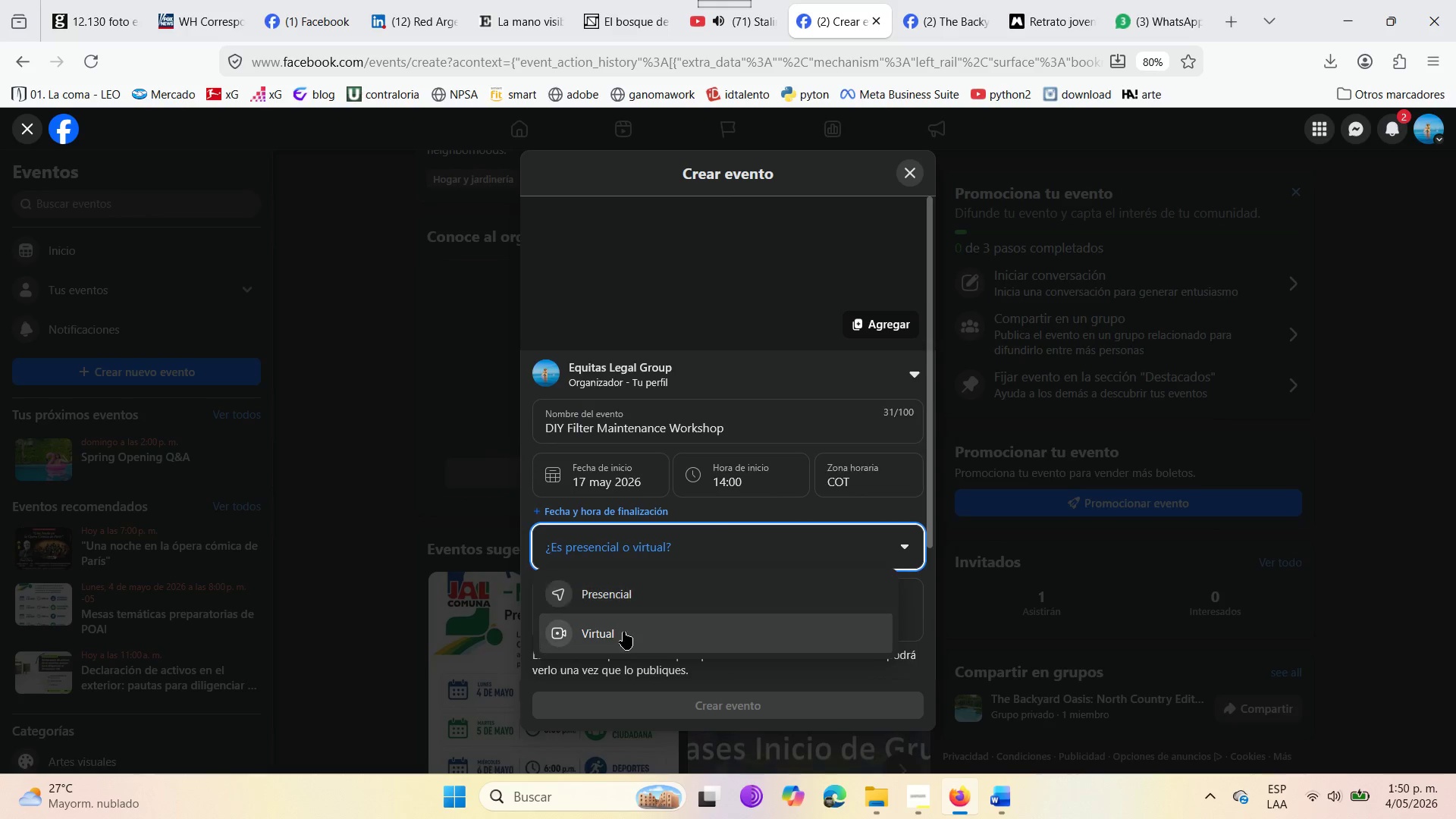 
left_click([623, 632])
 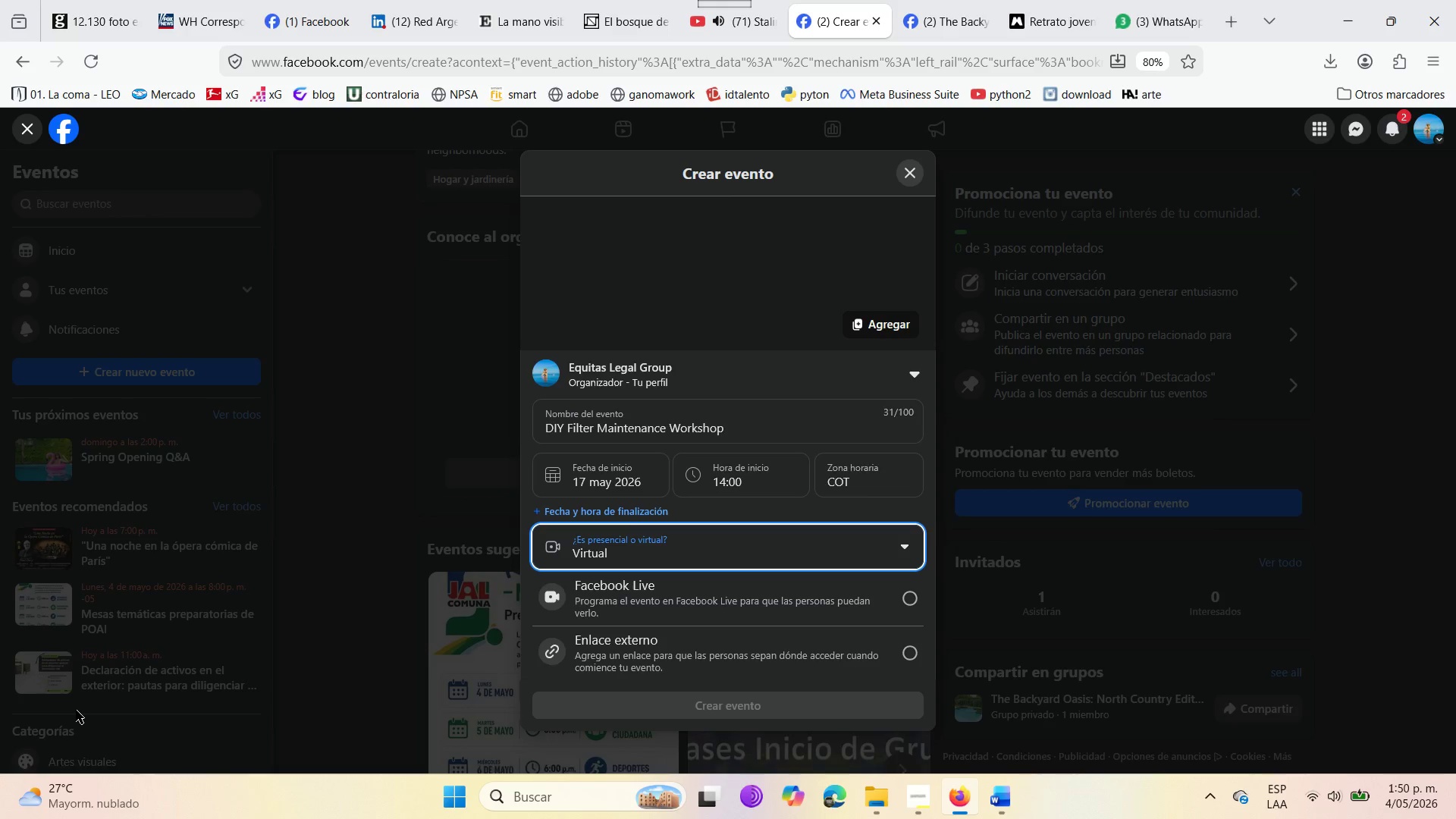 
wait(11.52)
 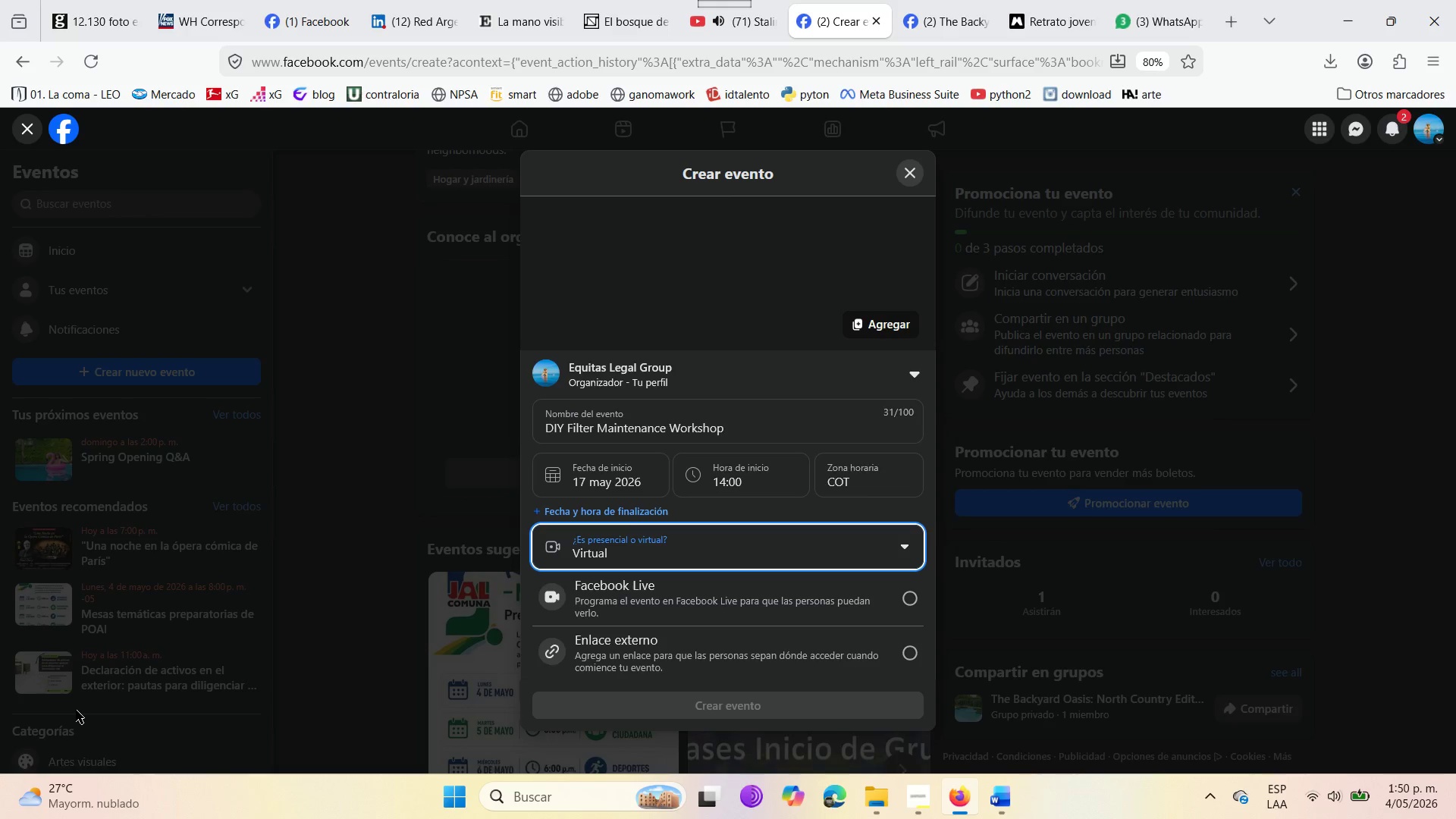 
left_click([655, 597])
 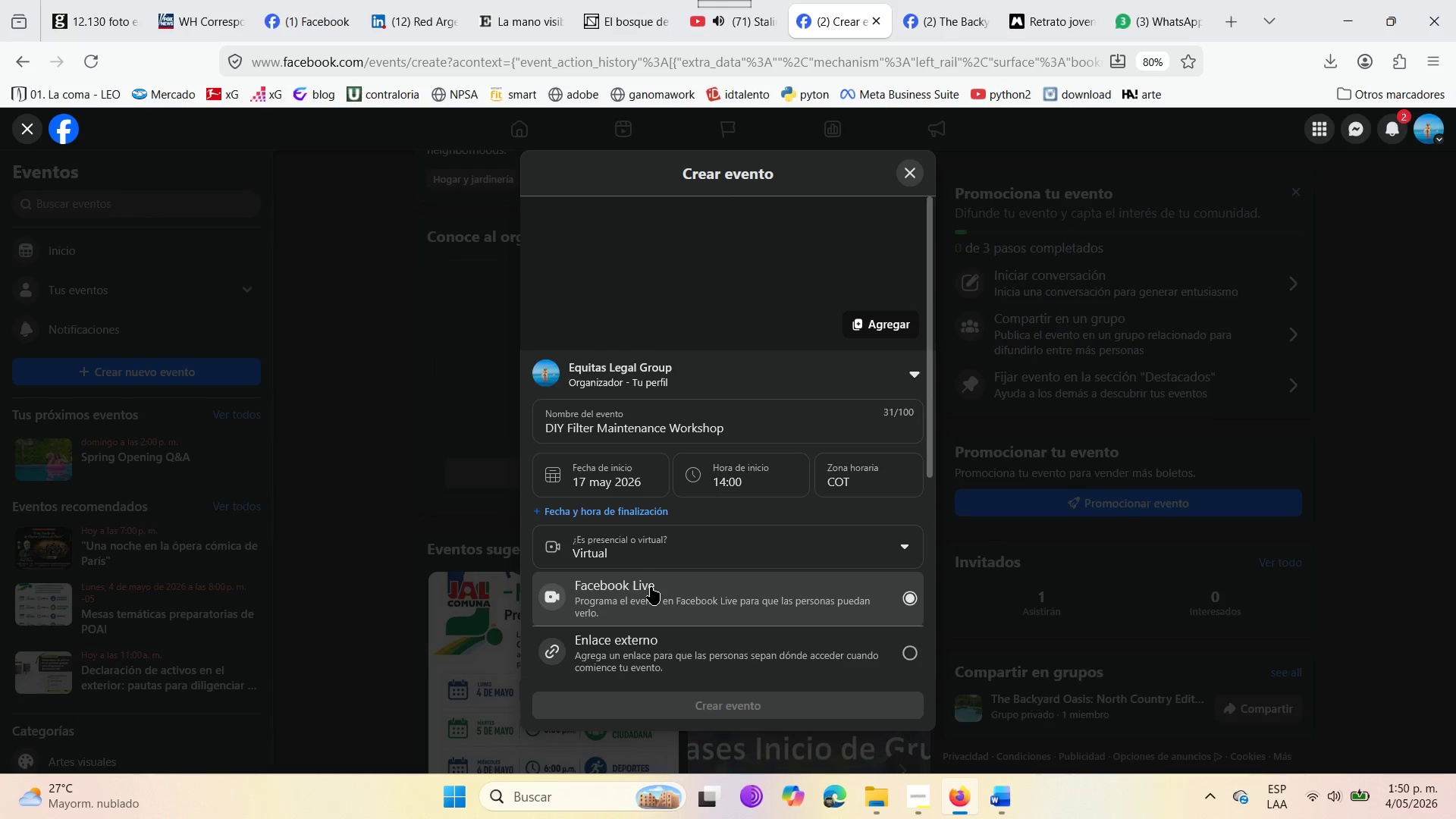 
scroll: coordinate [651, 587], scroll_direction: down, amount: 3.0
 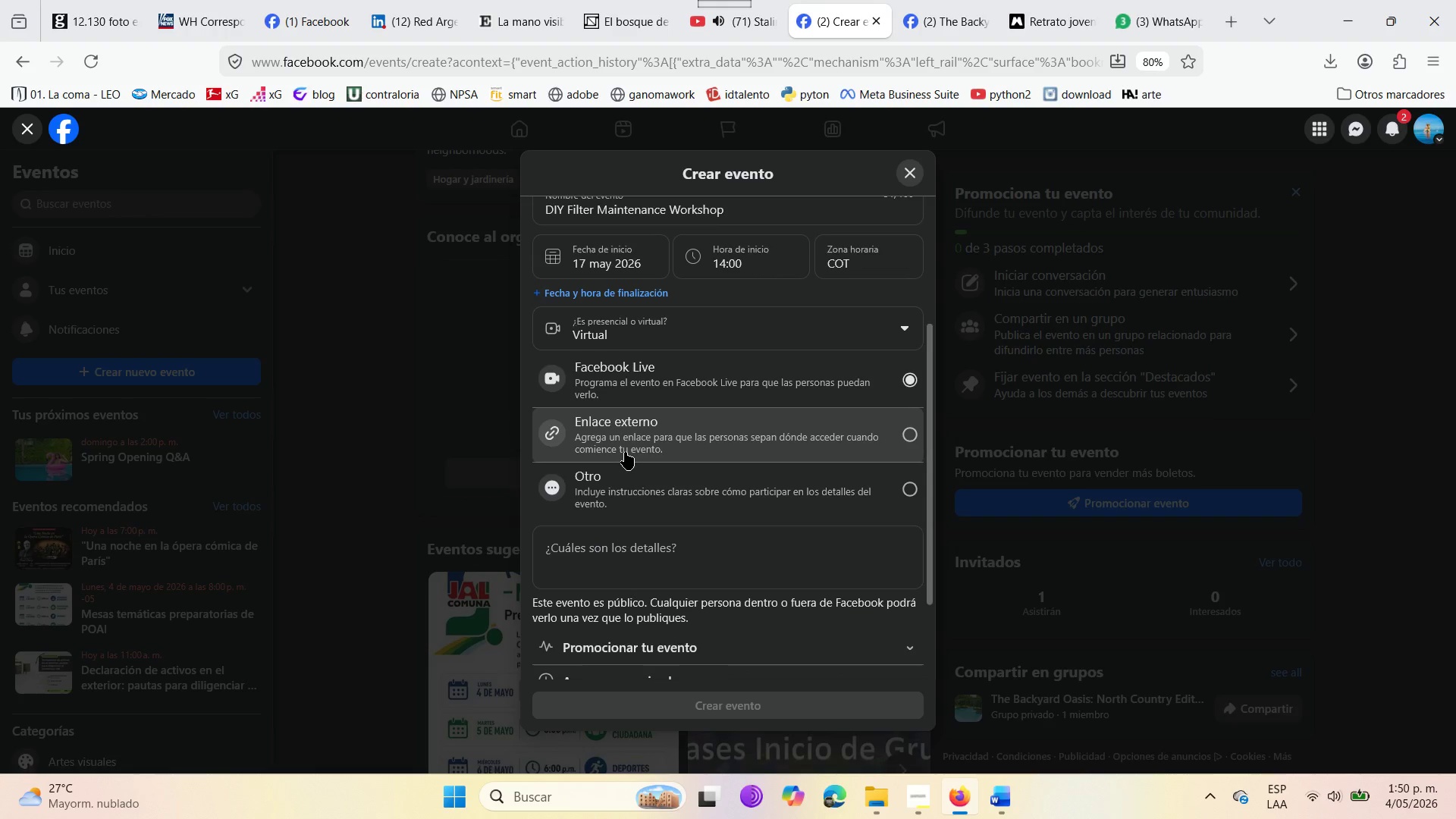 
left_click([624, 444])
 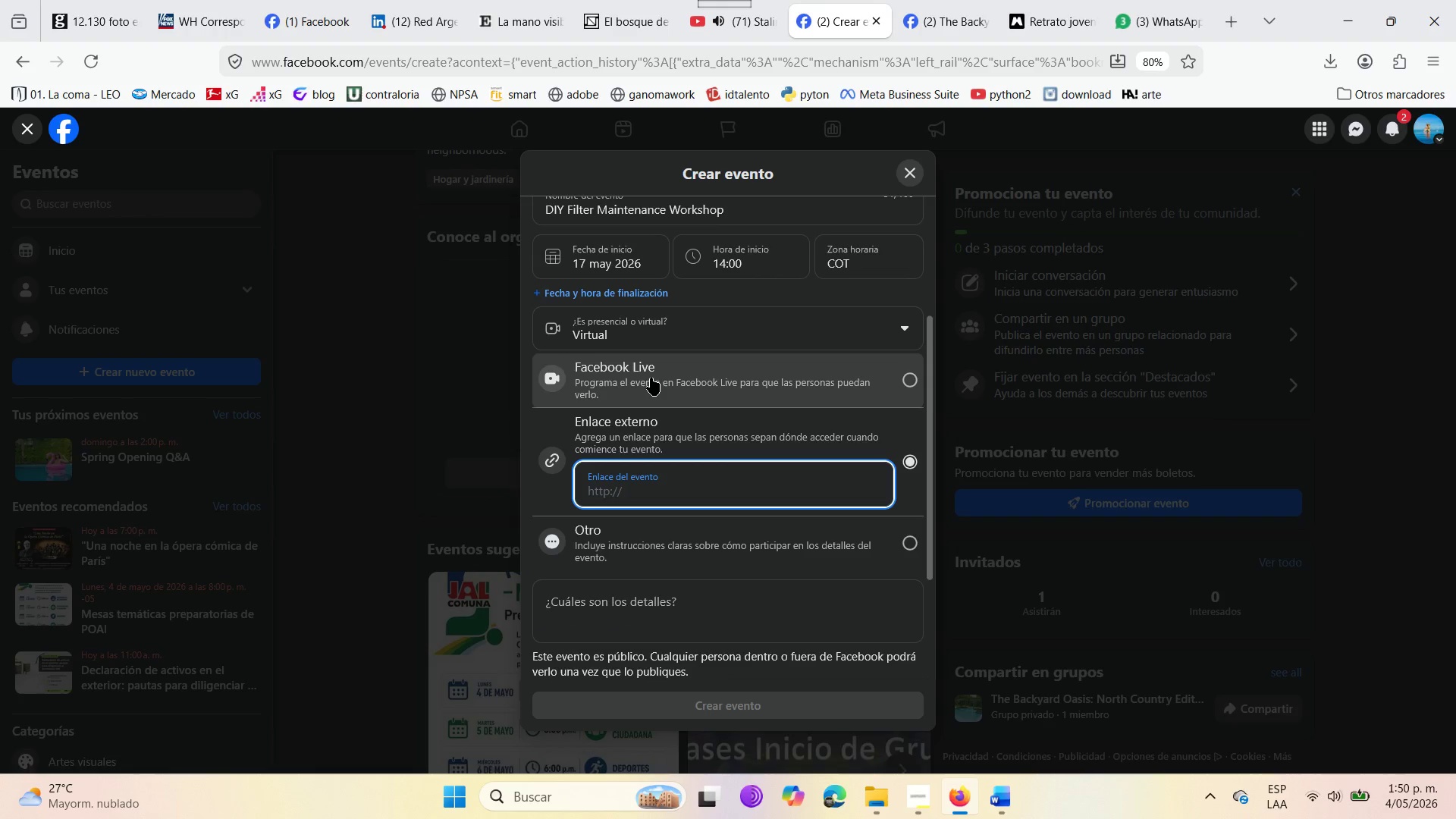 
left_click([649, 373])
 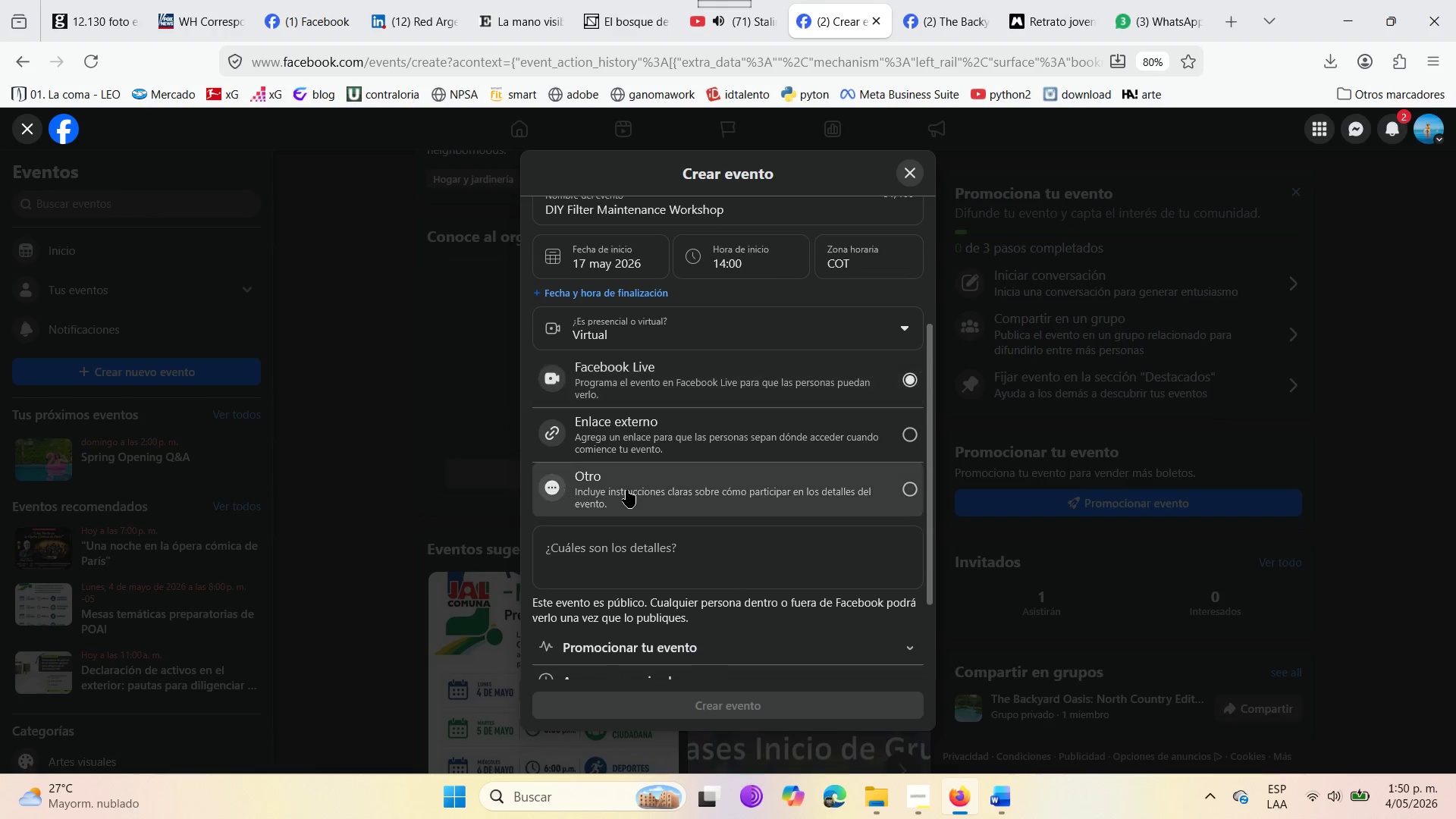 
left_click([626, 491])
 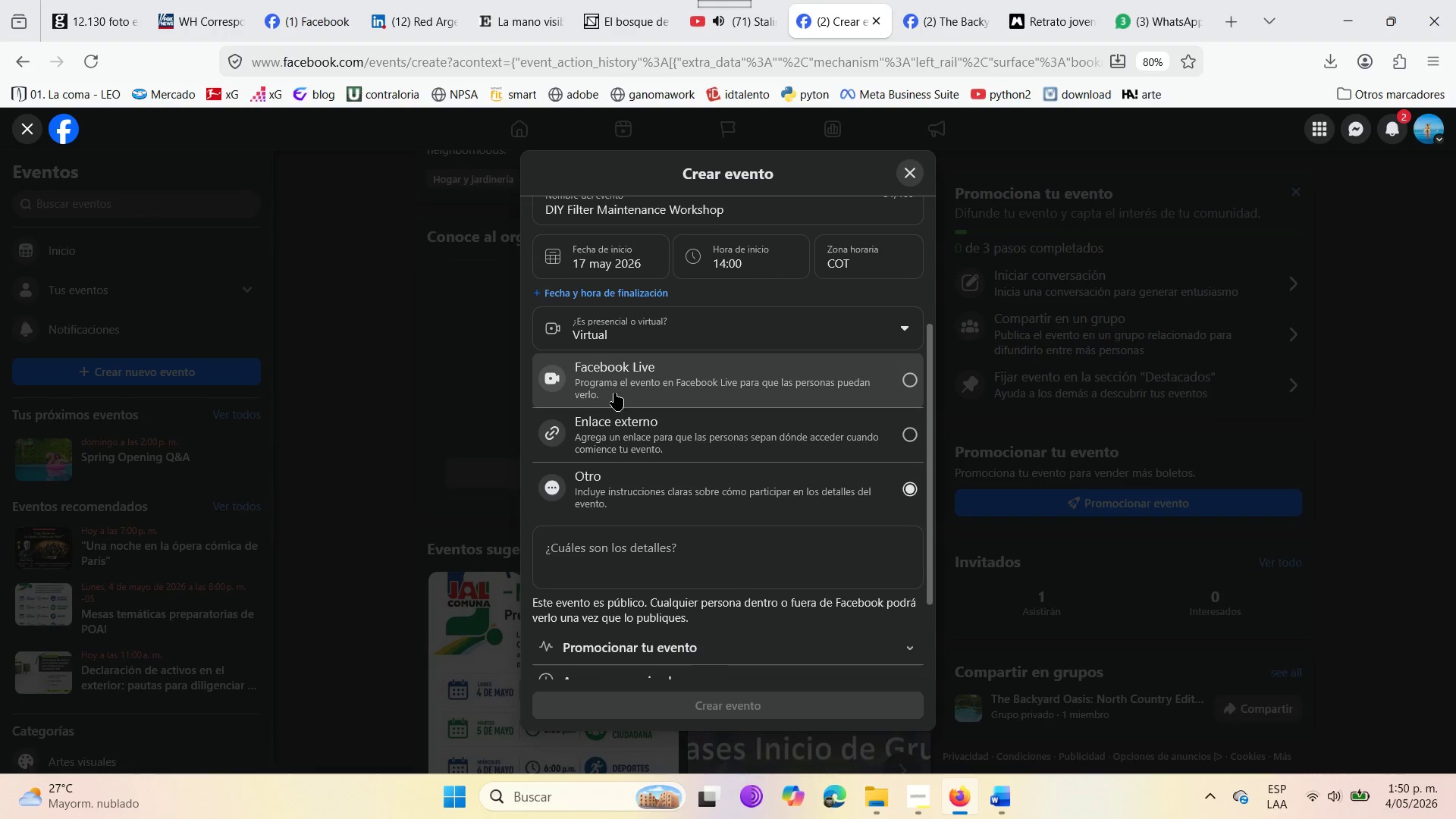 
left_click([610, 375])
 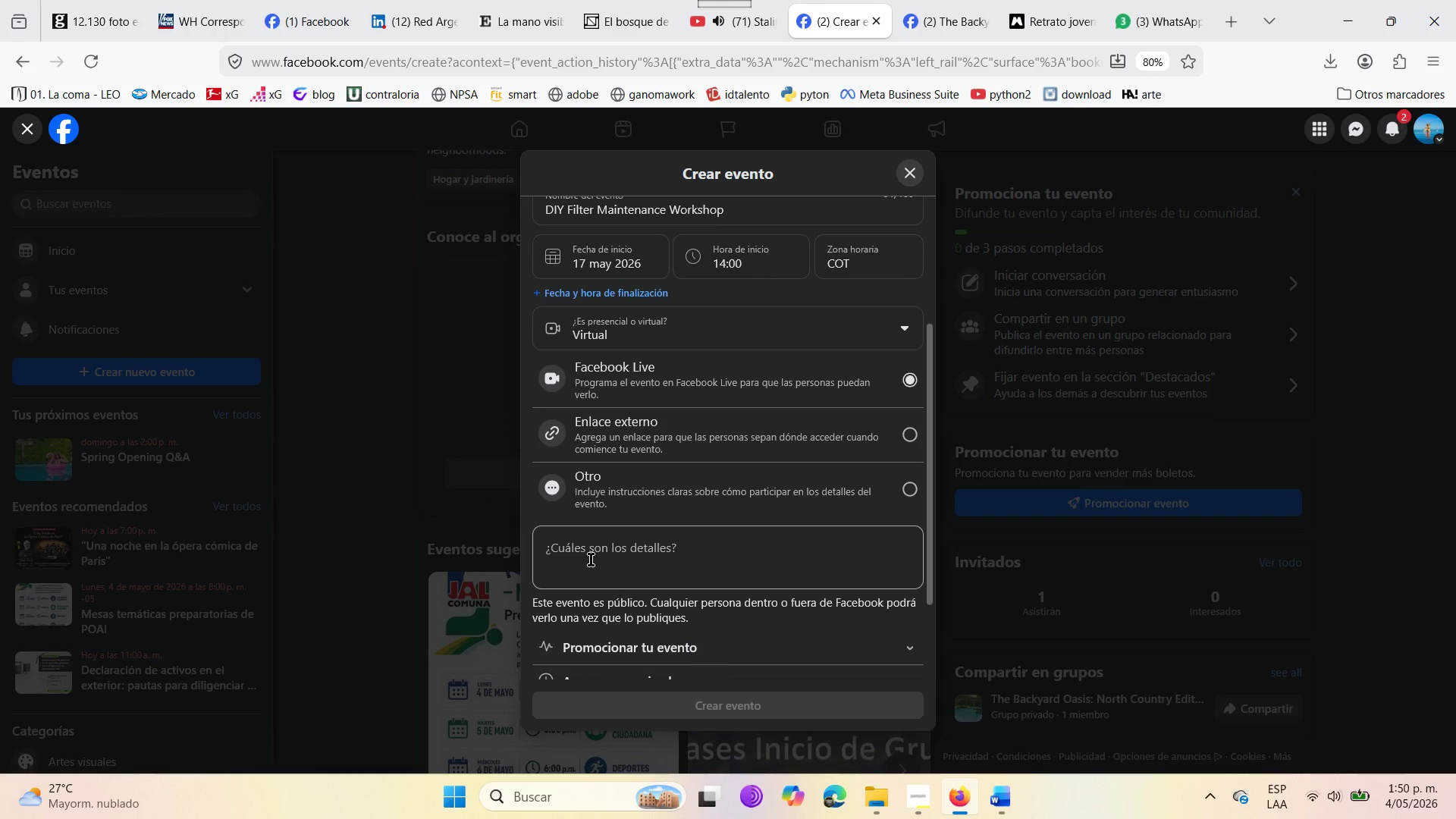 
left_click([589, 559])
 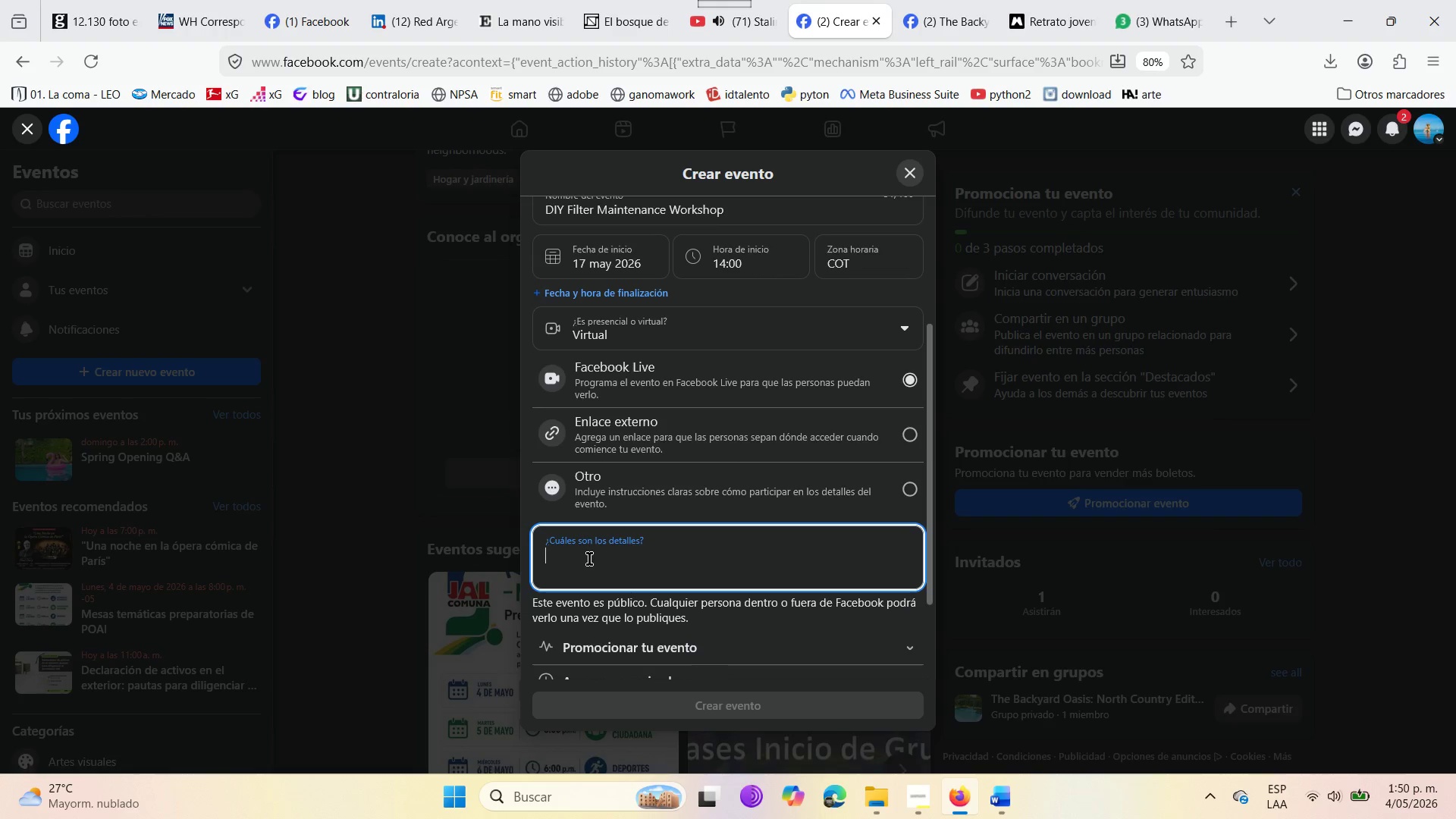 
type(A clean filter is the heart of your pool. In this c)
key(Backspace)
type(virtual hands )
key(Backspace)
type(-on workshop )
key(Backspace)
type(, )
 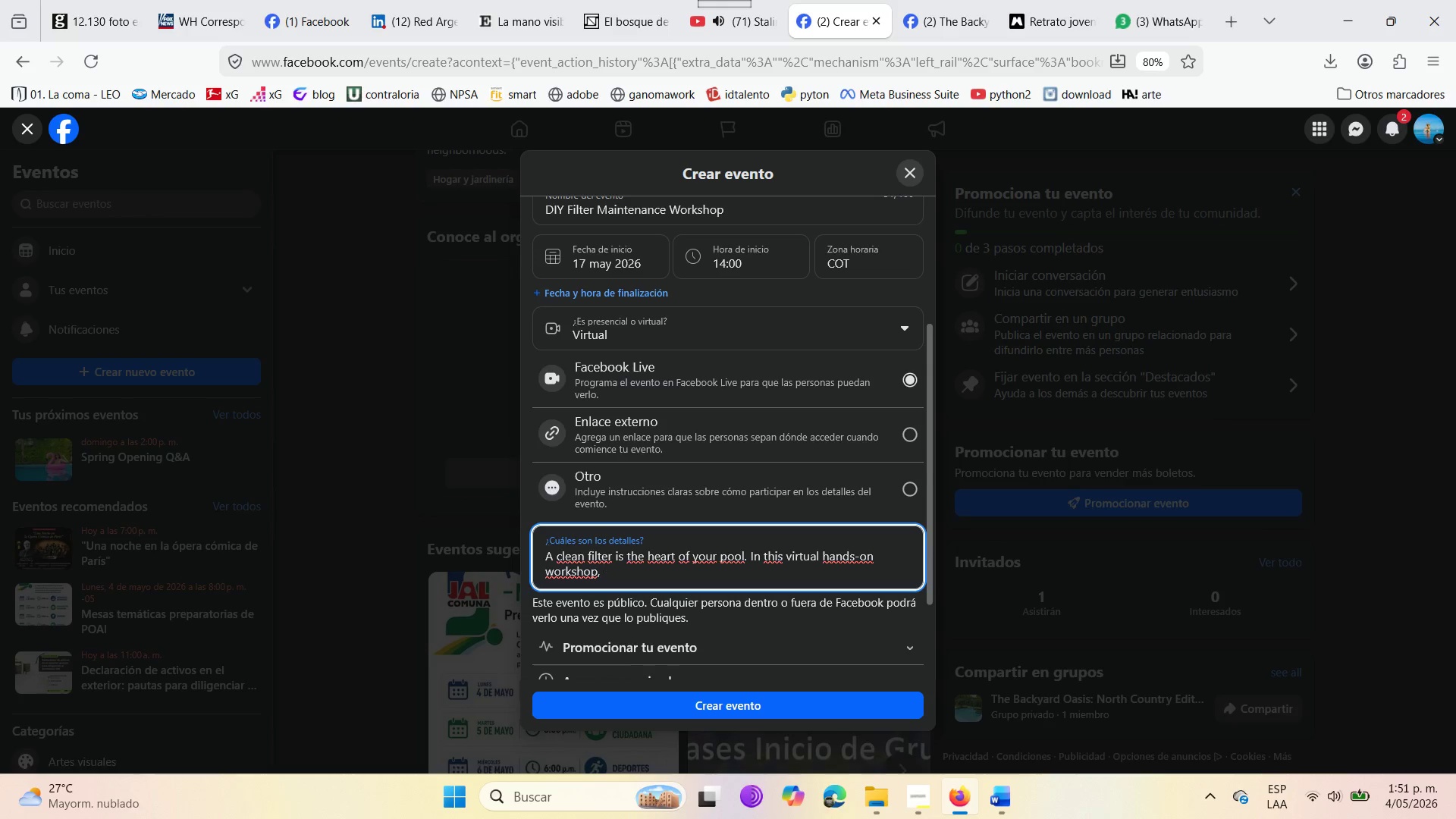 
type(we will teach you how to clean )
 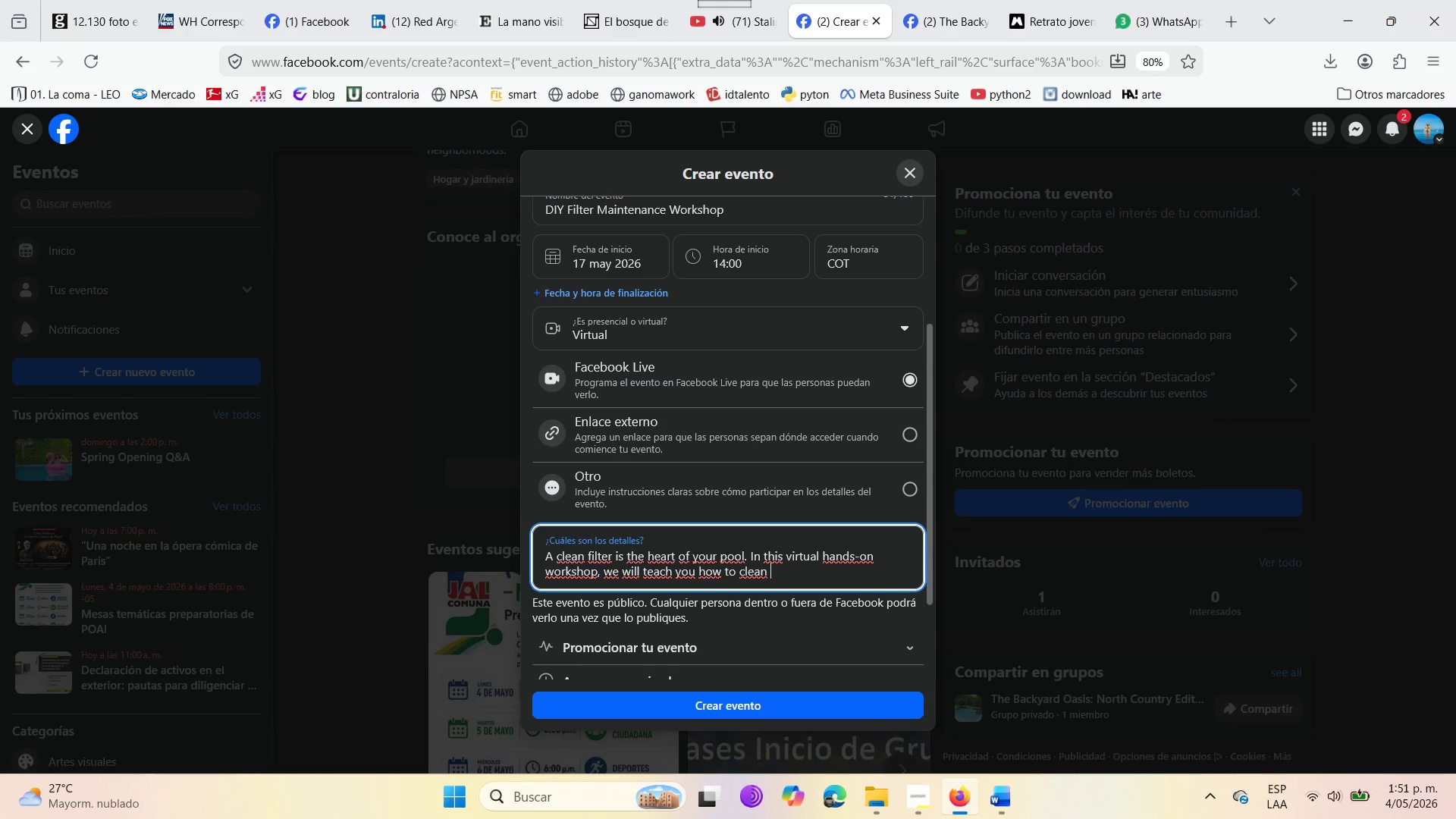 
wait(11.31)
 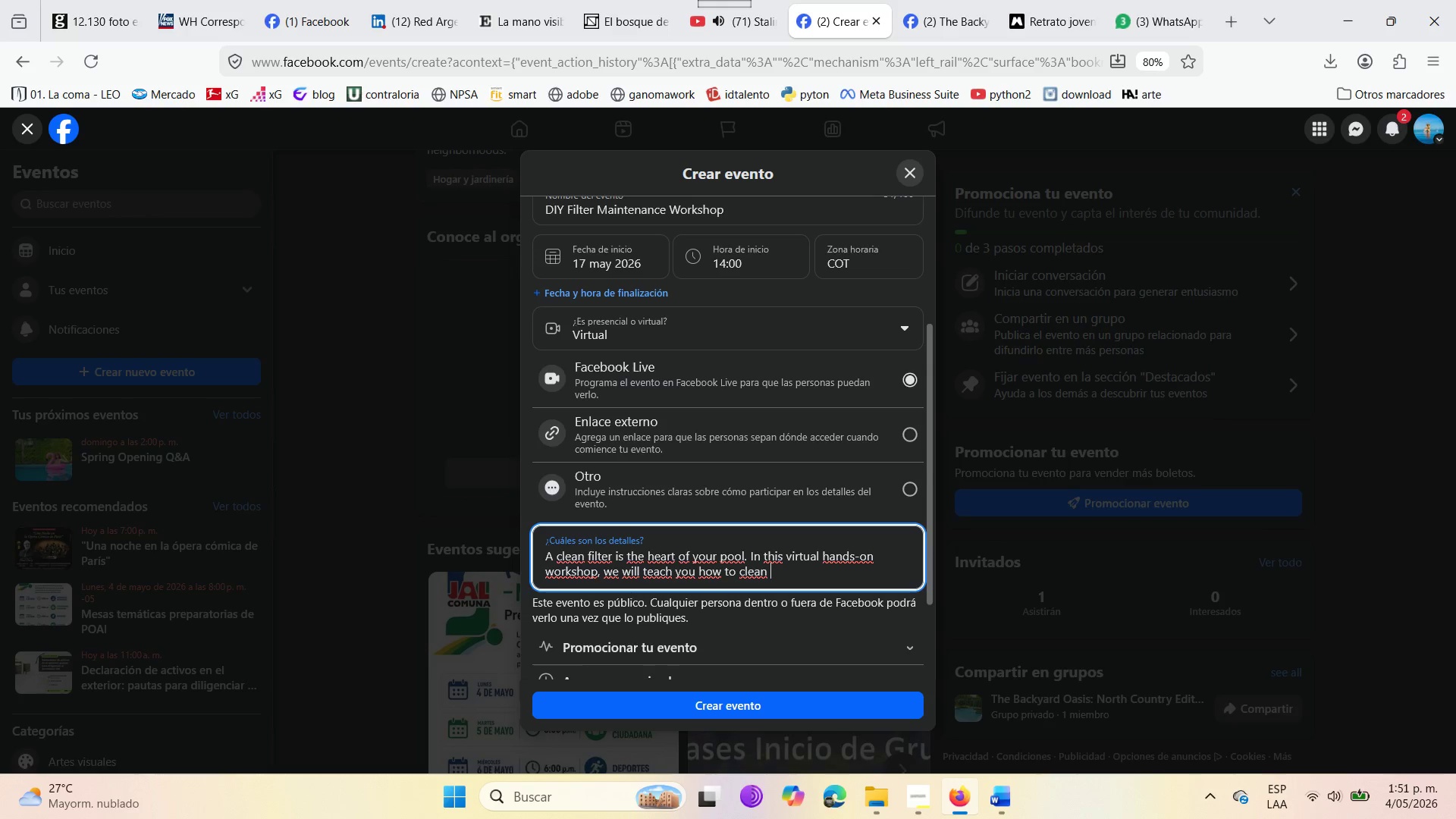 
type(your  cartridge )
 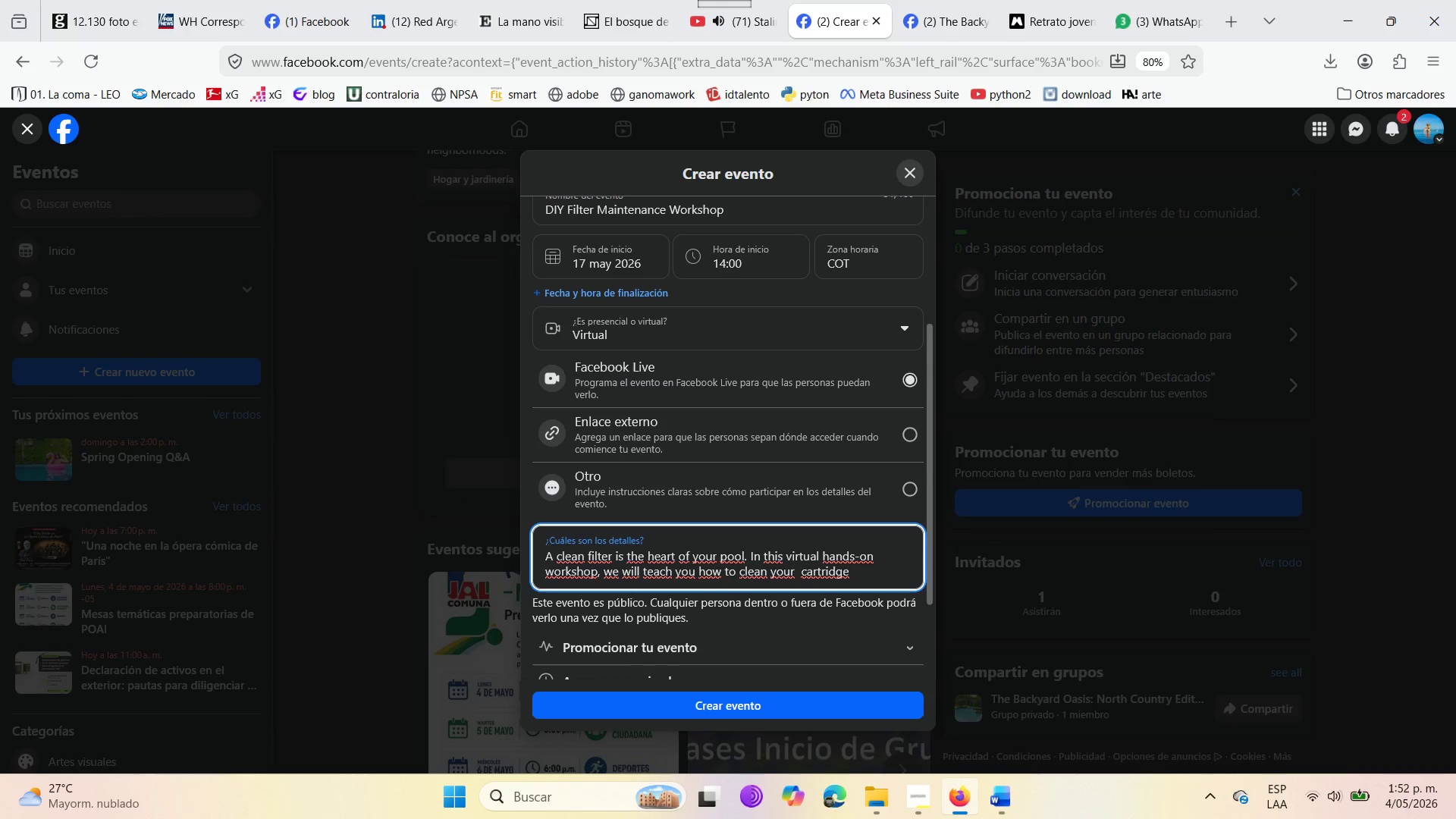 
wait(6.5)
 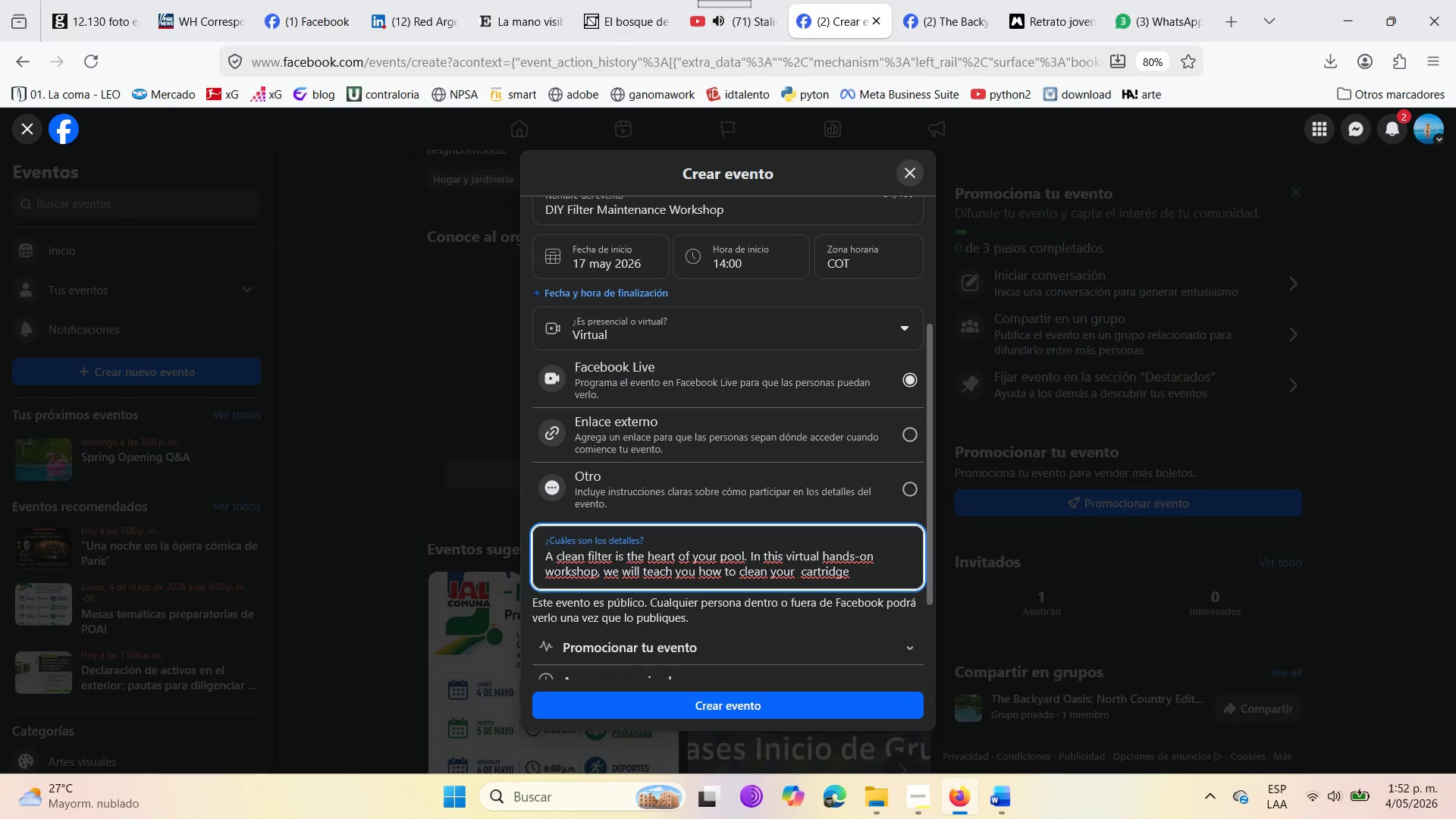 
type(and sand filter to avoid pressure loss and the pump noises ident)
 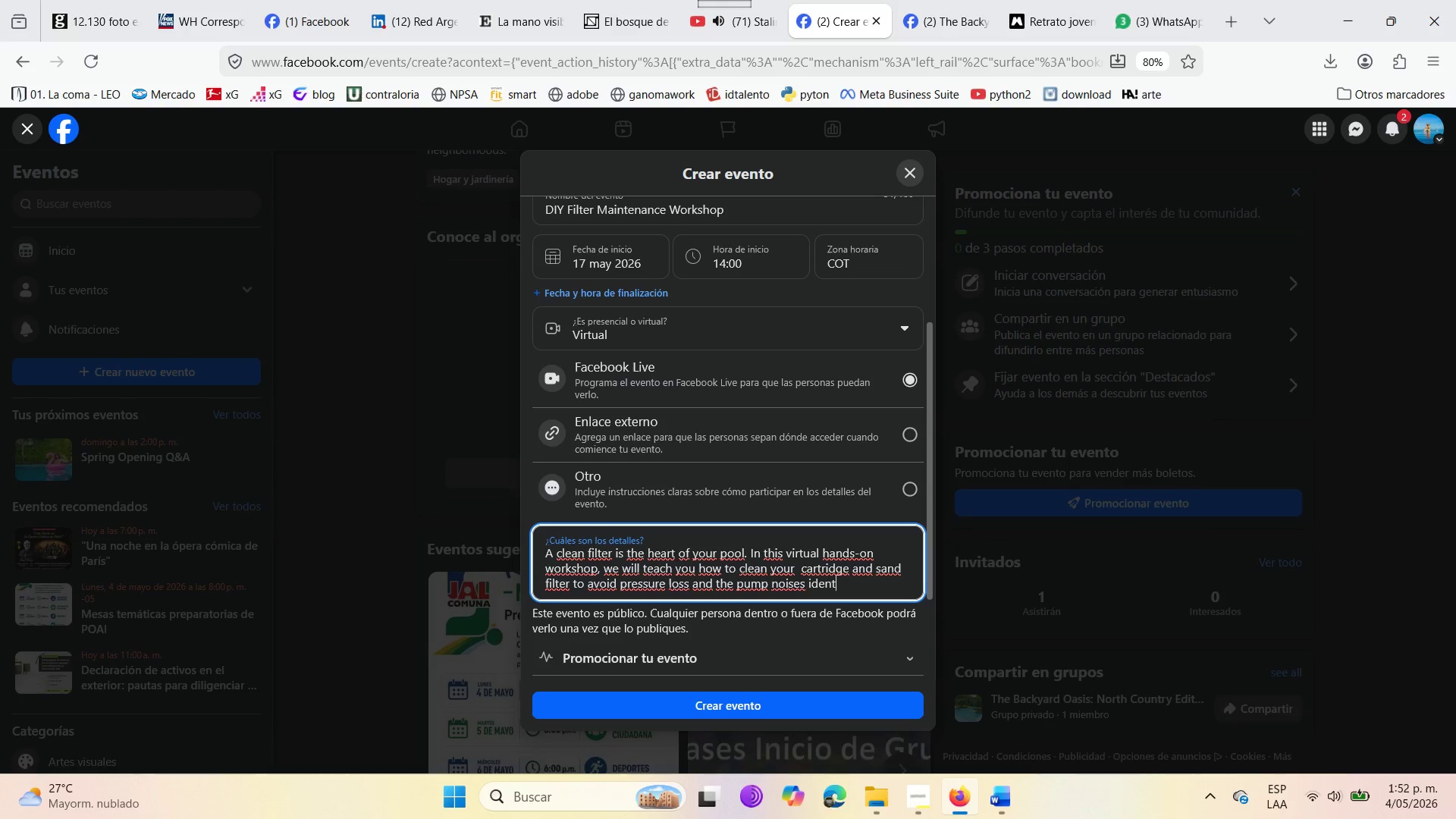 
type(ified )
 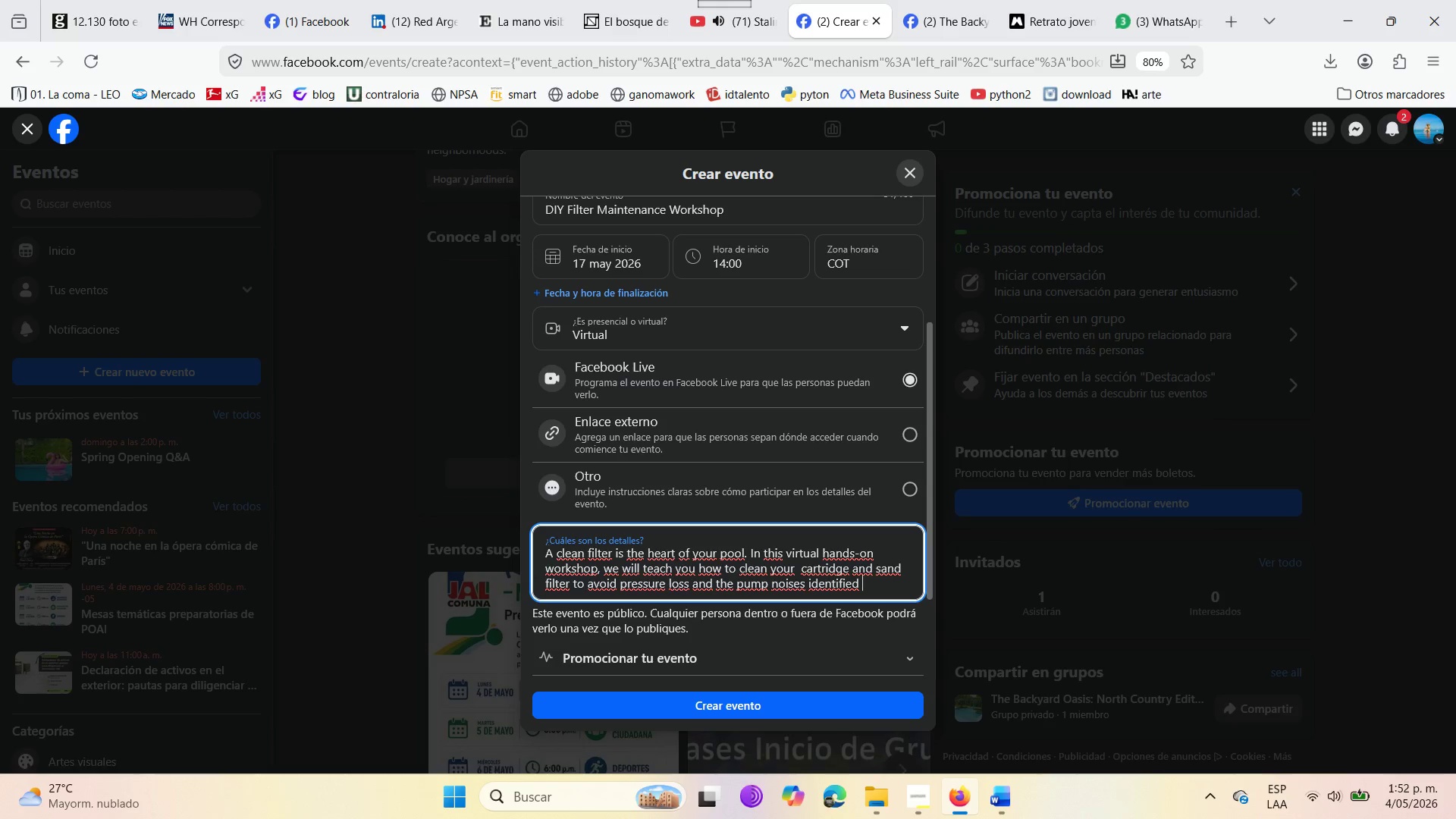 
wait(5.7)
 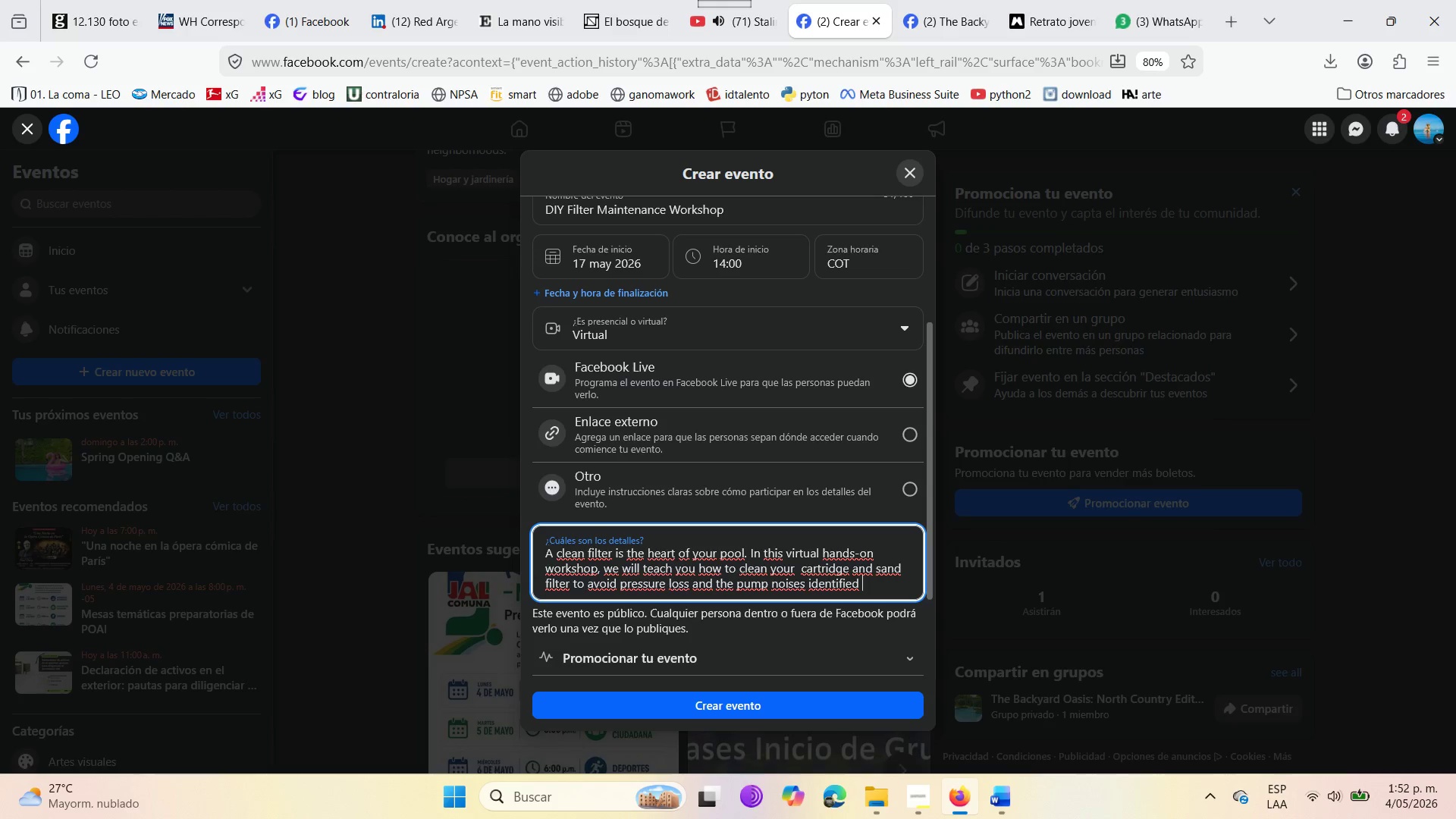 
type(in this )
 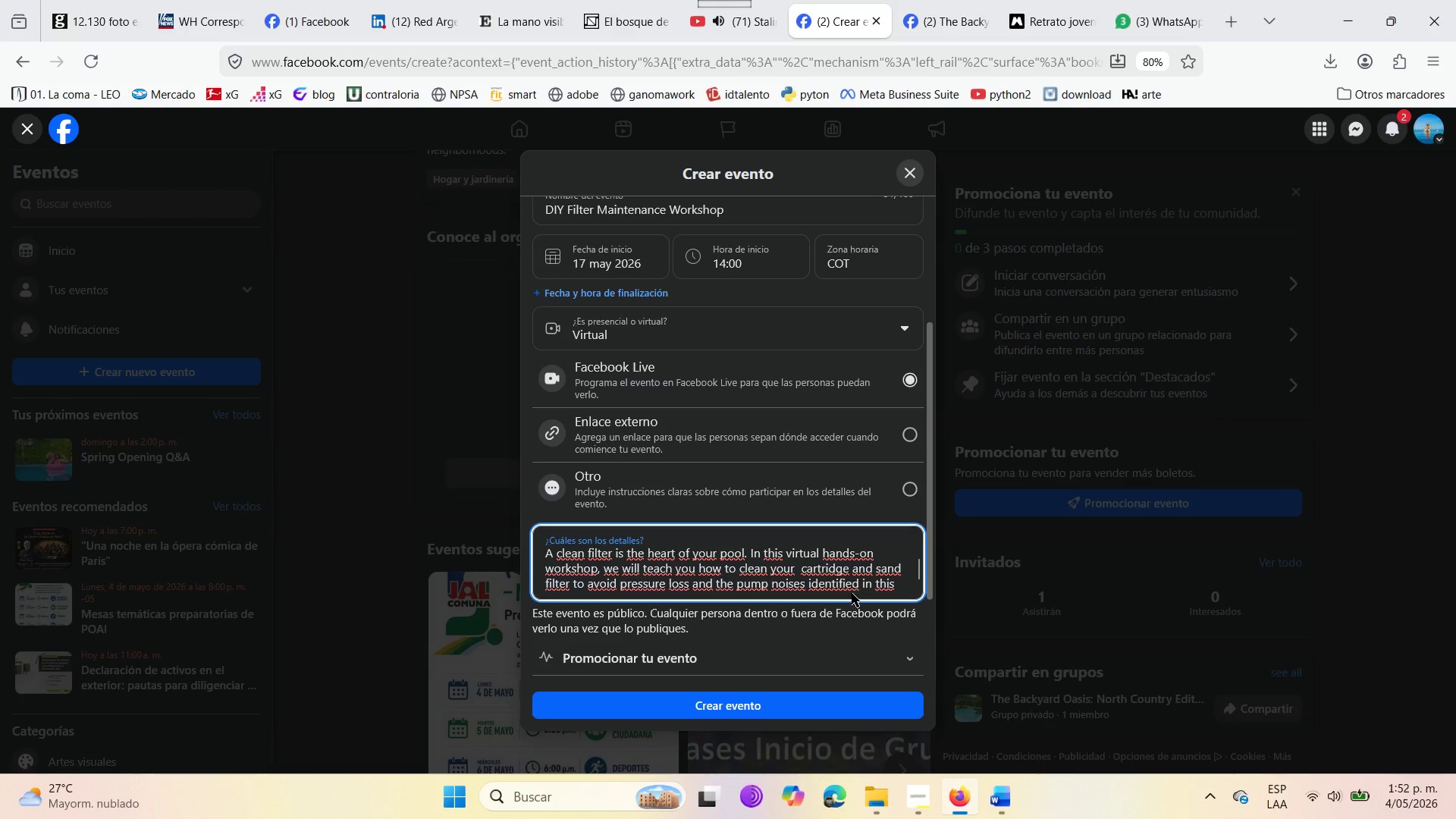 
left_click([835, 582])
 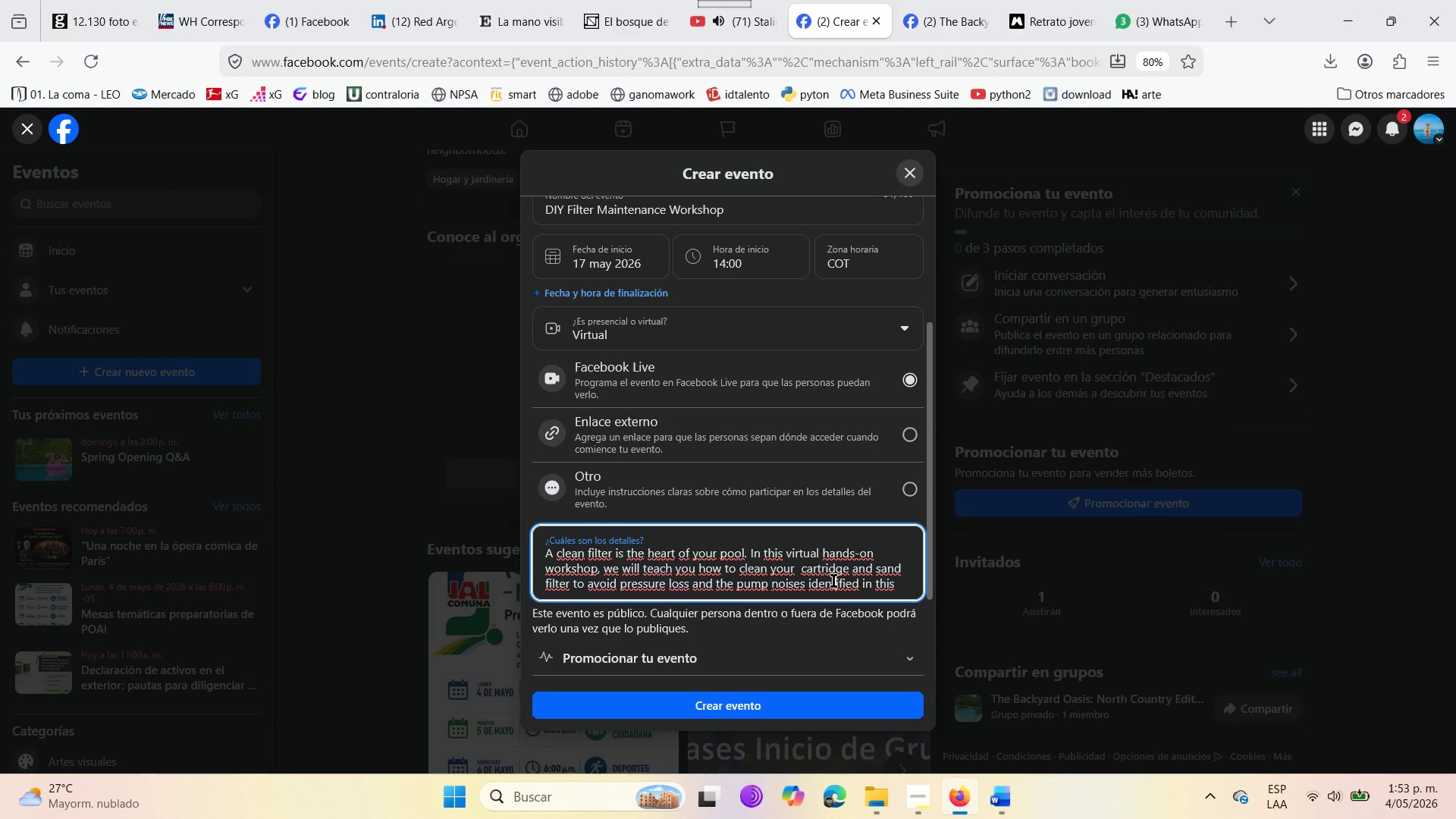 
wait(15.03)
 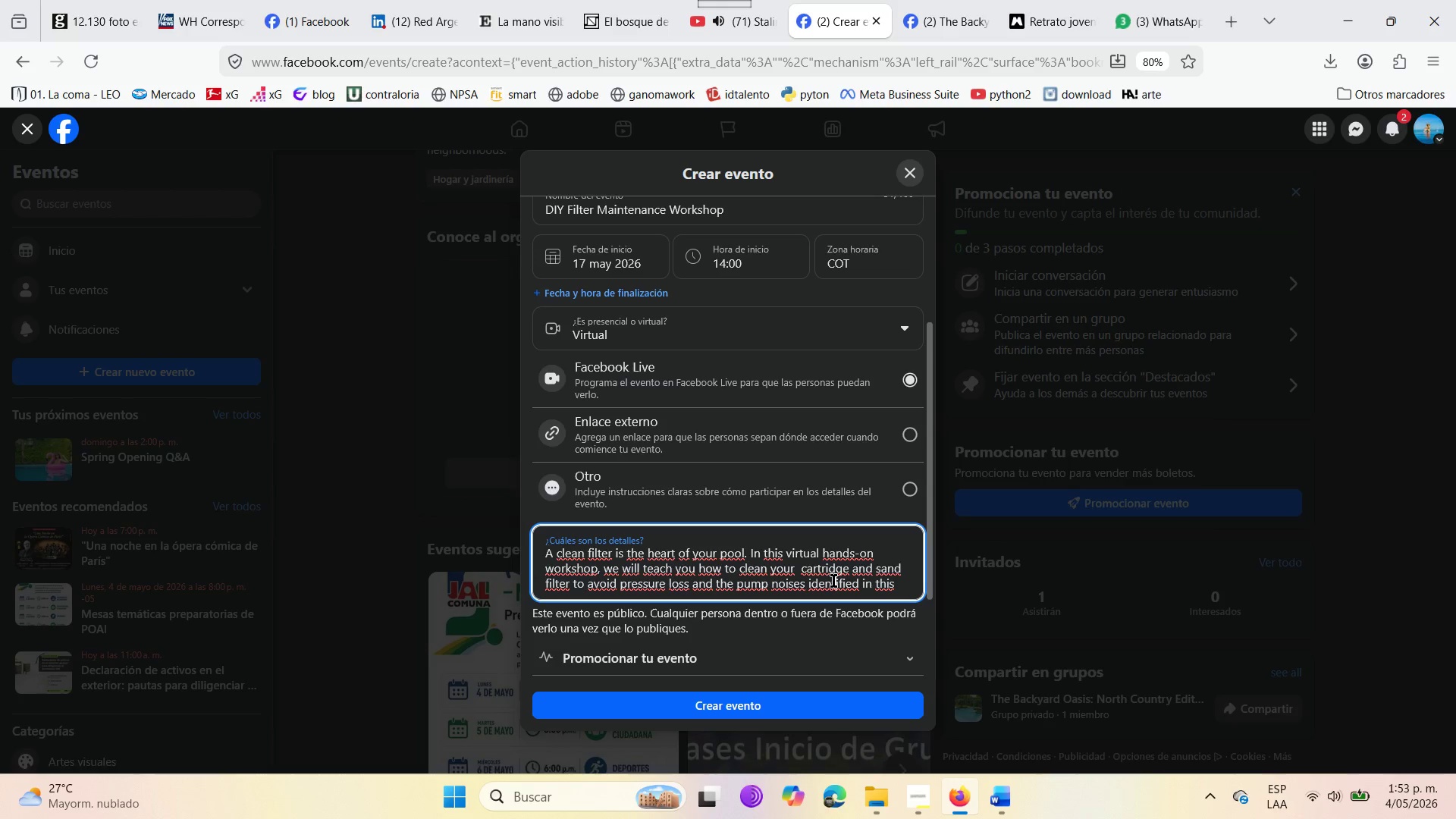 
left_click([899, 588])
 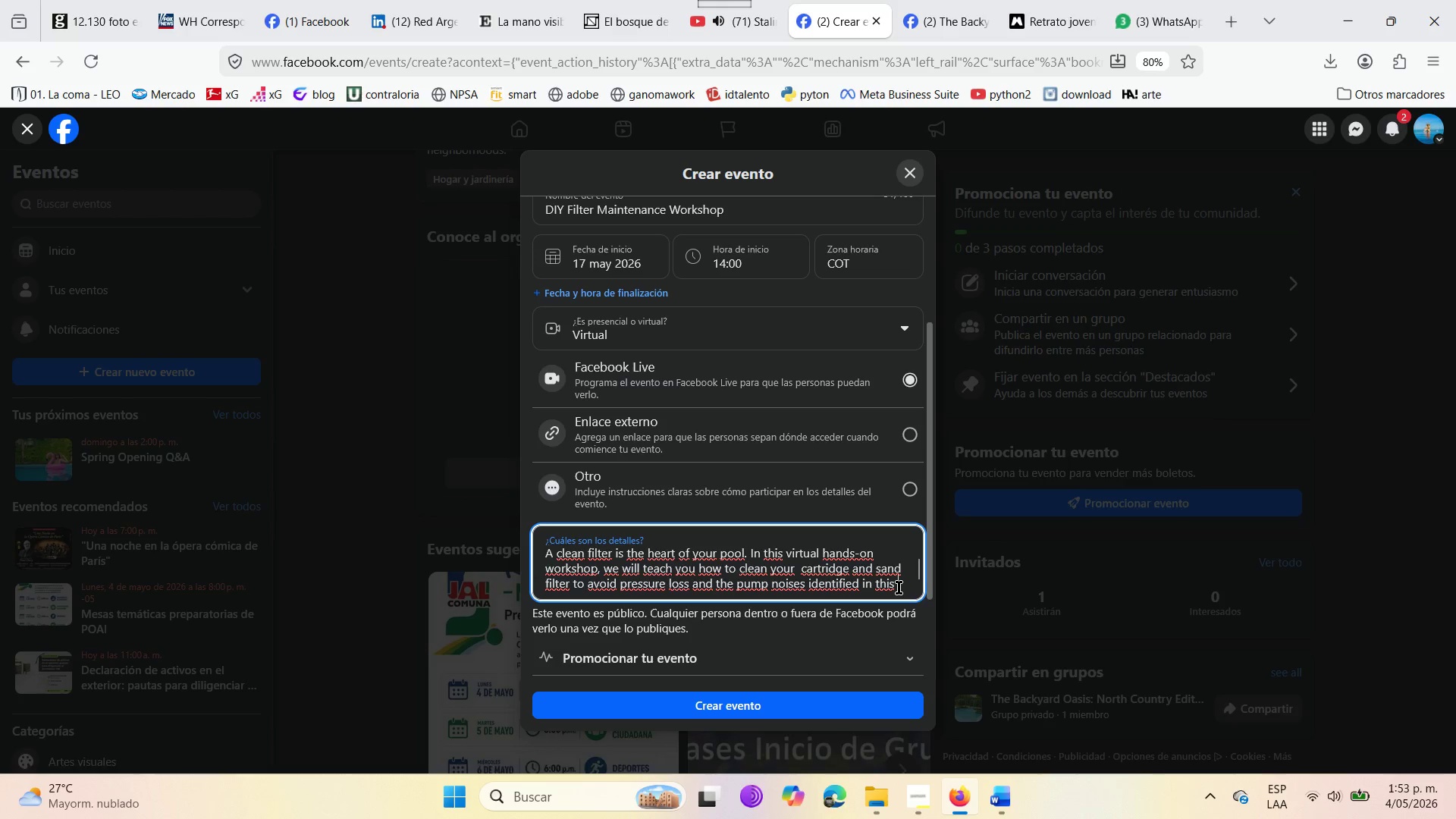 
type(season[s reports )
key(Backspace)
type(. )
 